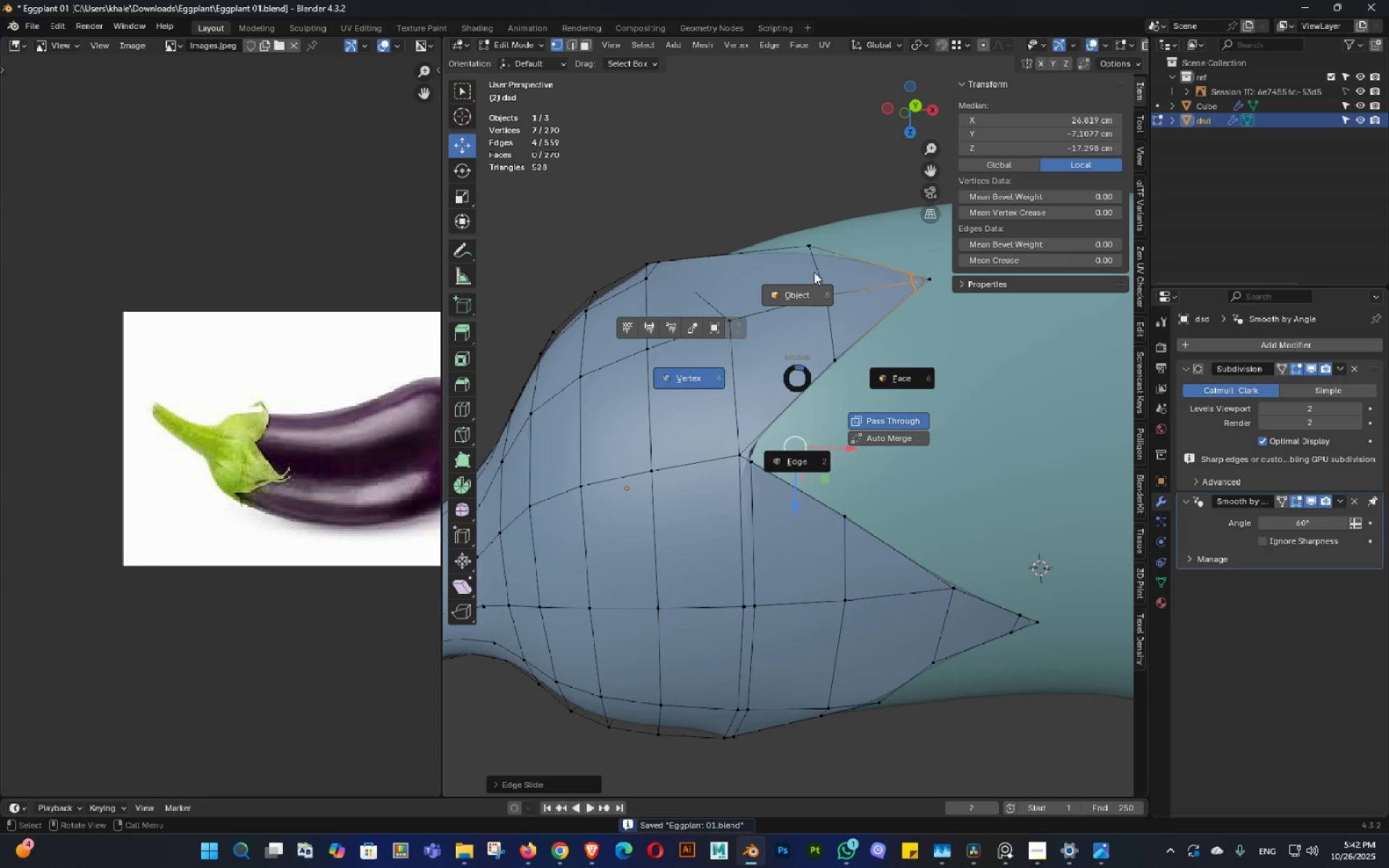 
scroll: coordinate [789, 364], scroll_direction: down, amount: 3.0
 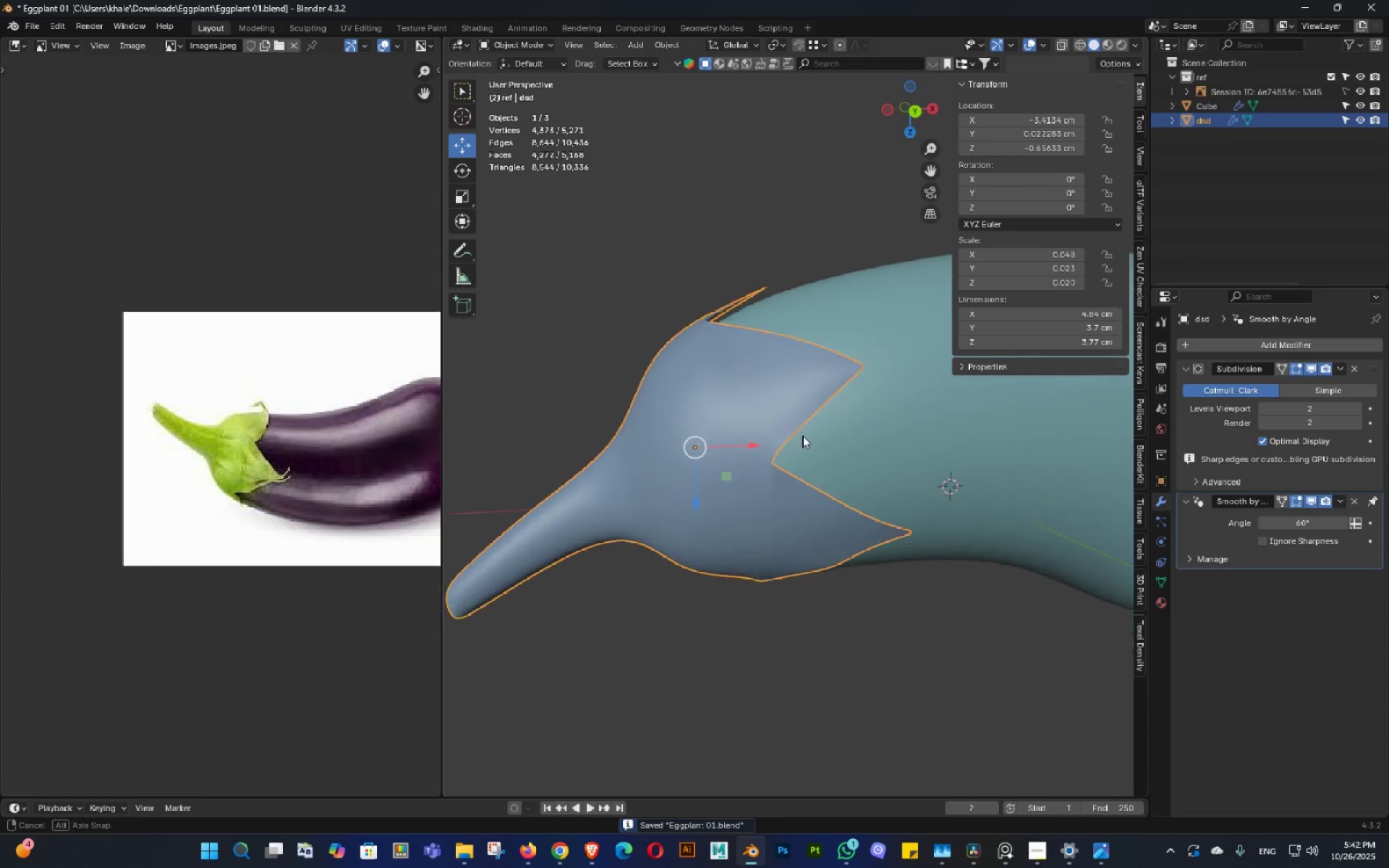 
double_click([802, 439])
 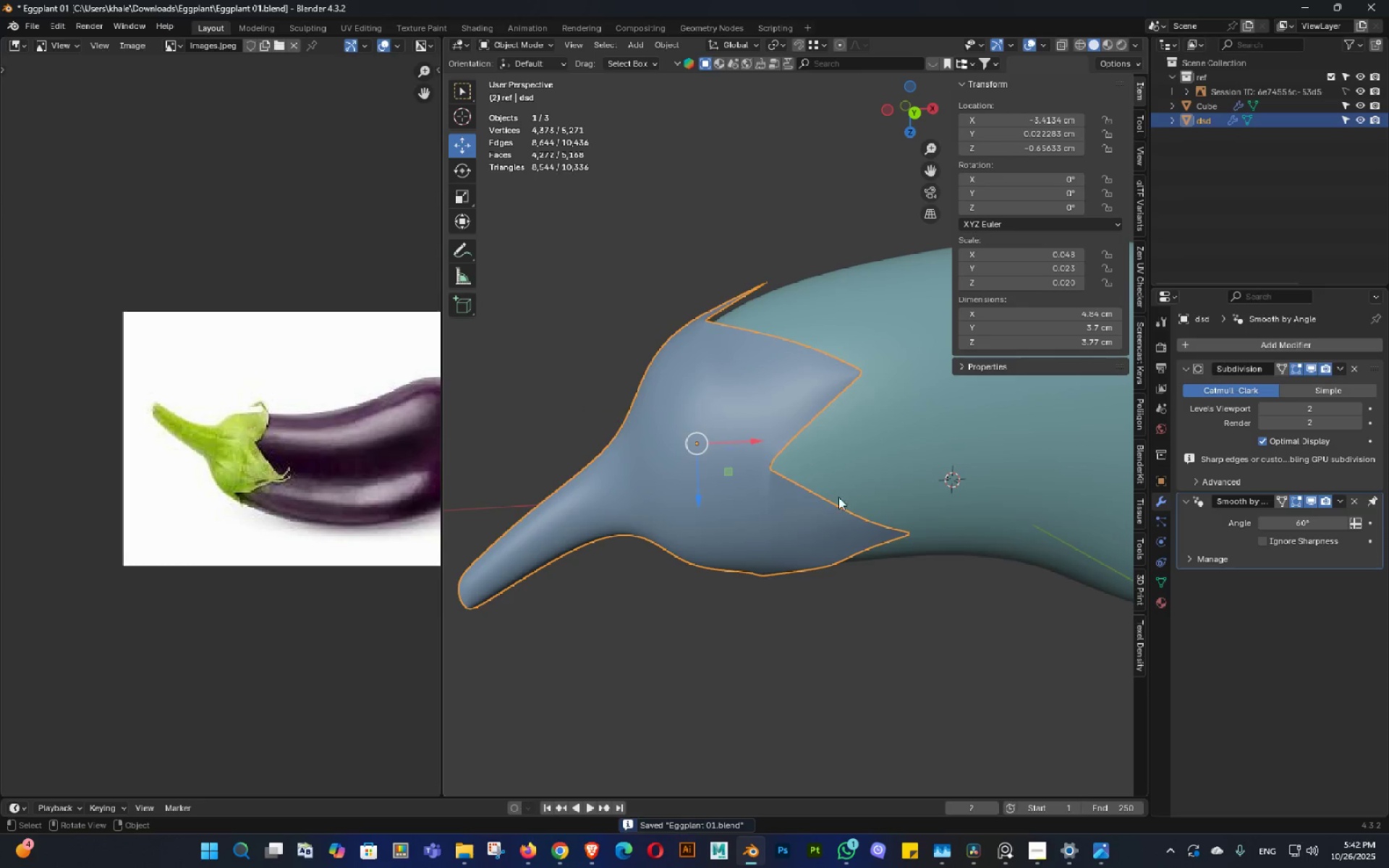 
key(Control+ControlLeft)
 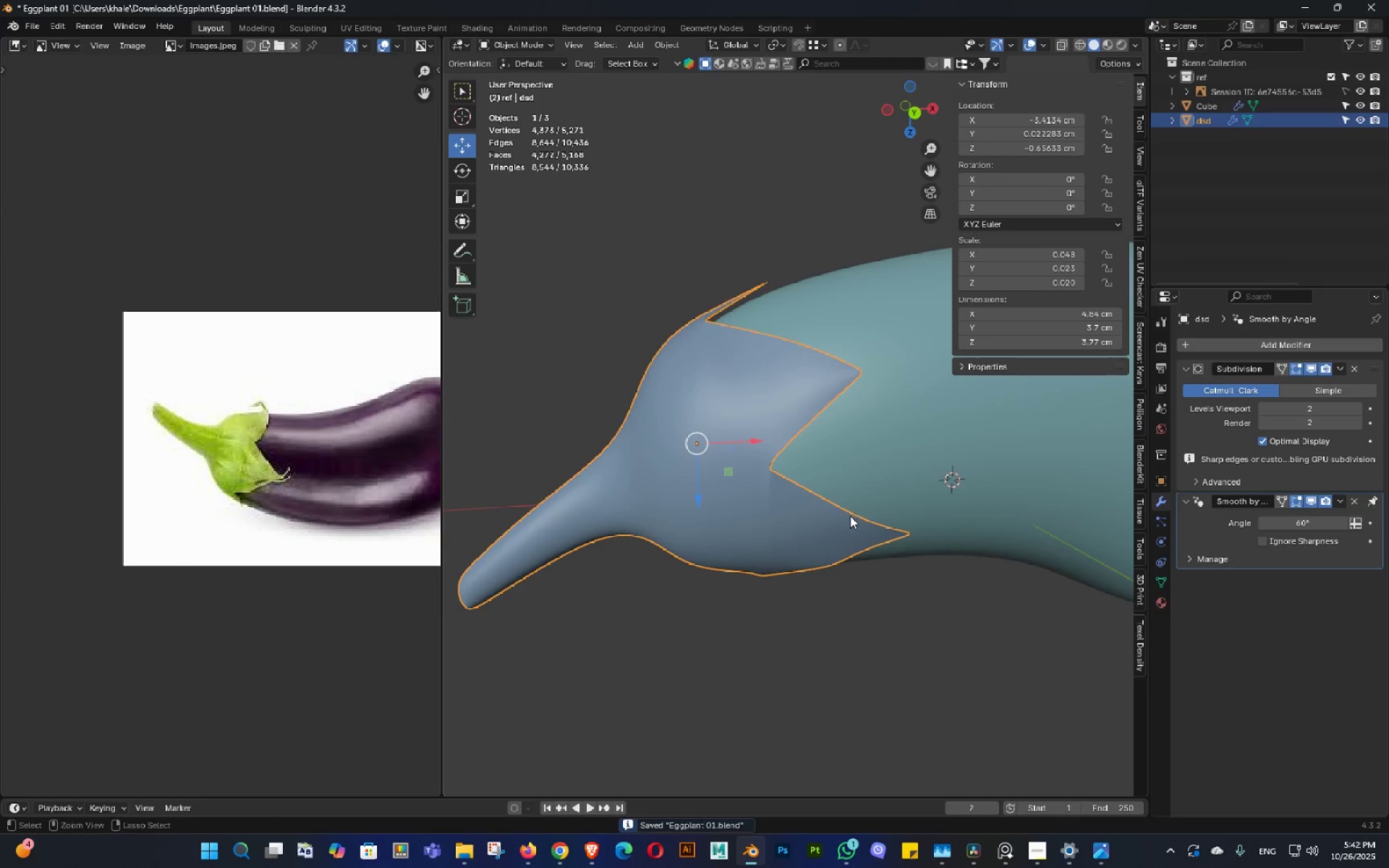 
key(Control+S)
 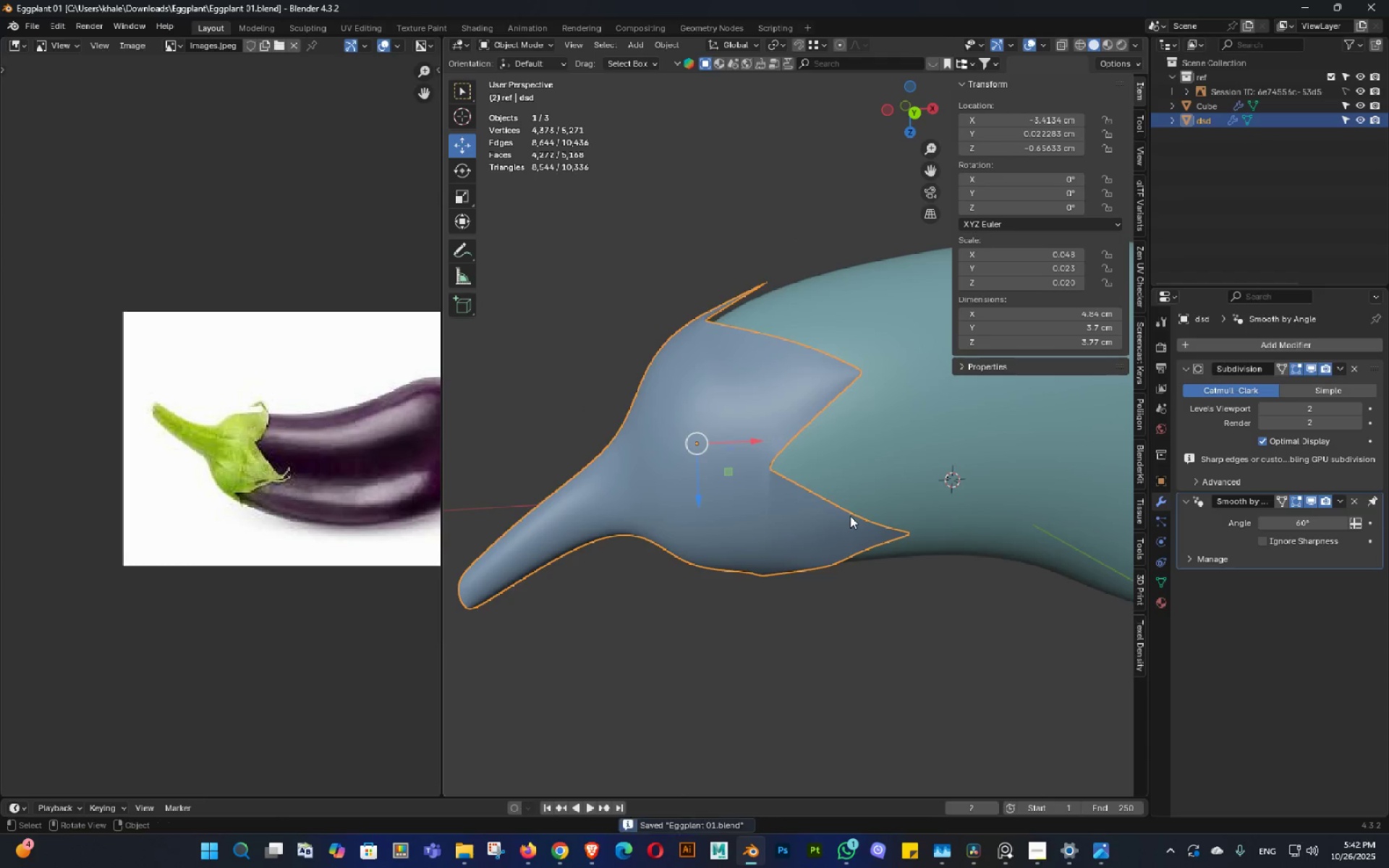 
scroll: coordinate [826, 530], scroll_direction: down, amount: 3.0
 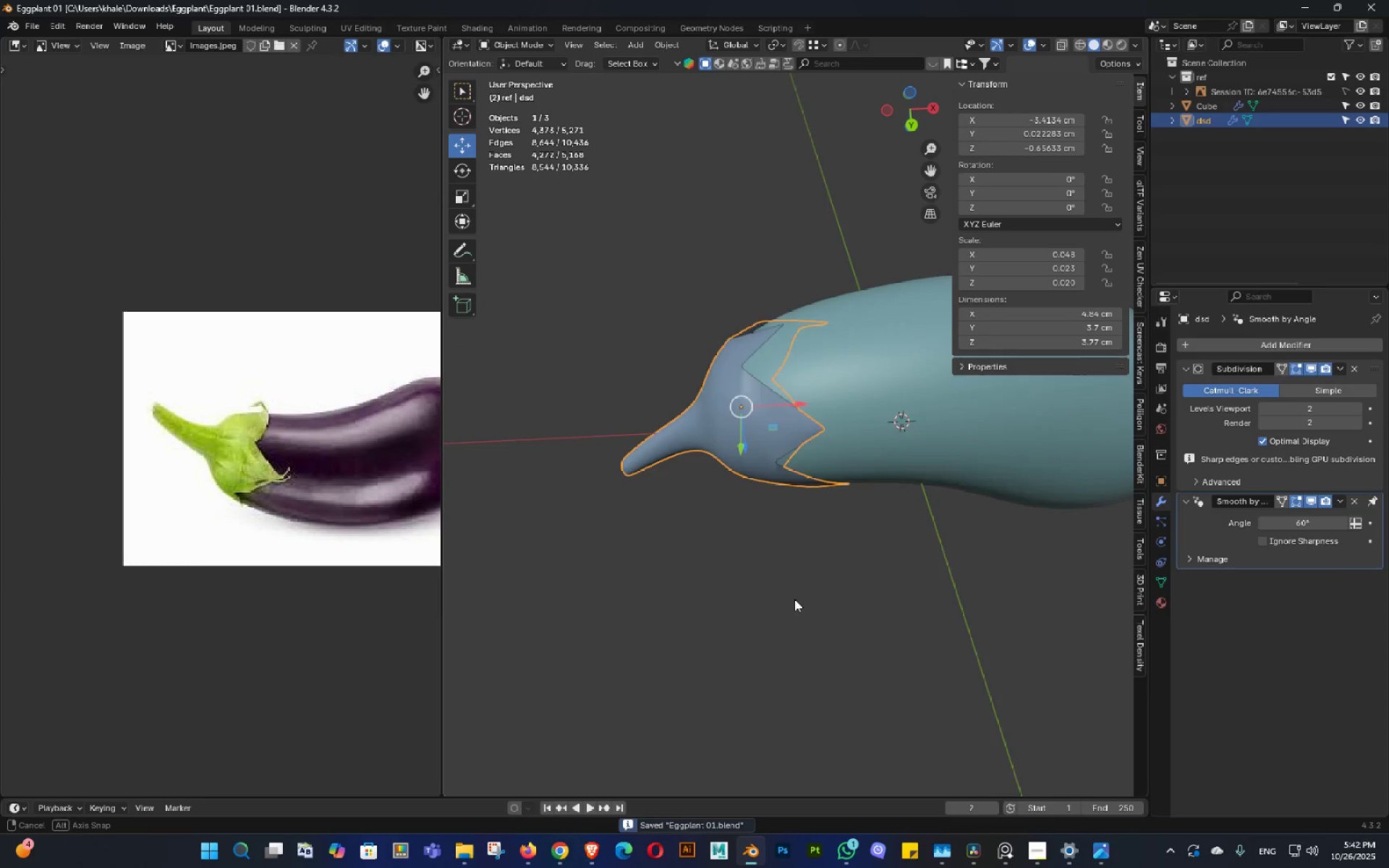 
double_click([797, 608])
 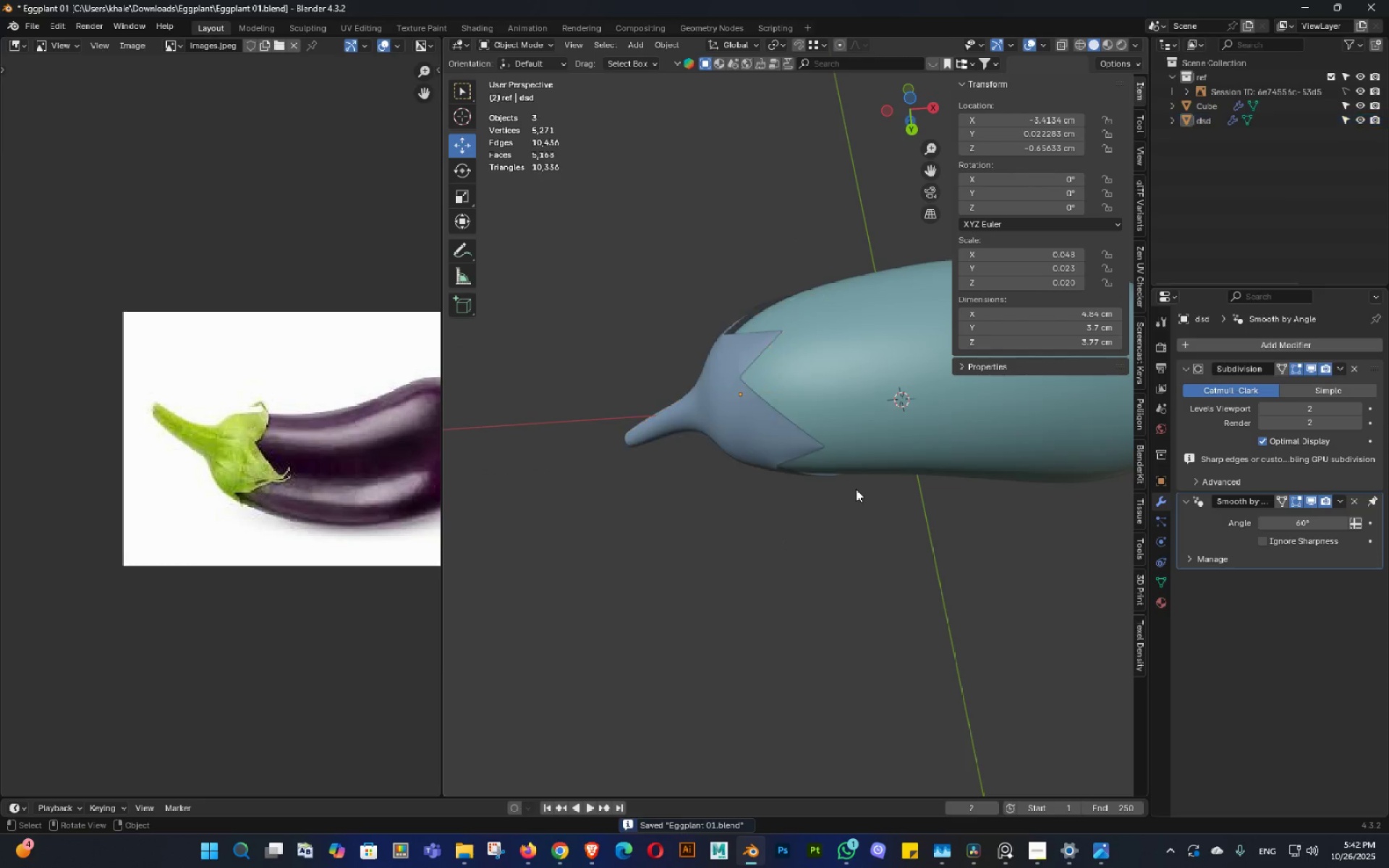 
double_click([825, 620])
 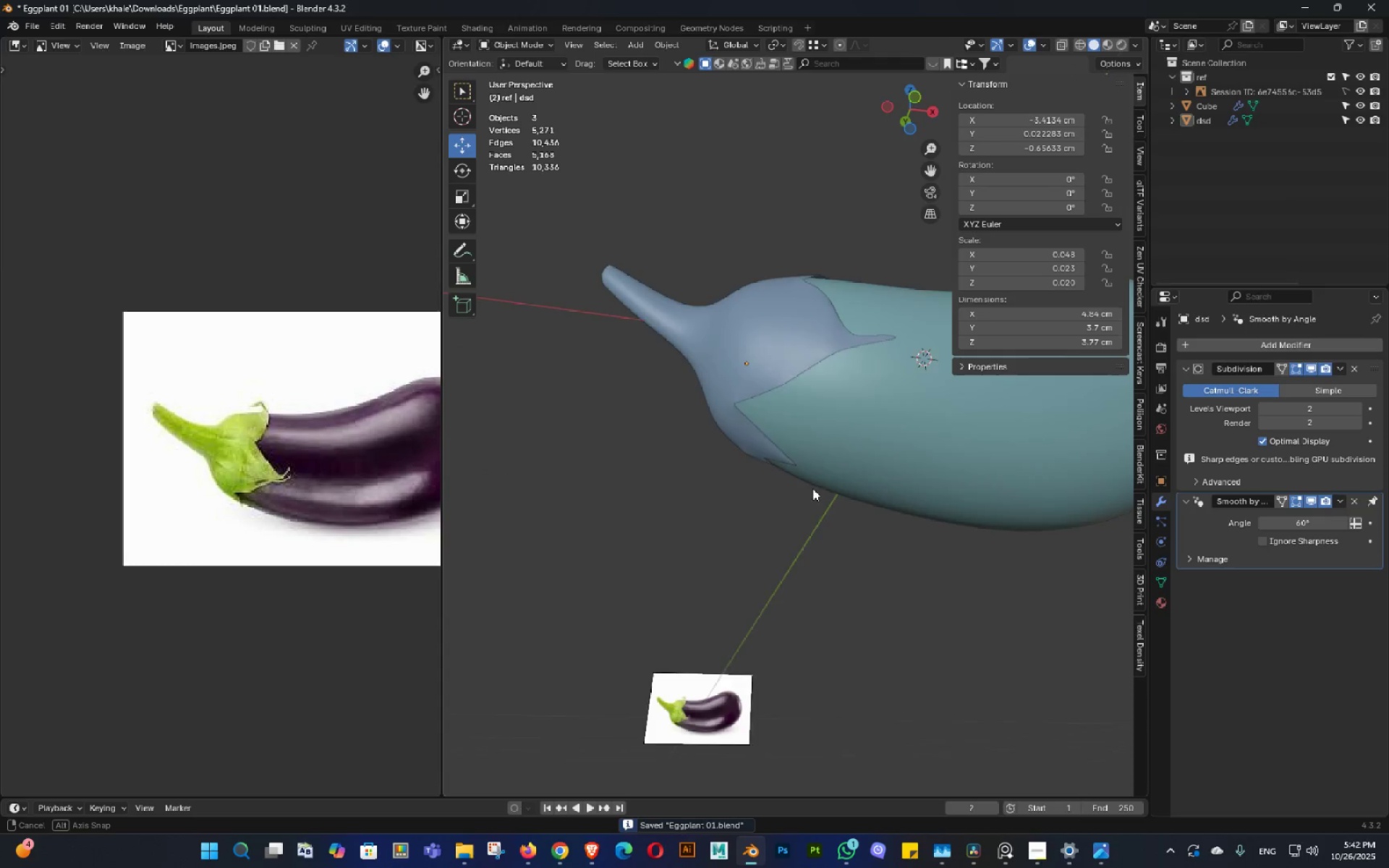 
triple_click([815, 512])
 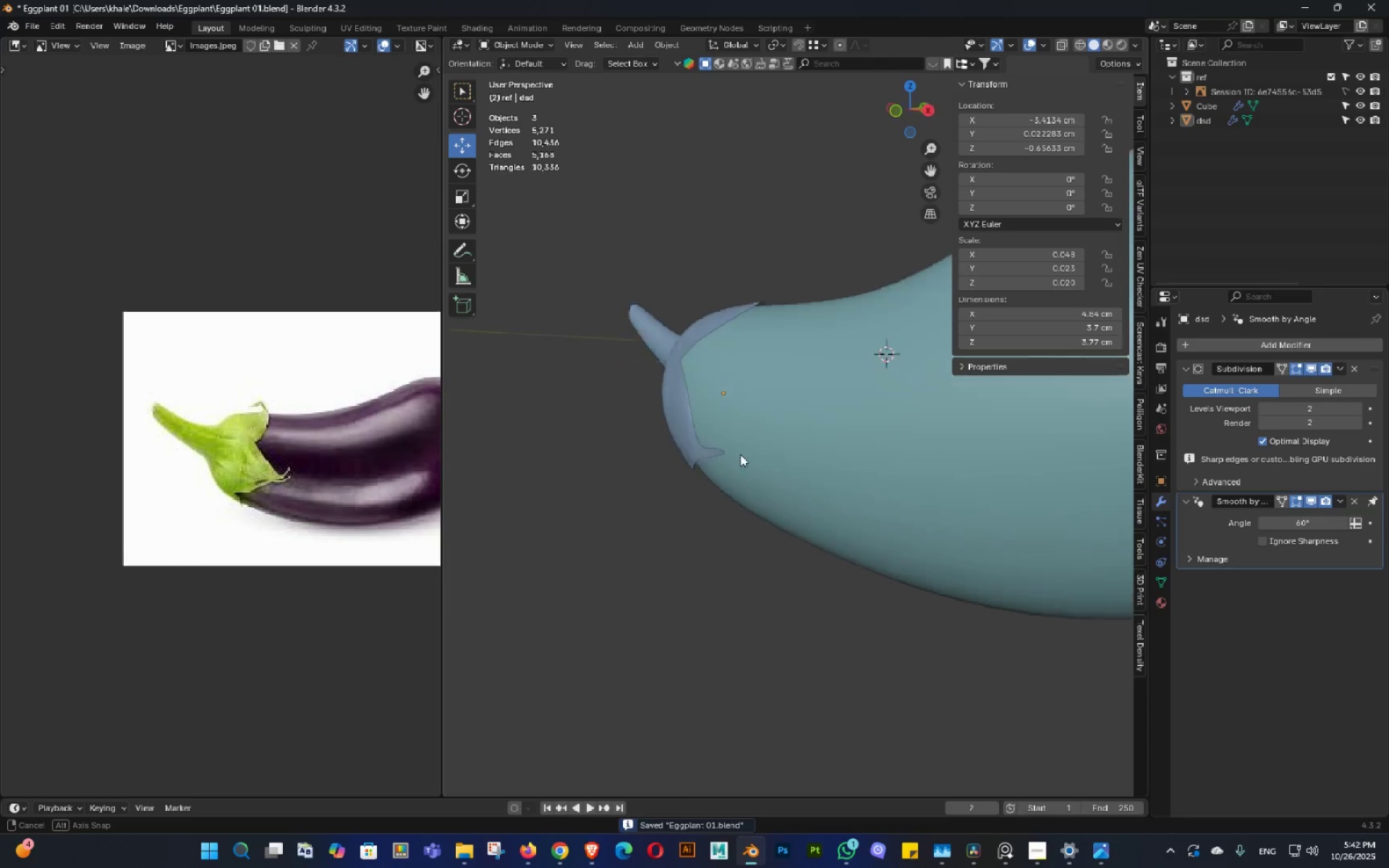 
scroll: coordinate [749, 451], scroll_direction: up, amount: 4.0
 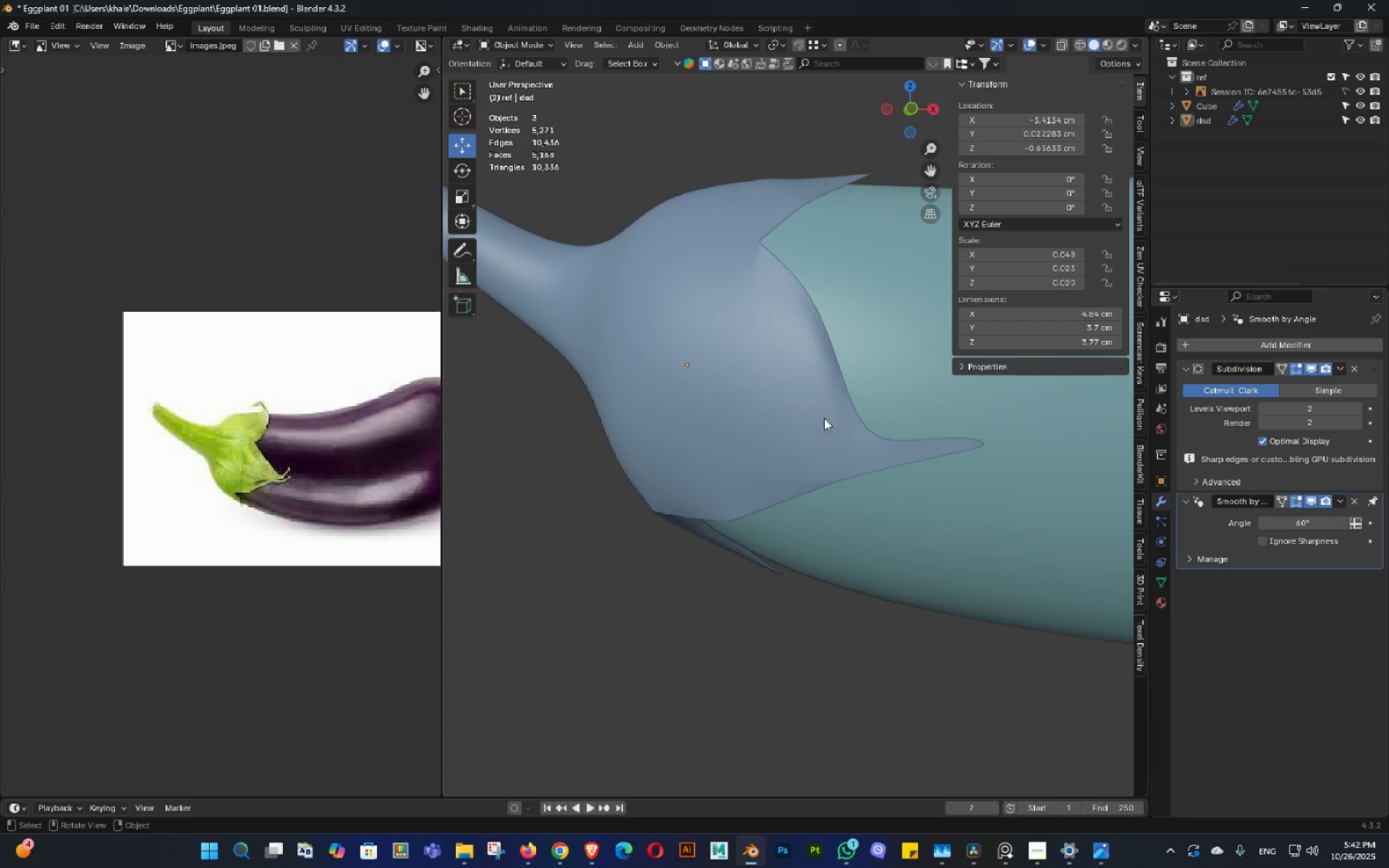 
left_click([832, 409])
 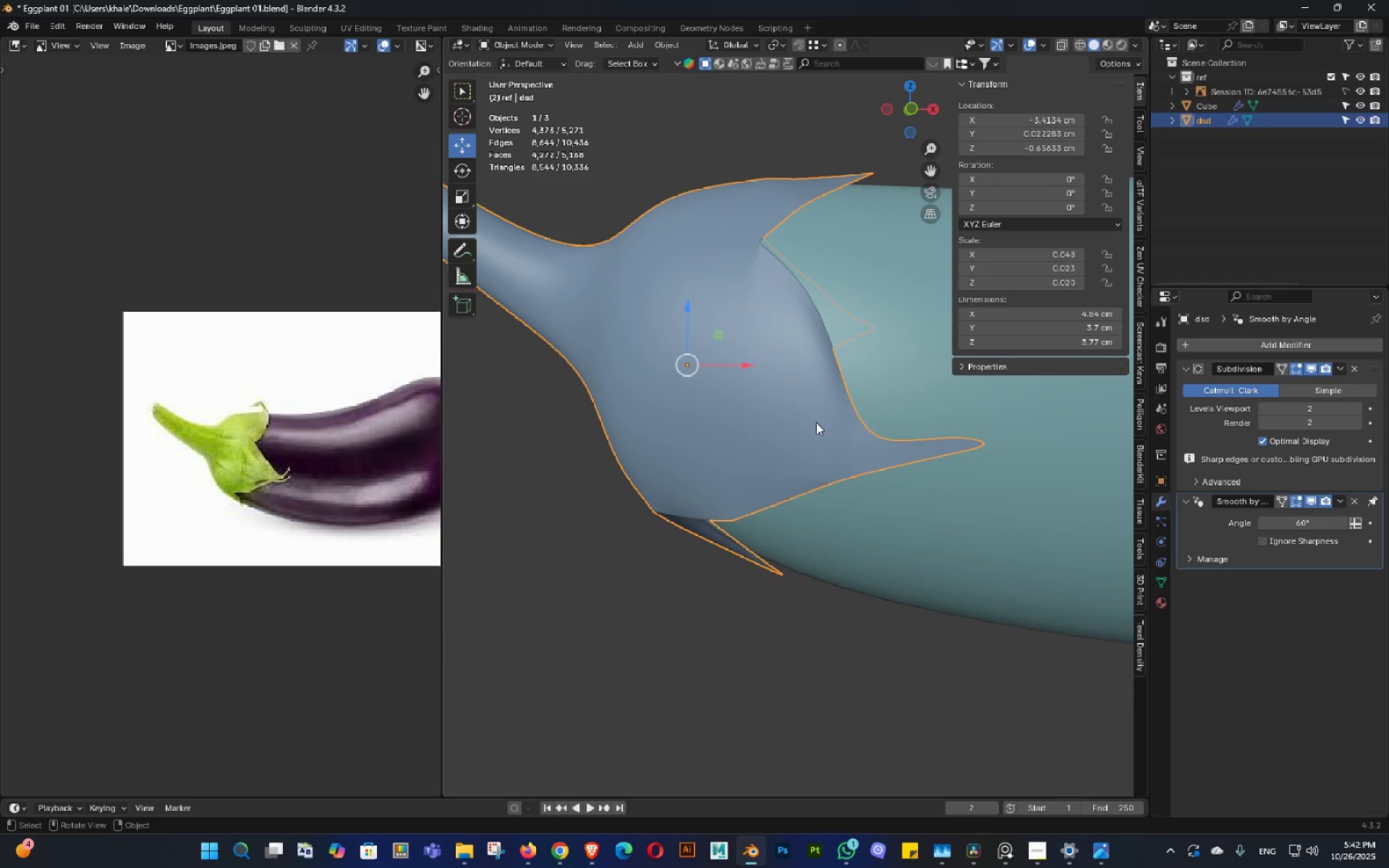 
key(Tab)
 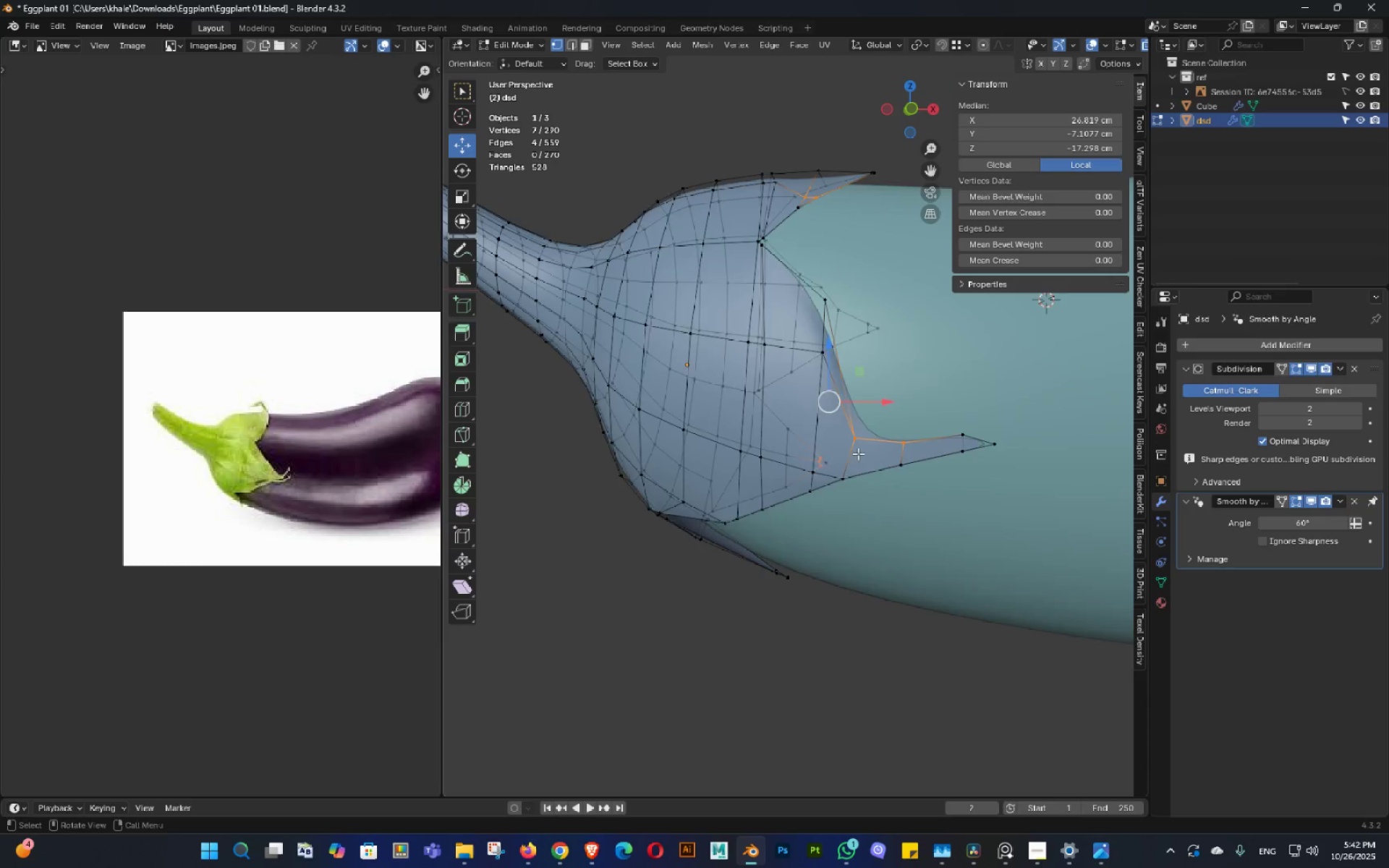 
double_click([847, 445])
 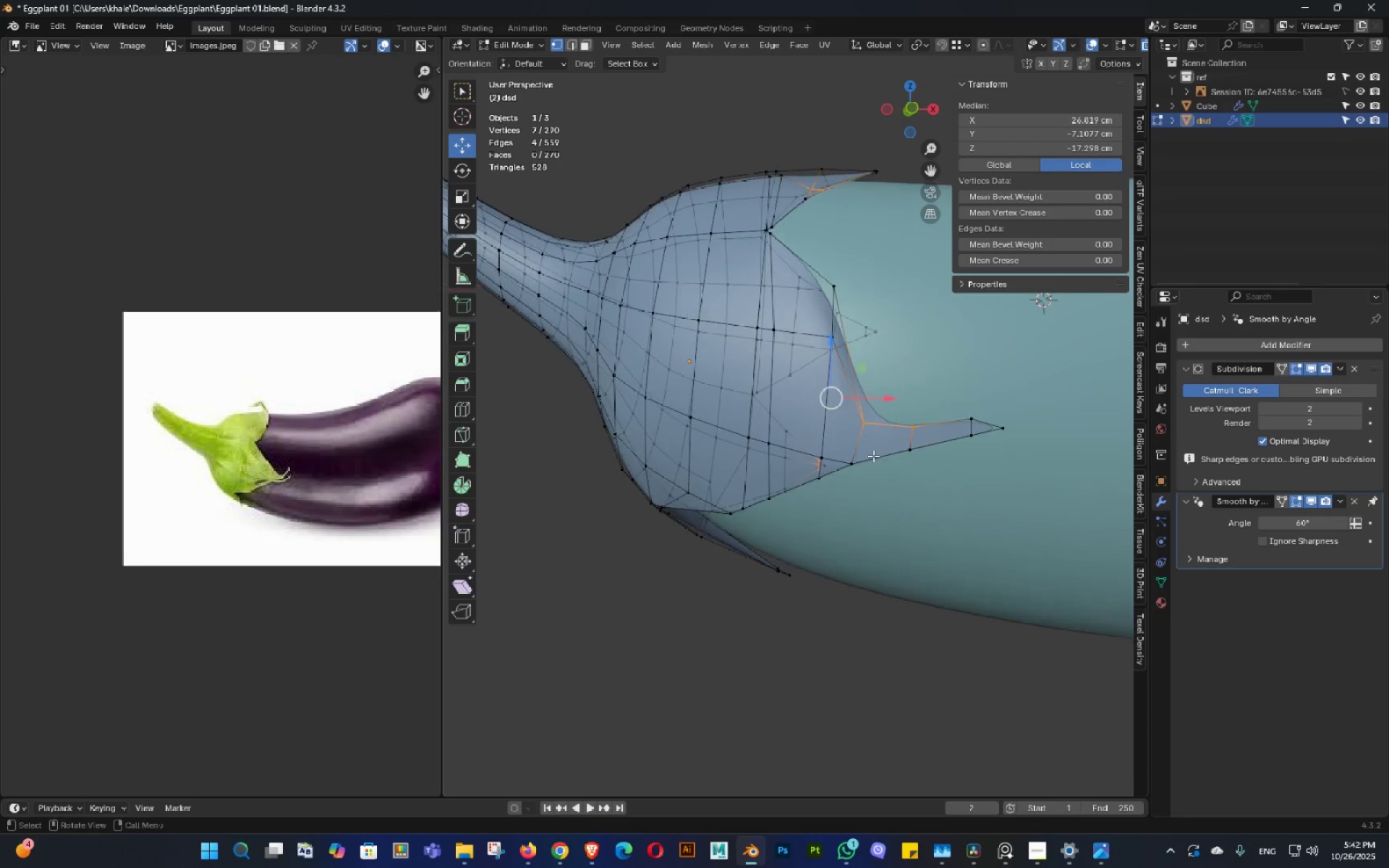 
key(1)
 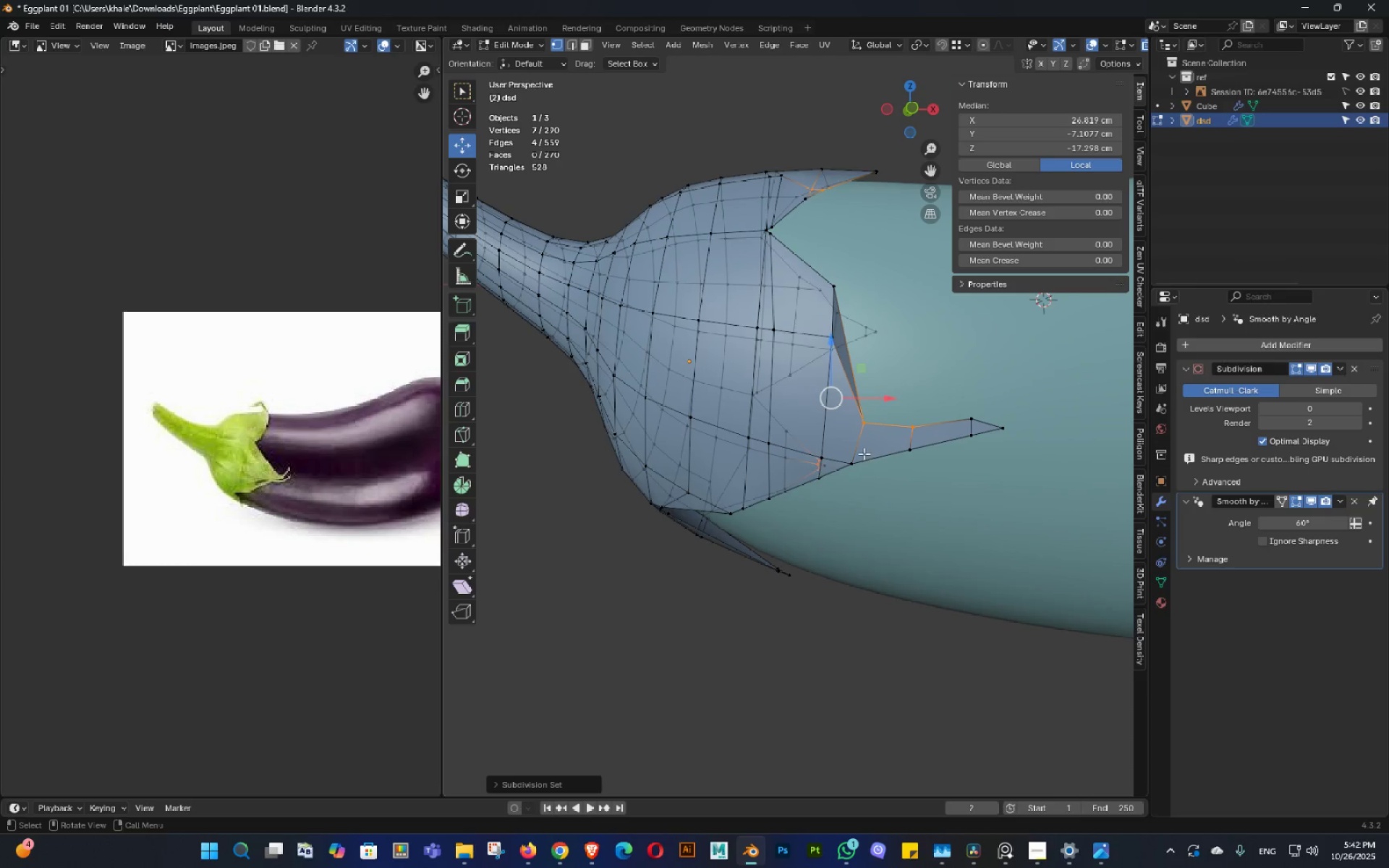 
scroll: coordinate [862, 450], scroll_direction: up, amount: 1.0
 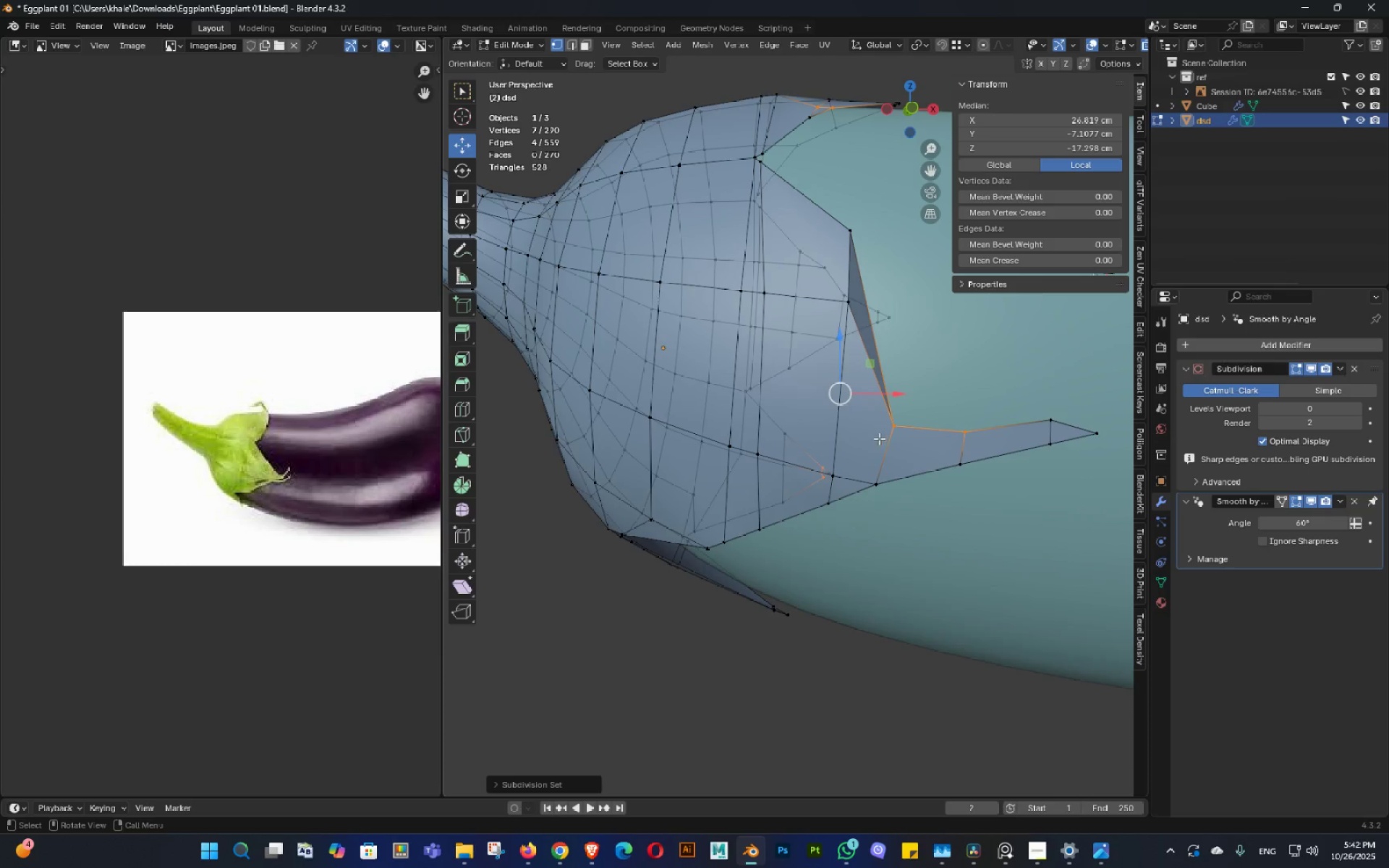 
double_click([851, 444])
 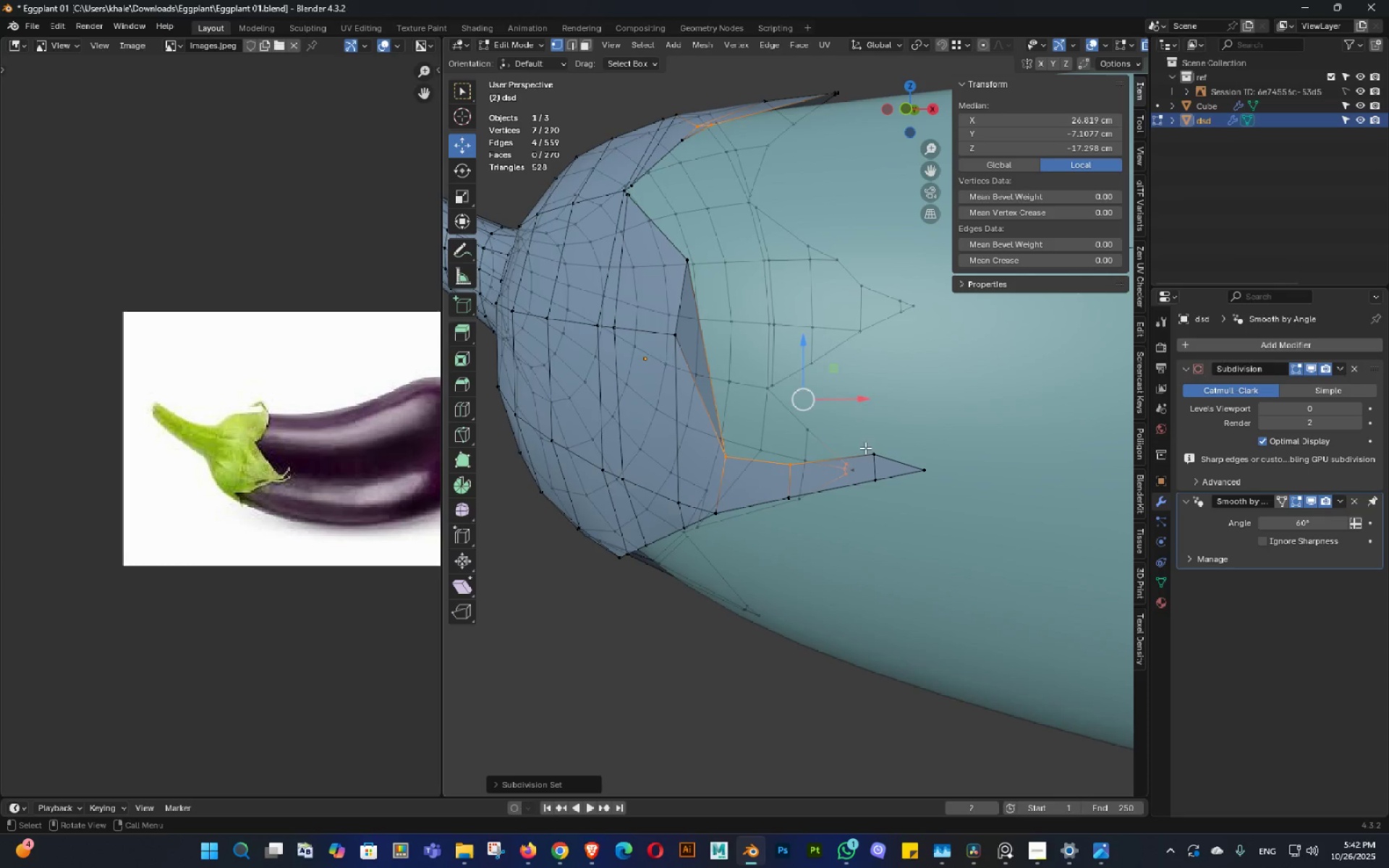 
key(Alt+AltLeft)
 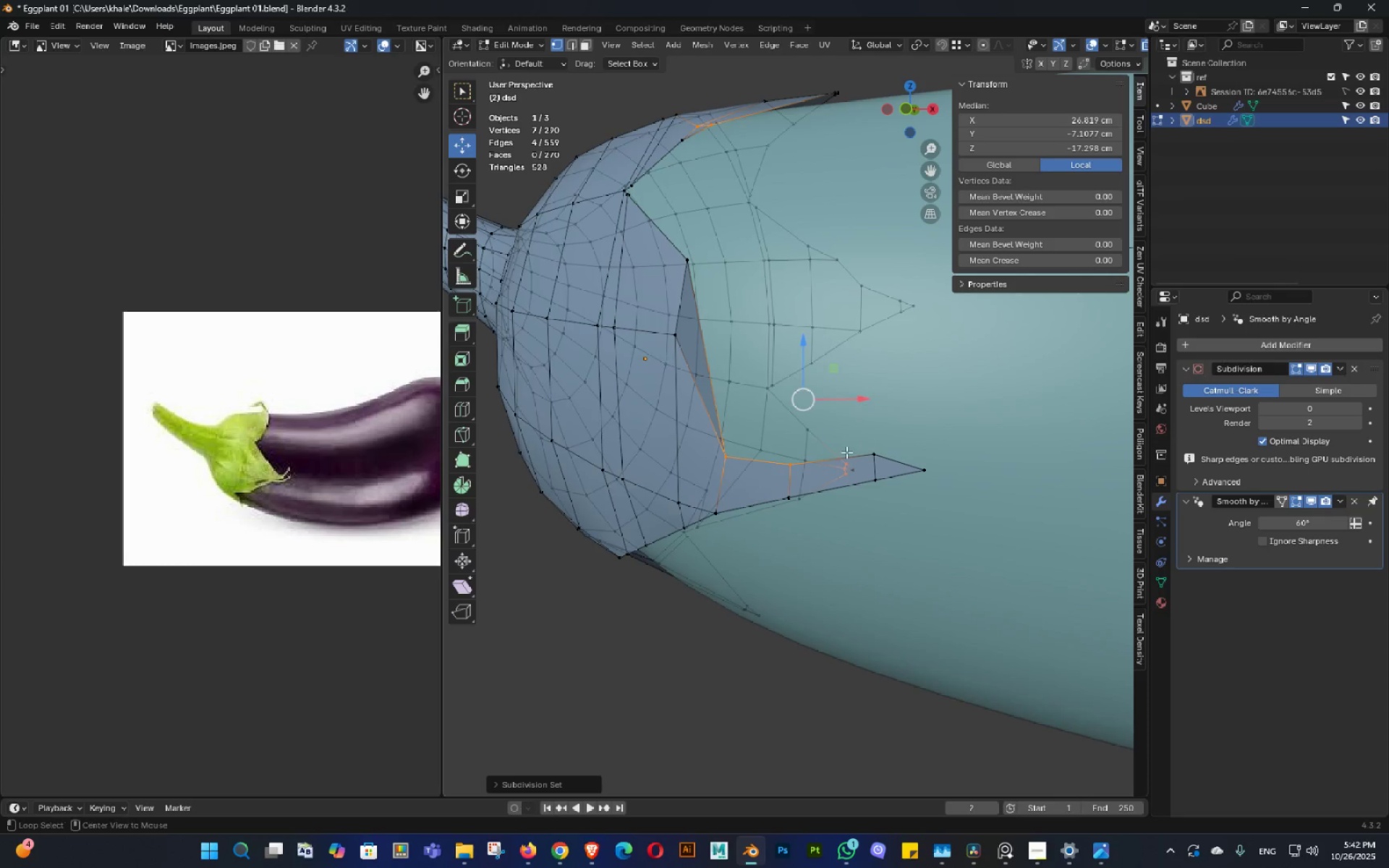 
key(Alt+Z)
 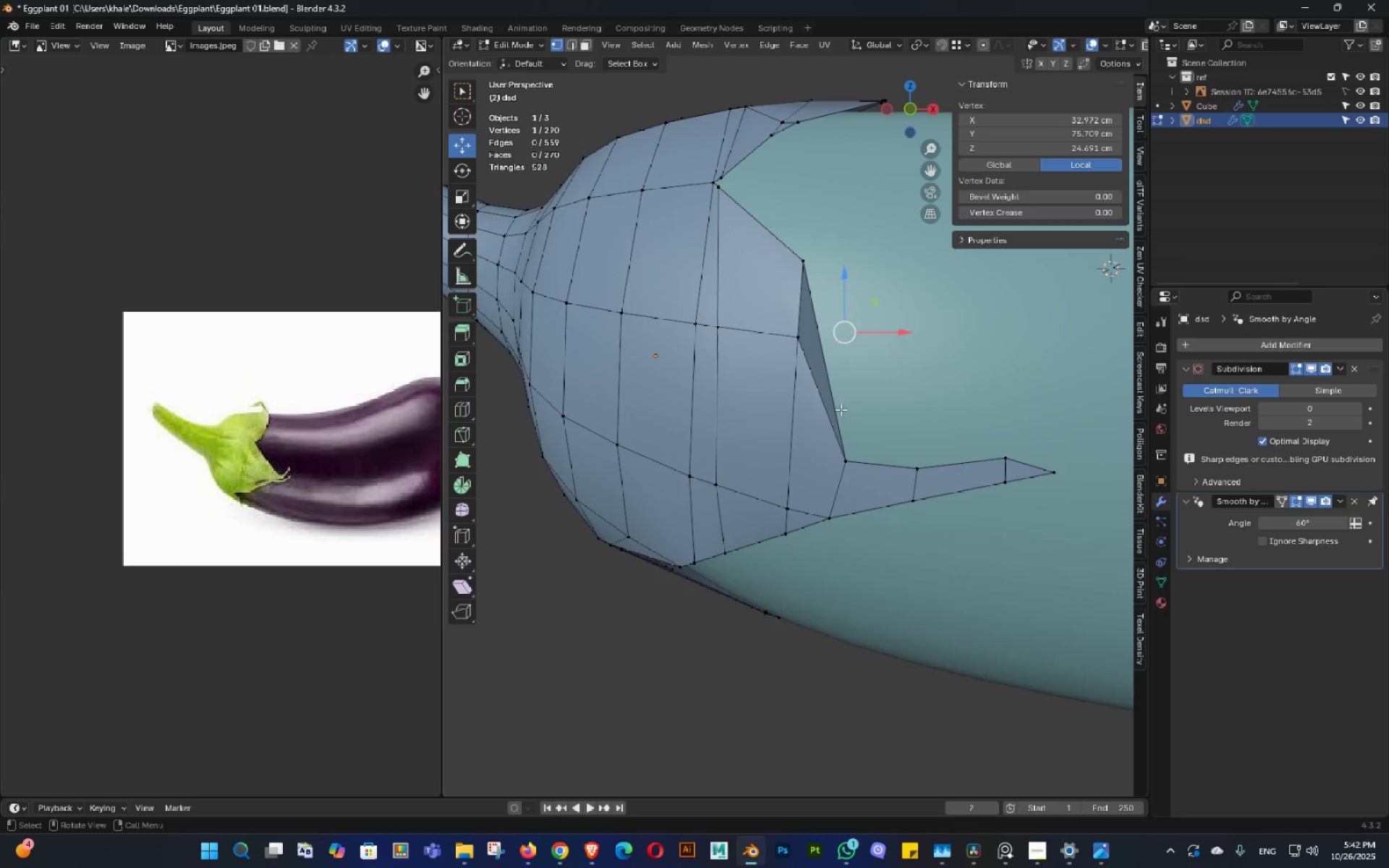 
double_click([780, 437])
 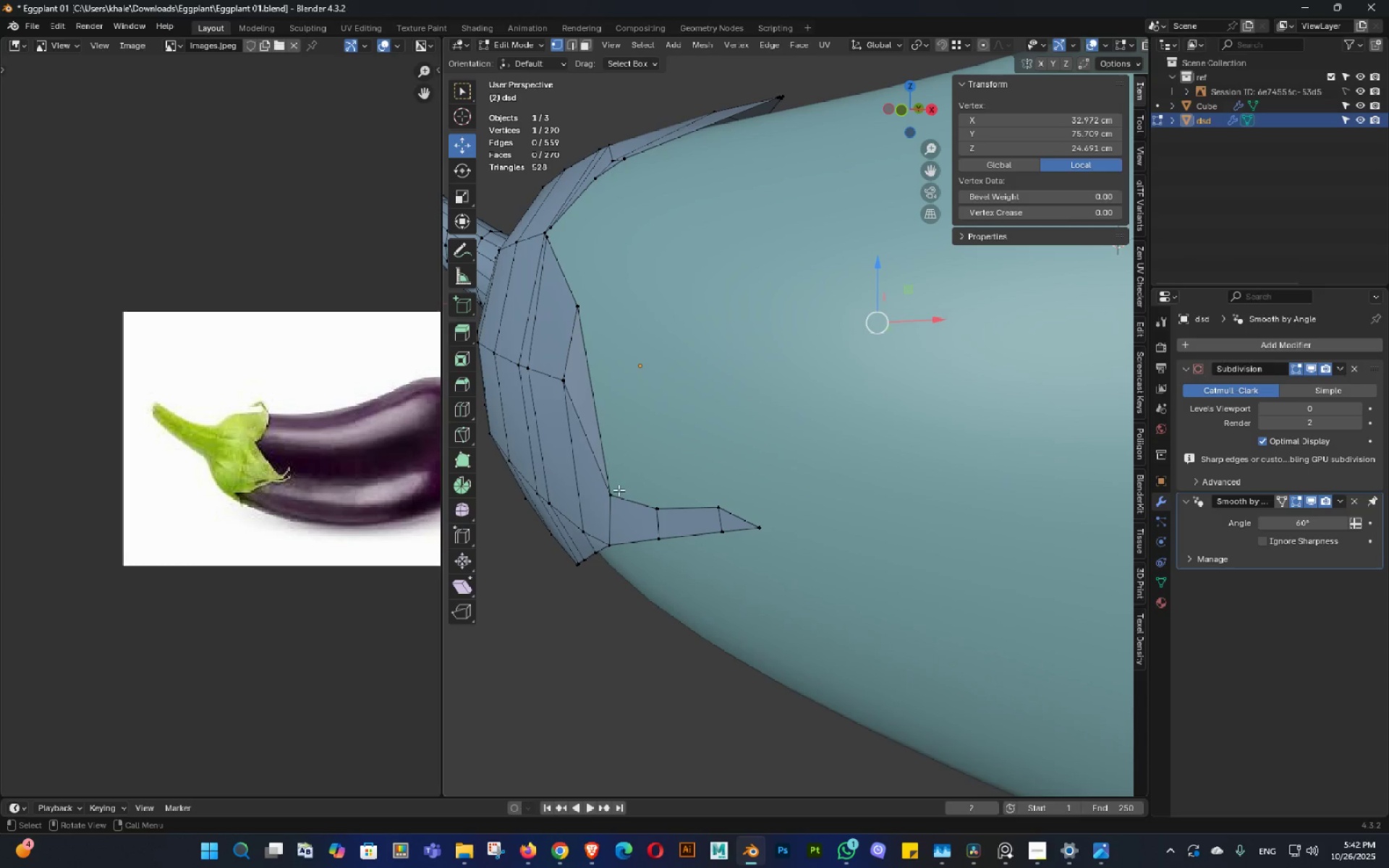 
left_click([619, 490])
 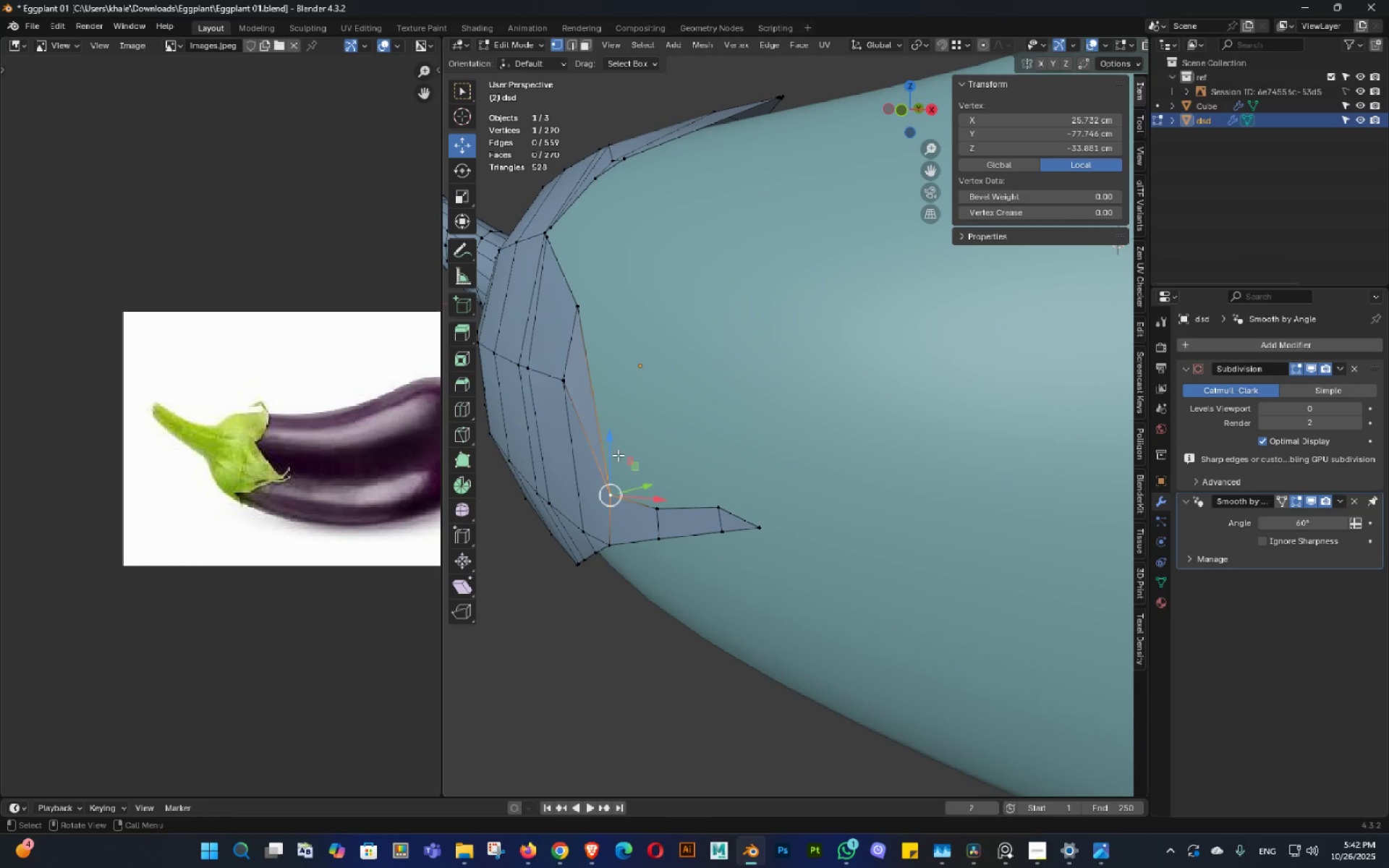 
left_click_drag(start_coordinate=[614, 454], to_coordinate=[642, 371])
 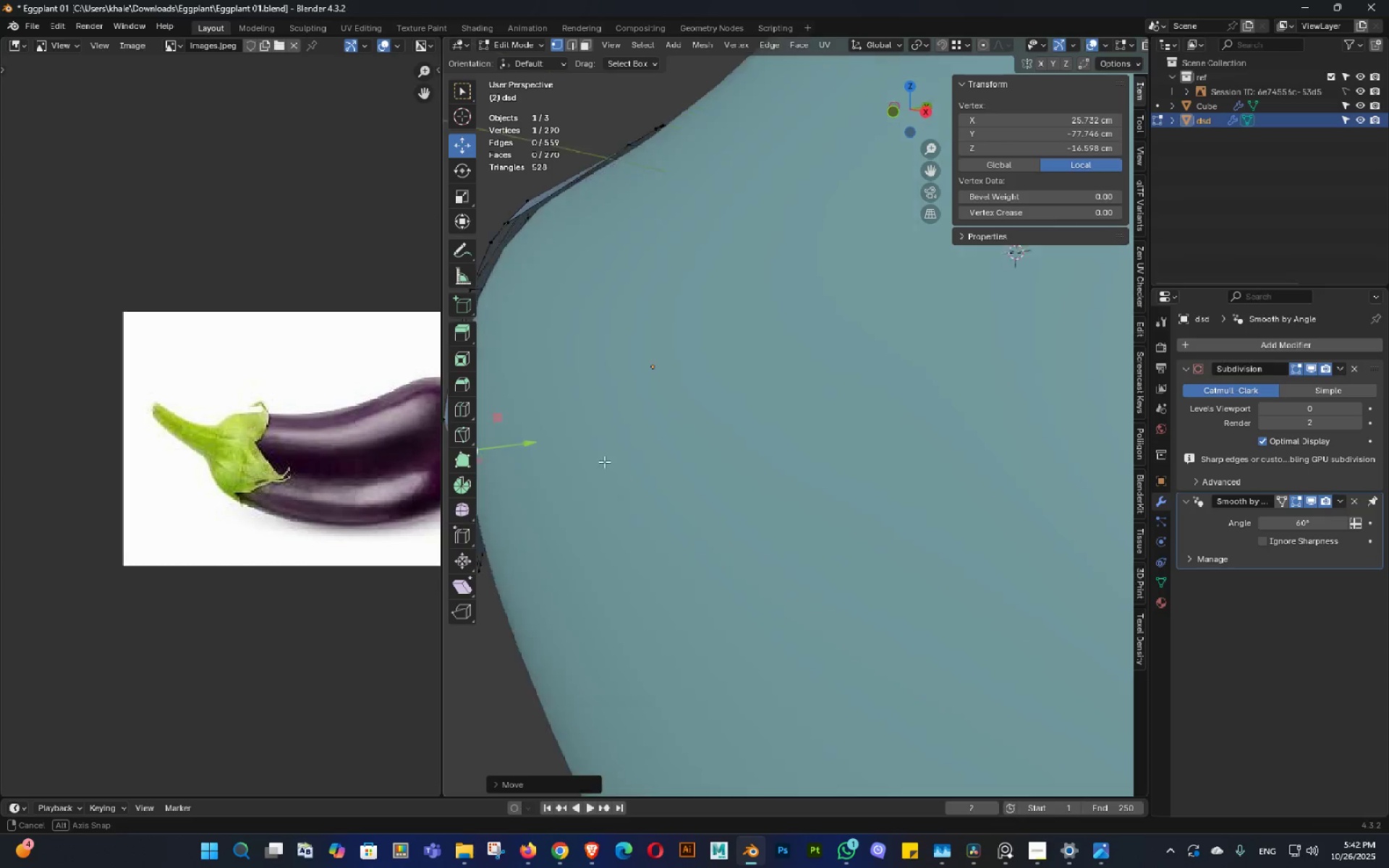 
hold_key(key=ShiftLeft, duration=0.34)
 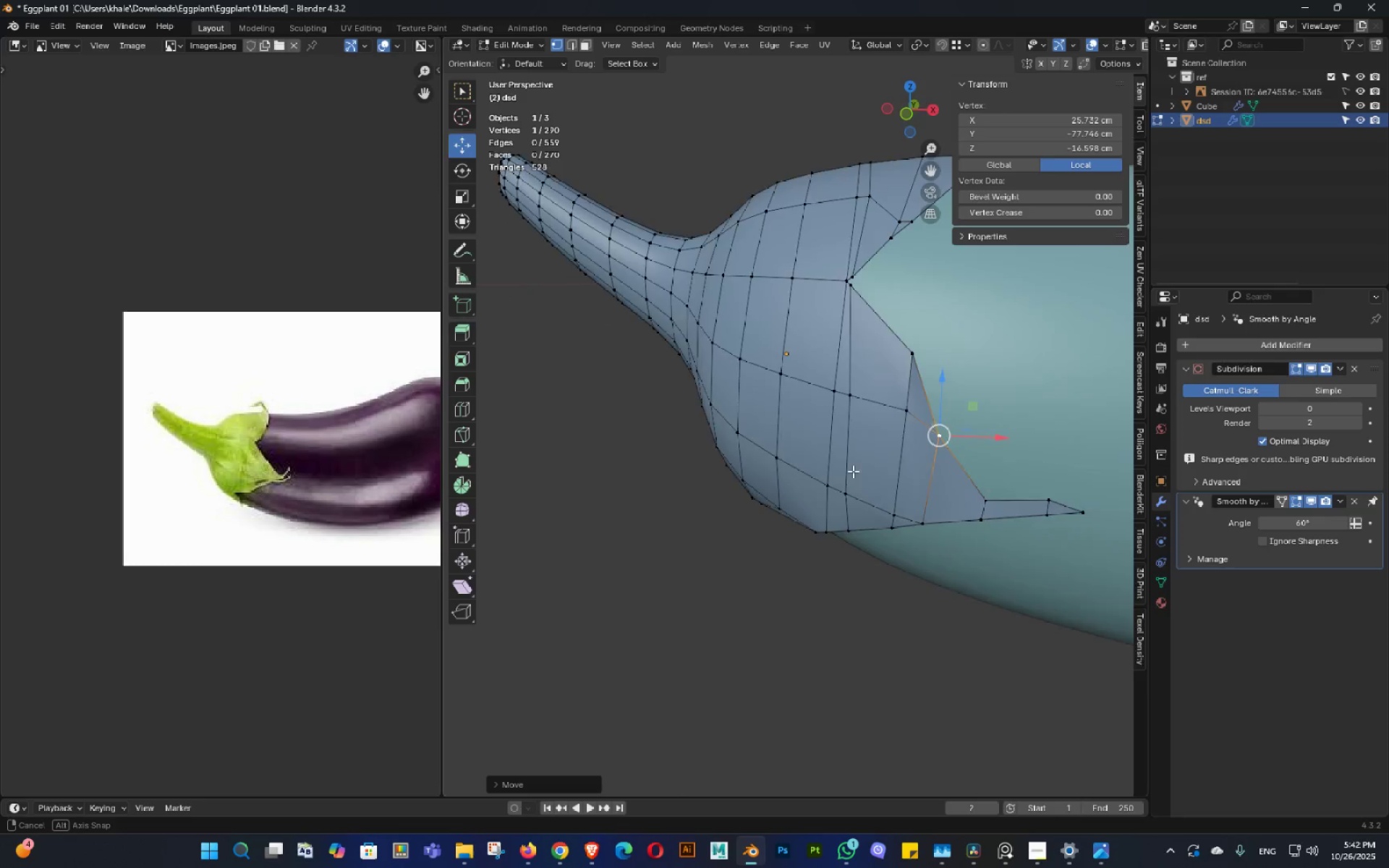 
triple_click([874, 467])
 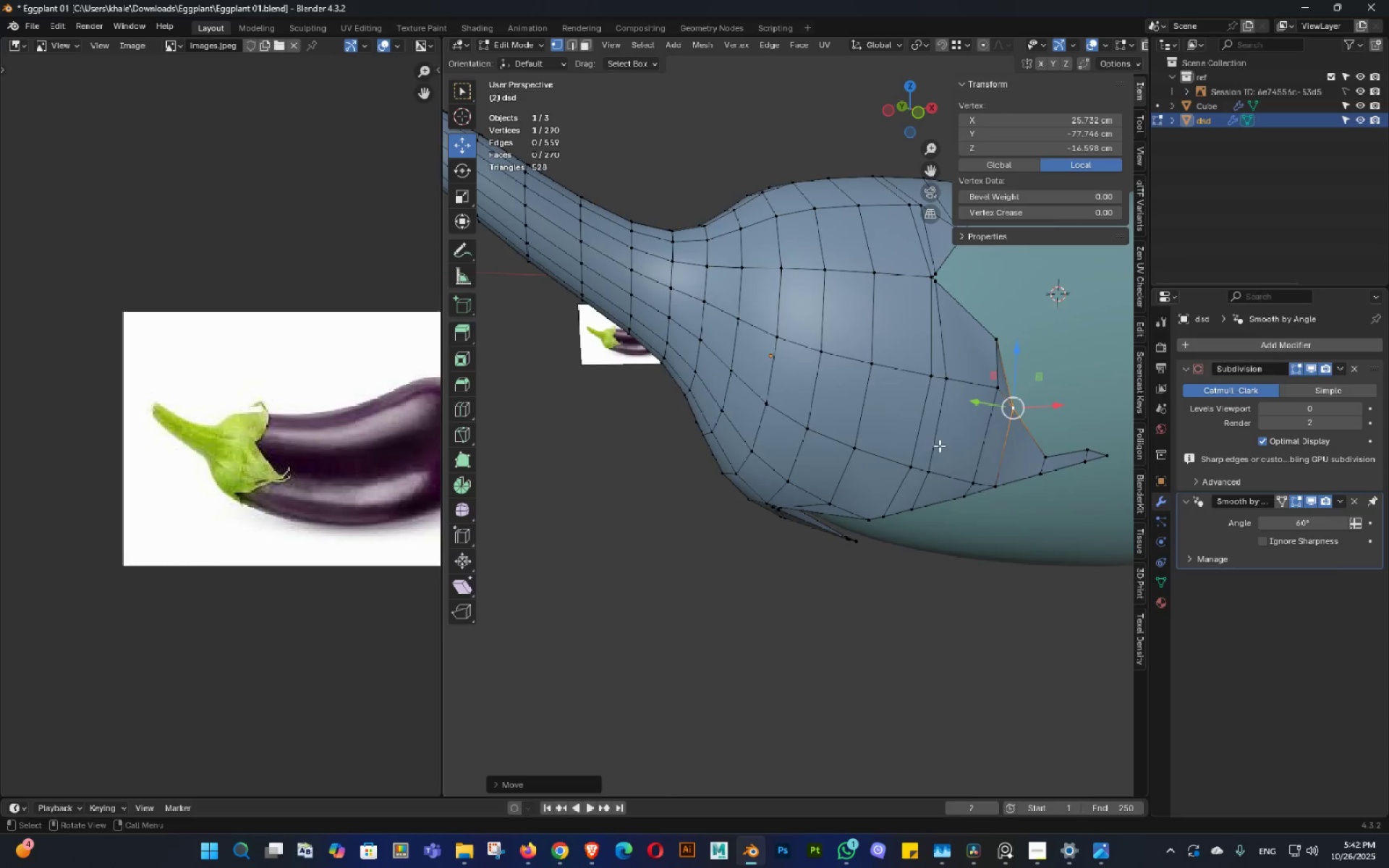 
key(Shift+ShiftLeft)
 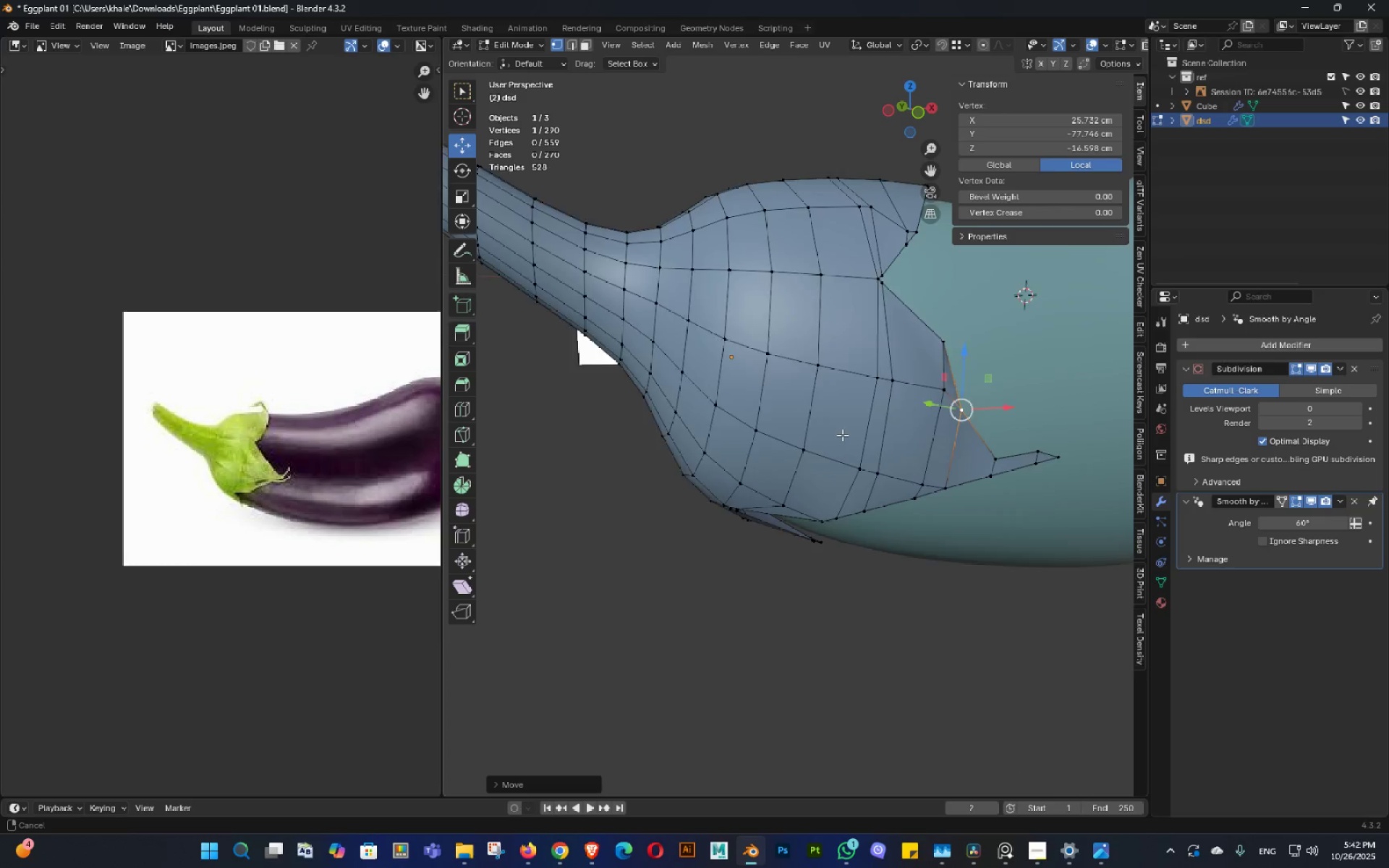 
triple_click([755, 435])
 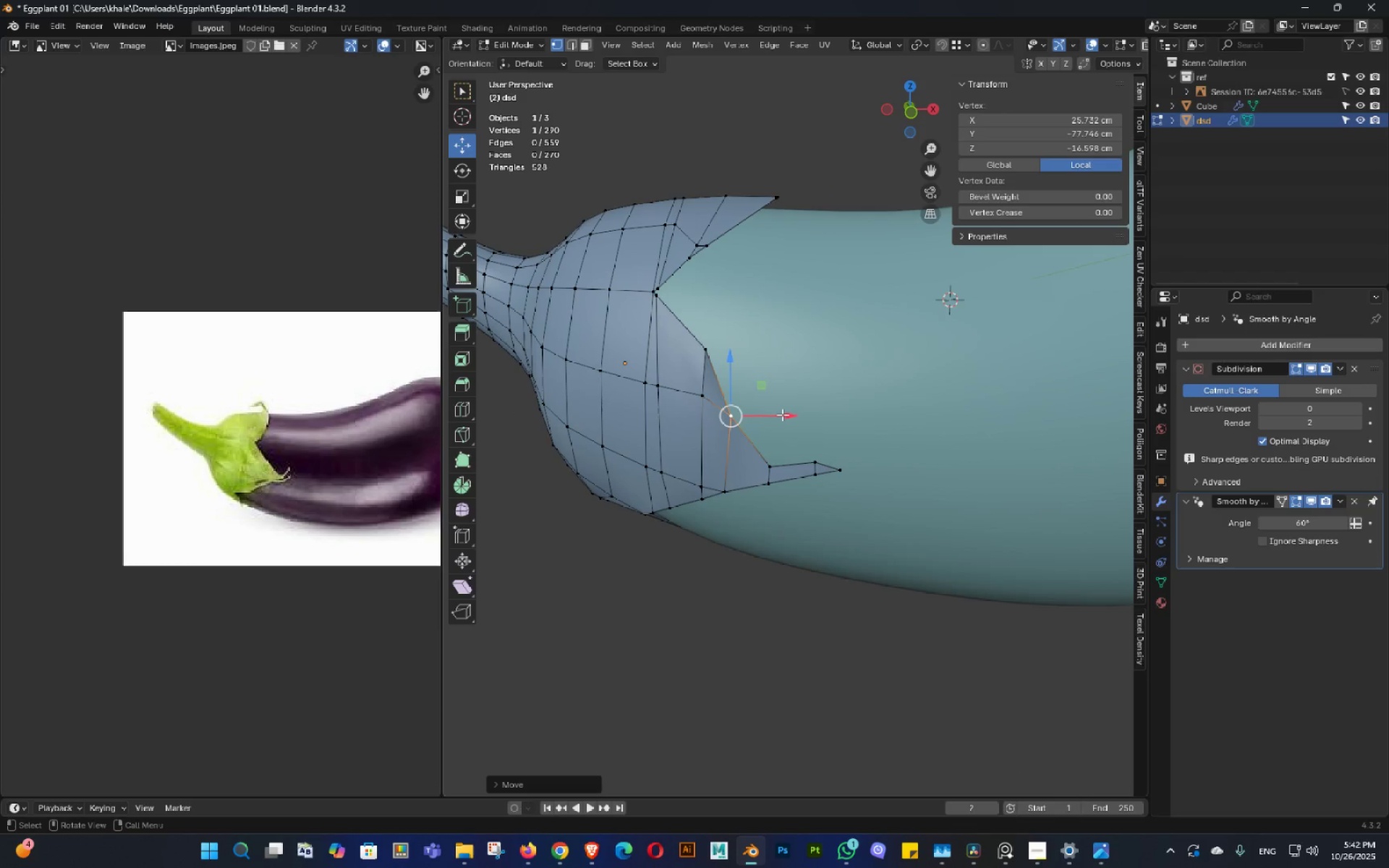 
left_click_drag(start_coordinate=[787, 414], to_coordinate=[801, 422])
 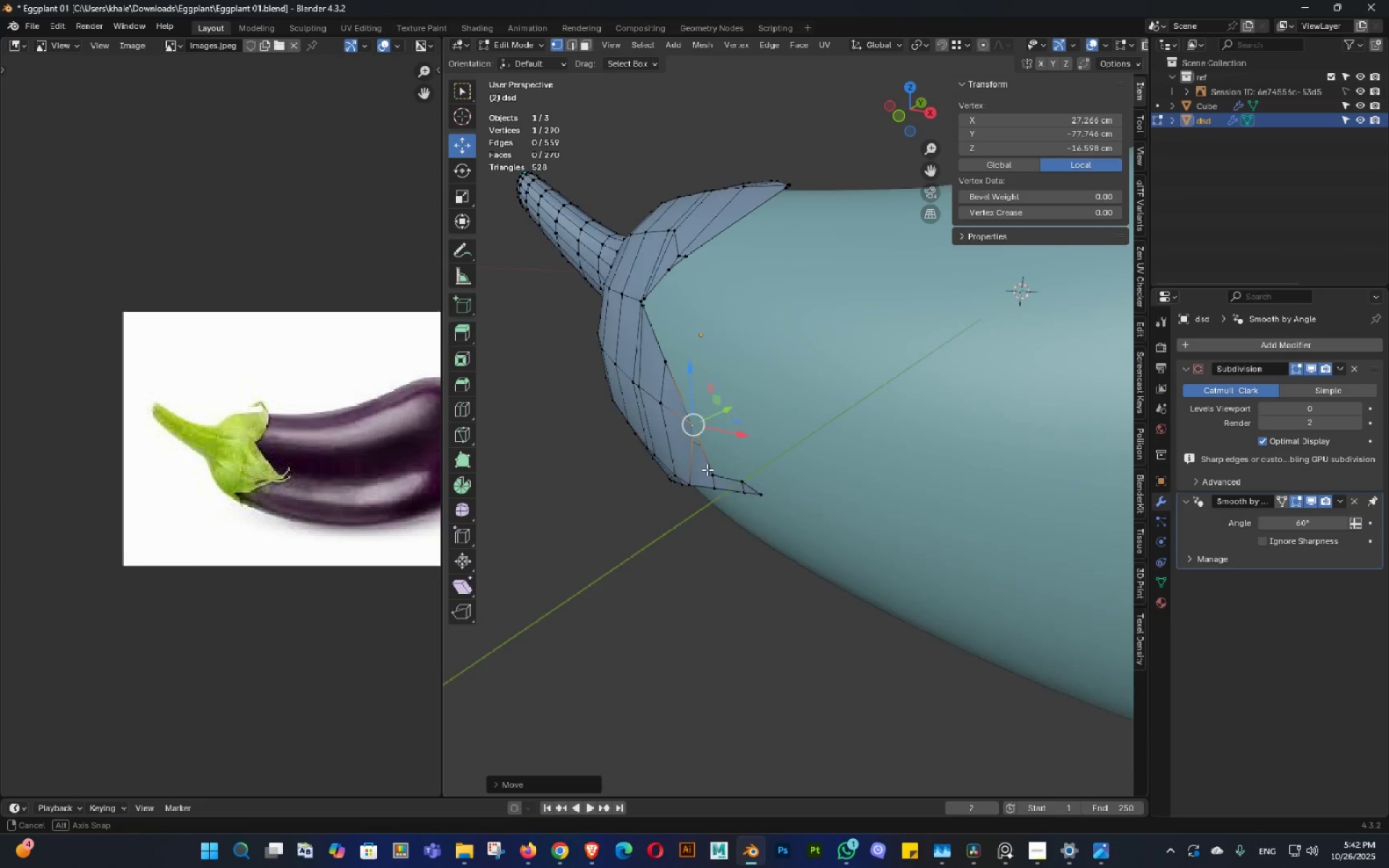 
double_click([697, 490])
 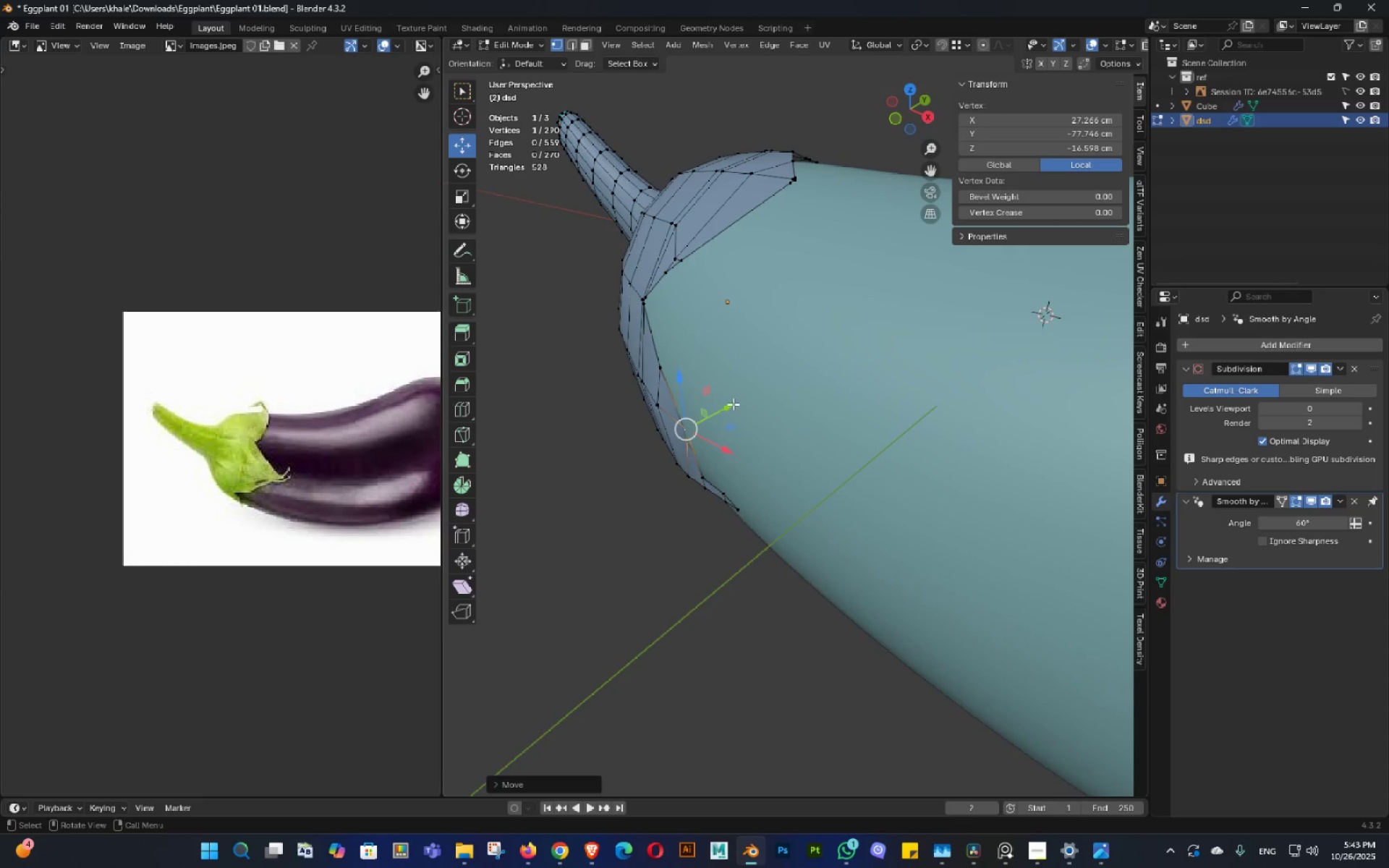 
left_click_drag(start_coordinate=[733, 404], to_coordinate=[721, 420])
 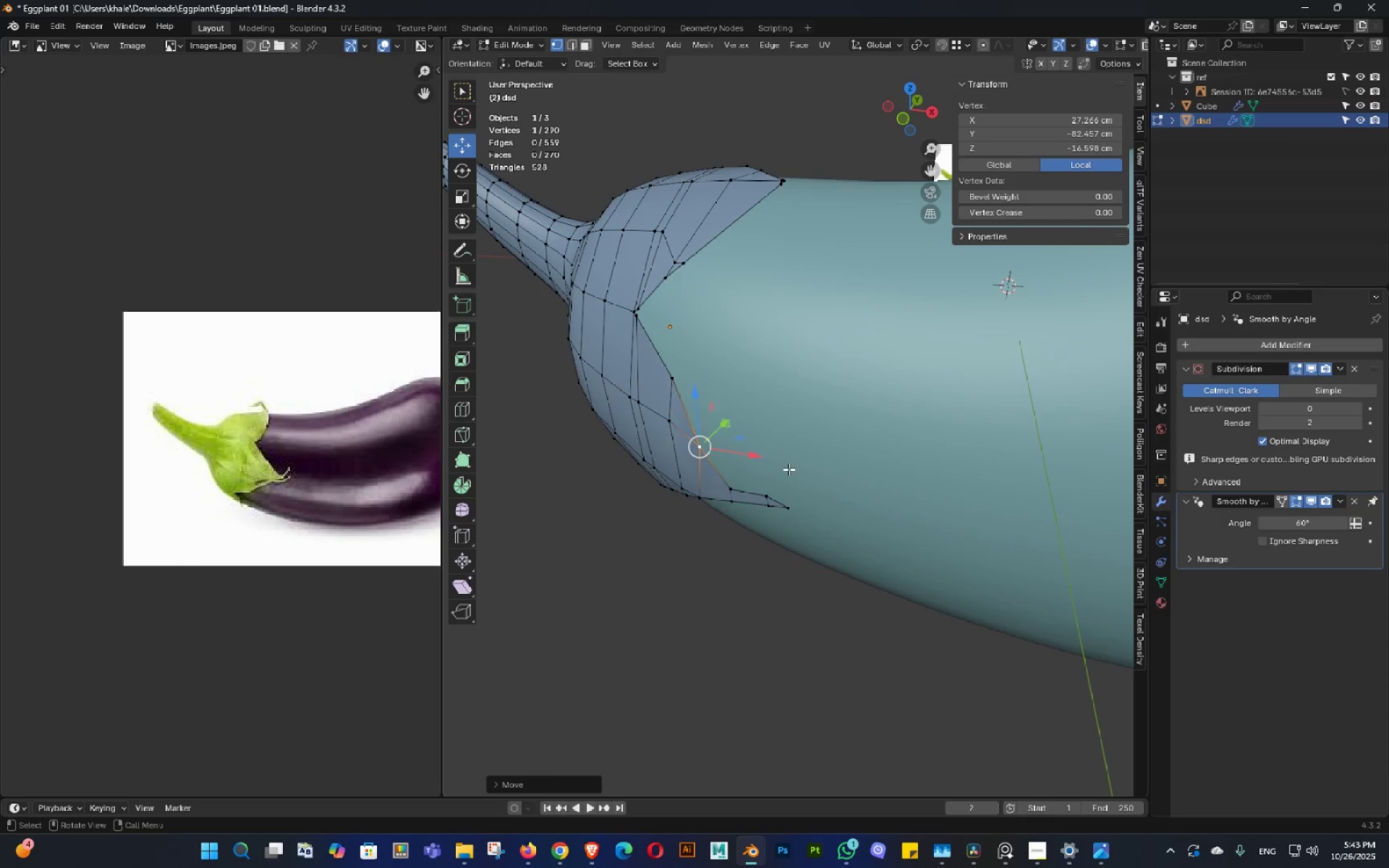 
key(3)
 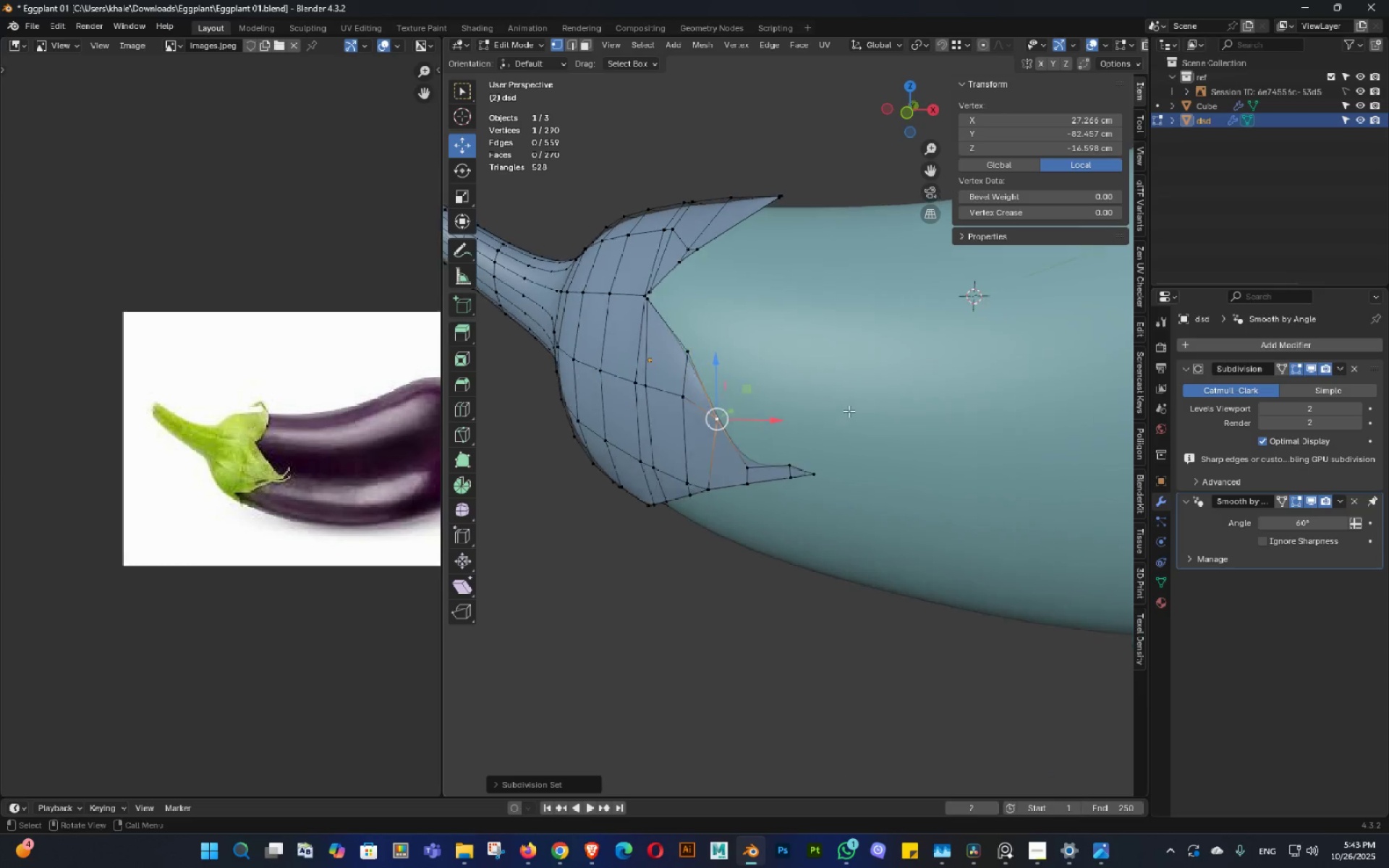 
scroll: coordinate [768, 445], scroll_direction: up, amount: 2.0
 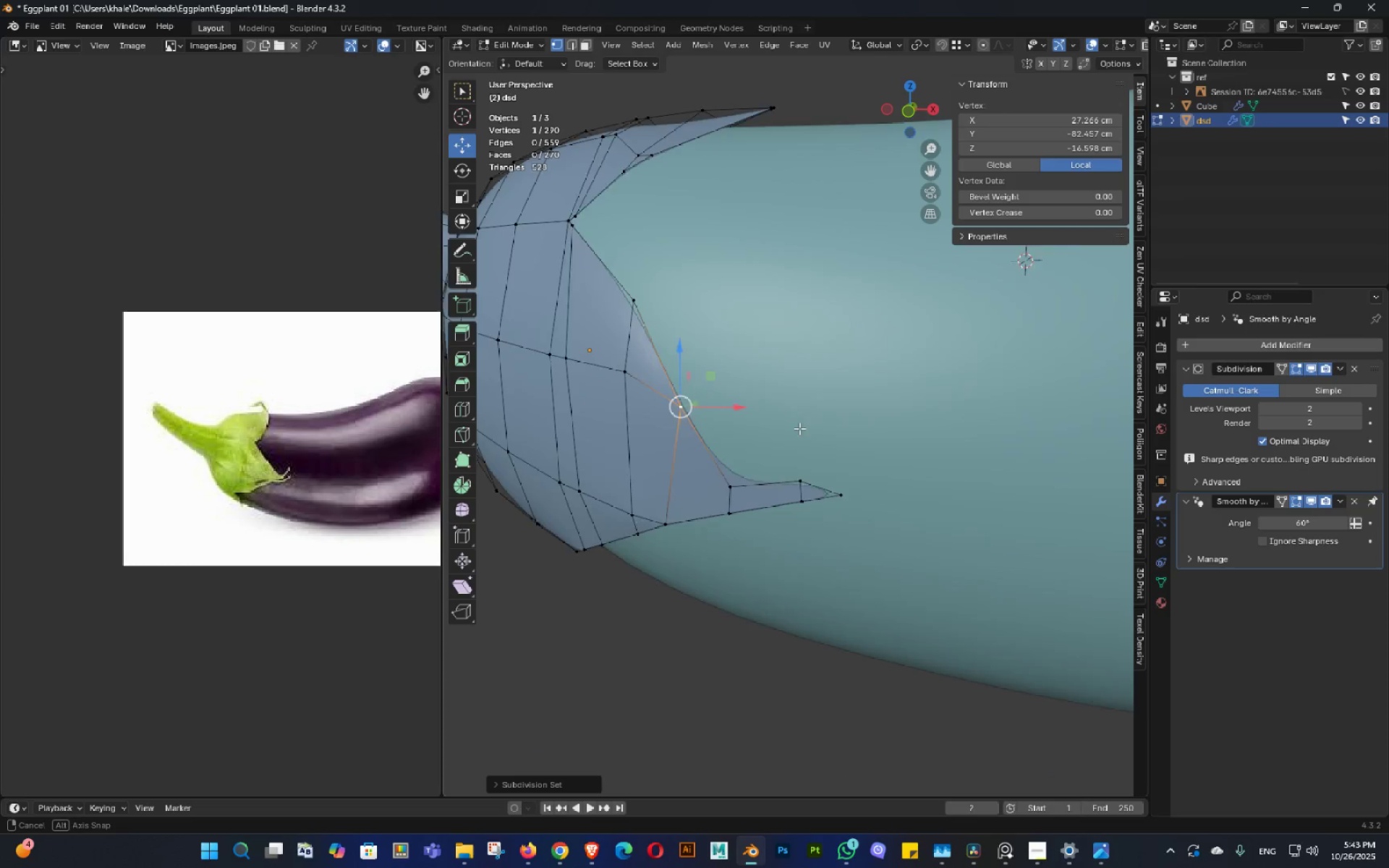 
double_click([806, 422])
 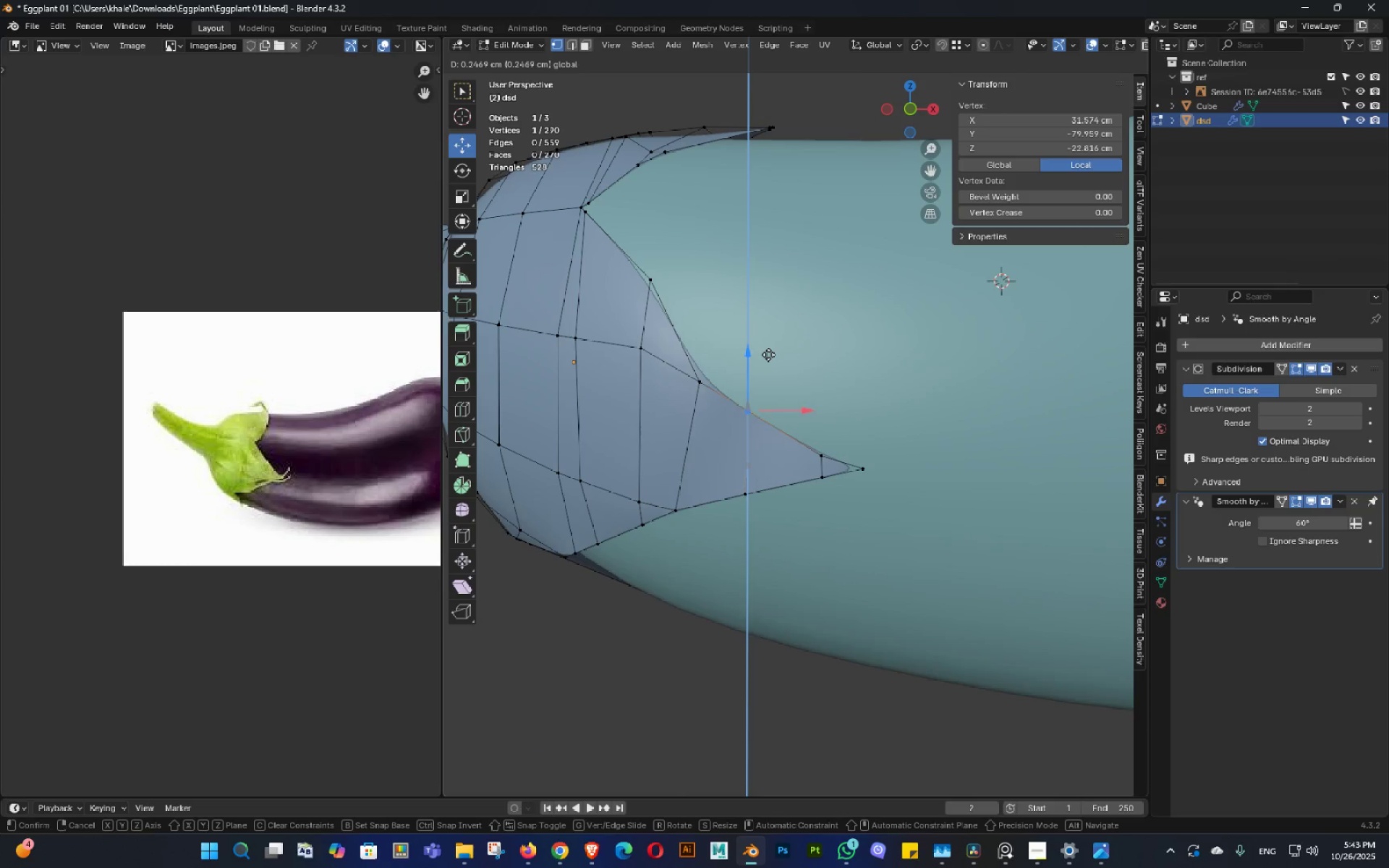 
left_click([700, 385])
 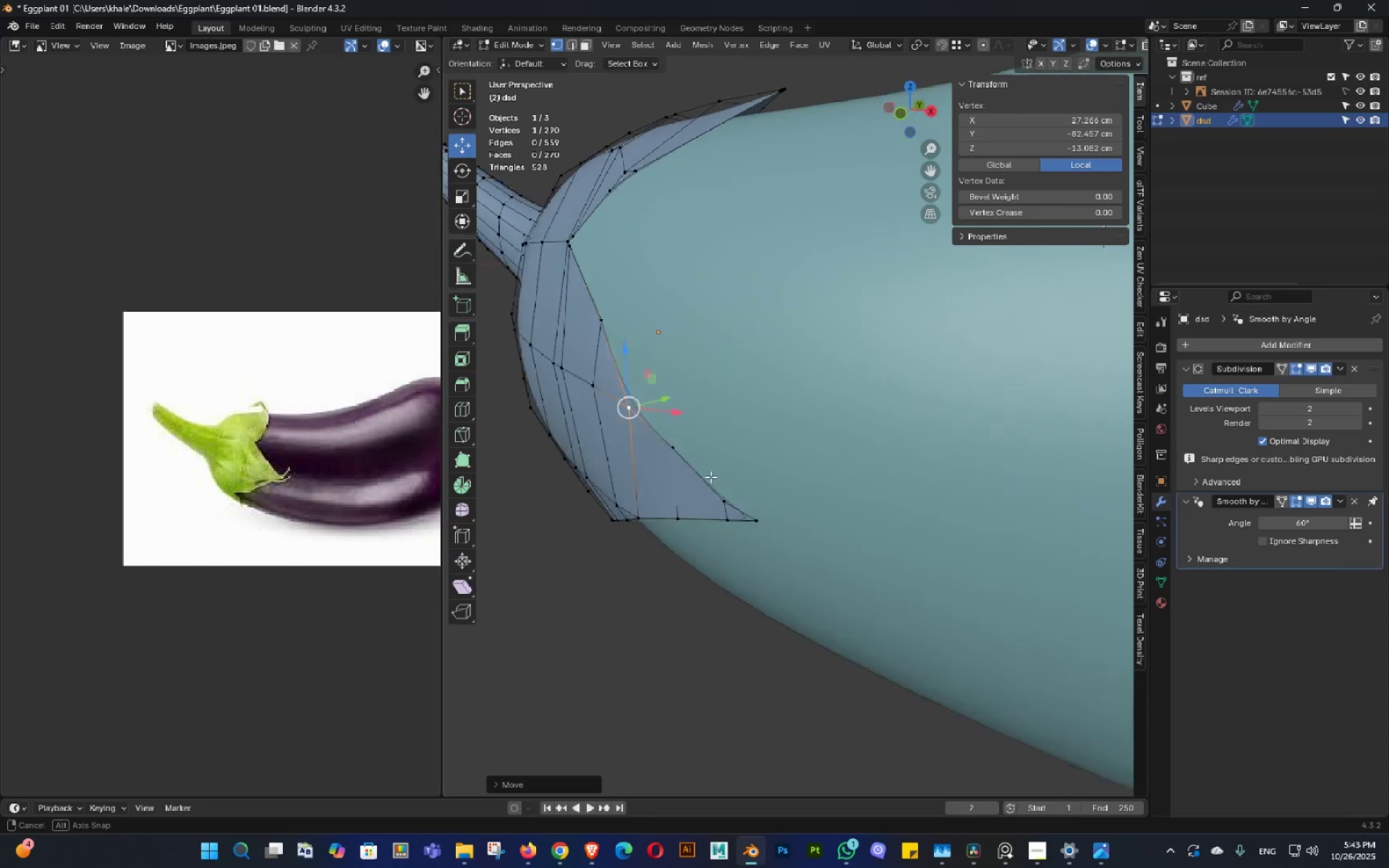 
left_click([663, 495])
 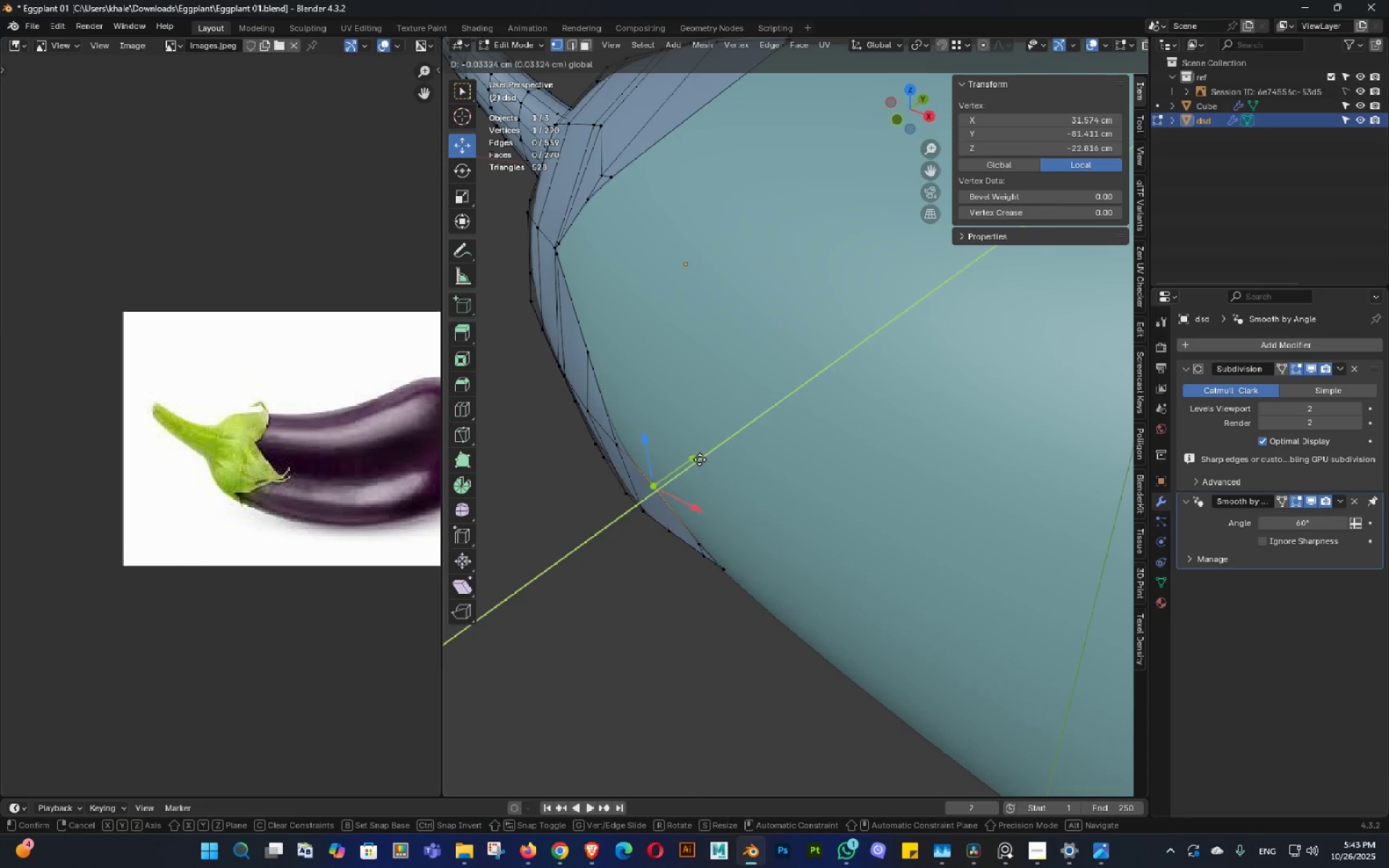 
key(Tab)
 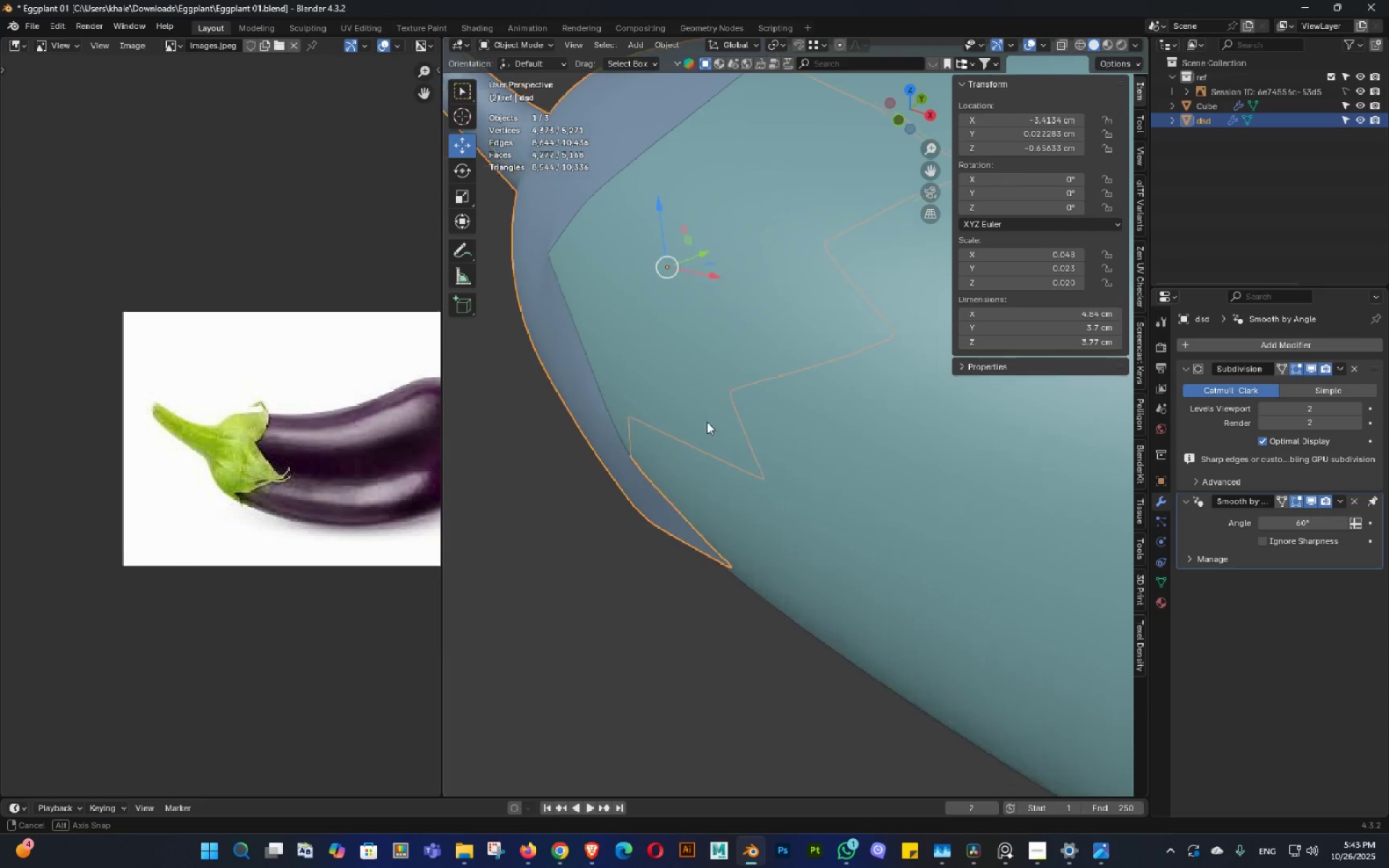 
double_click([773, 393])
 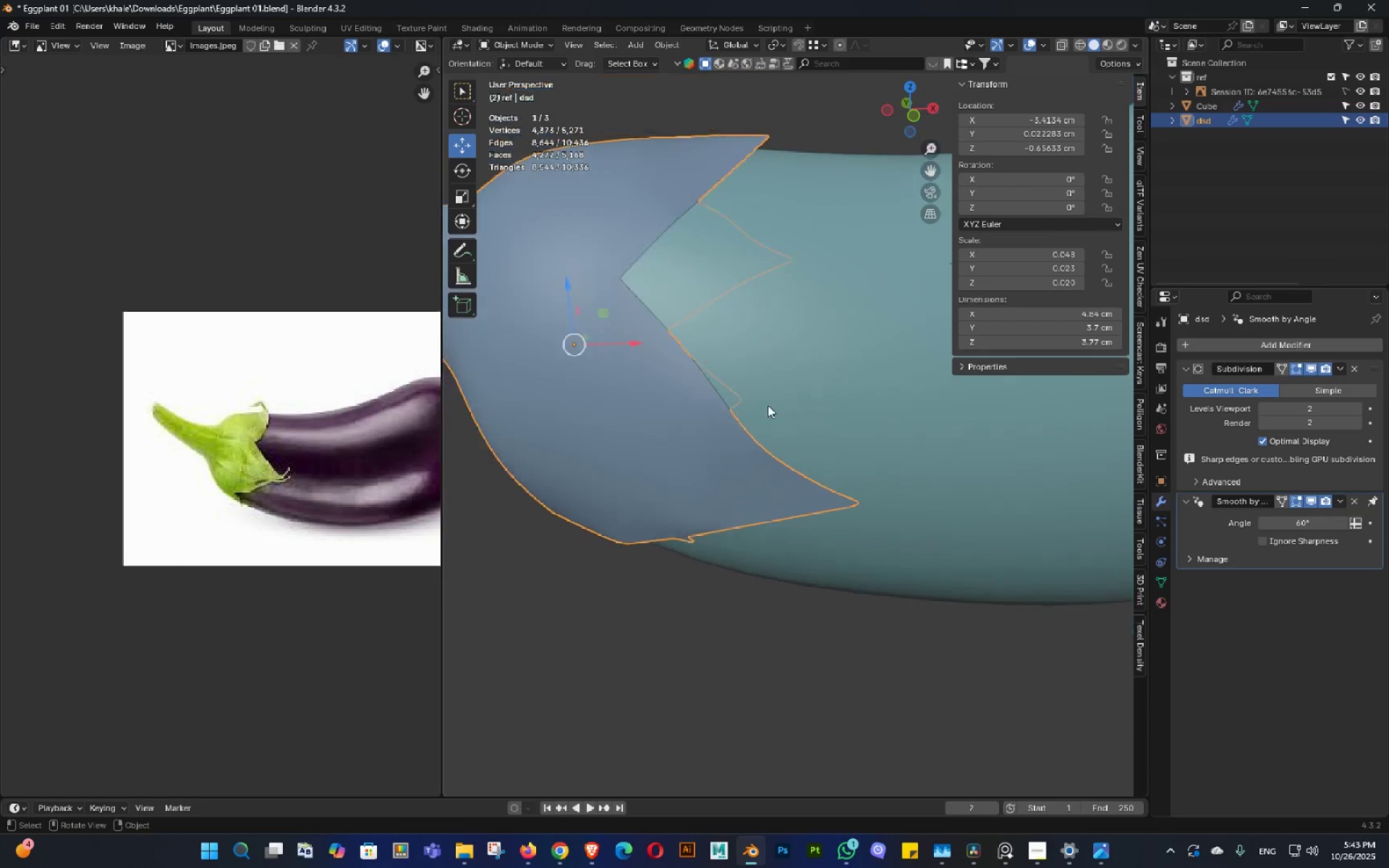 
scroll: coordinate [768, 408], scroll_direction: down, amount: 2.0
 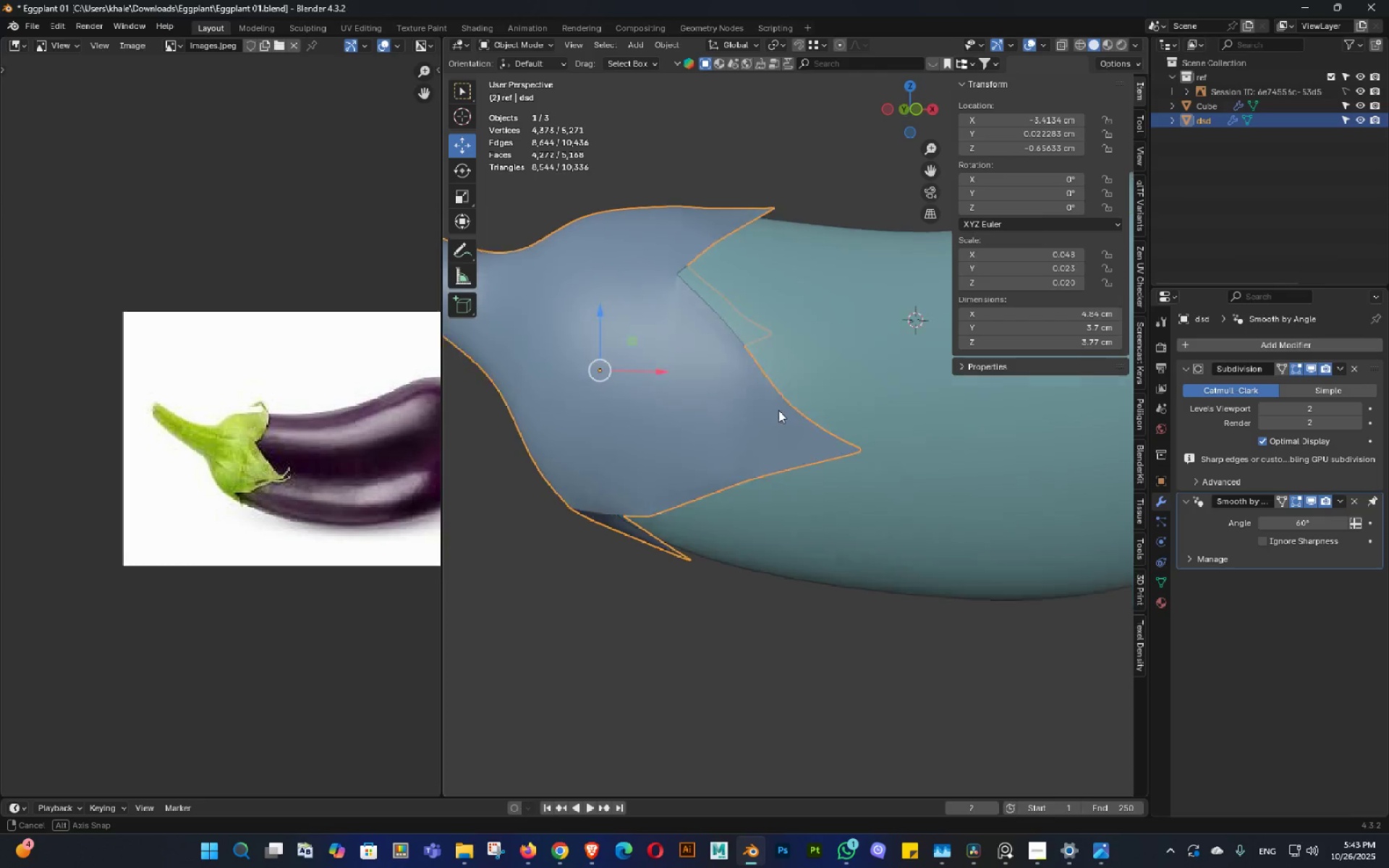 
middle_click([795, 434])
 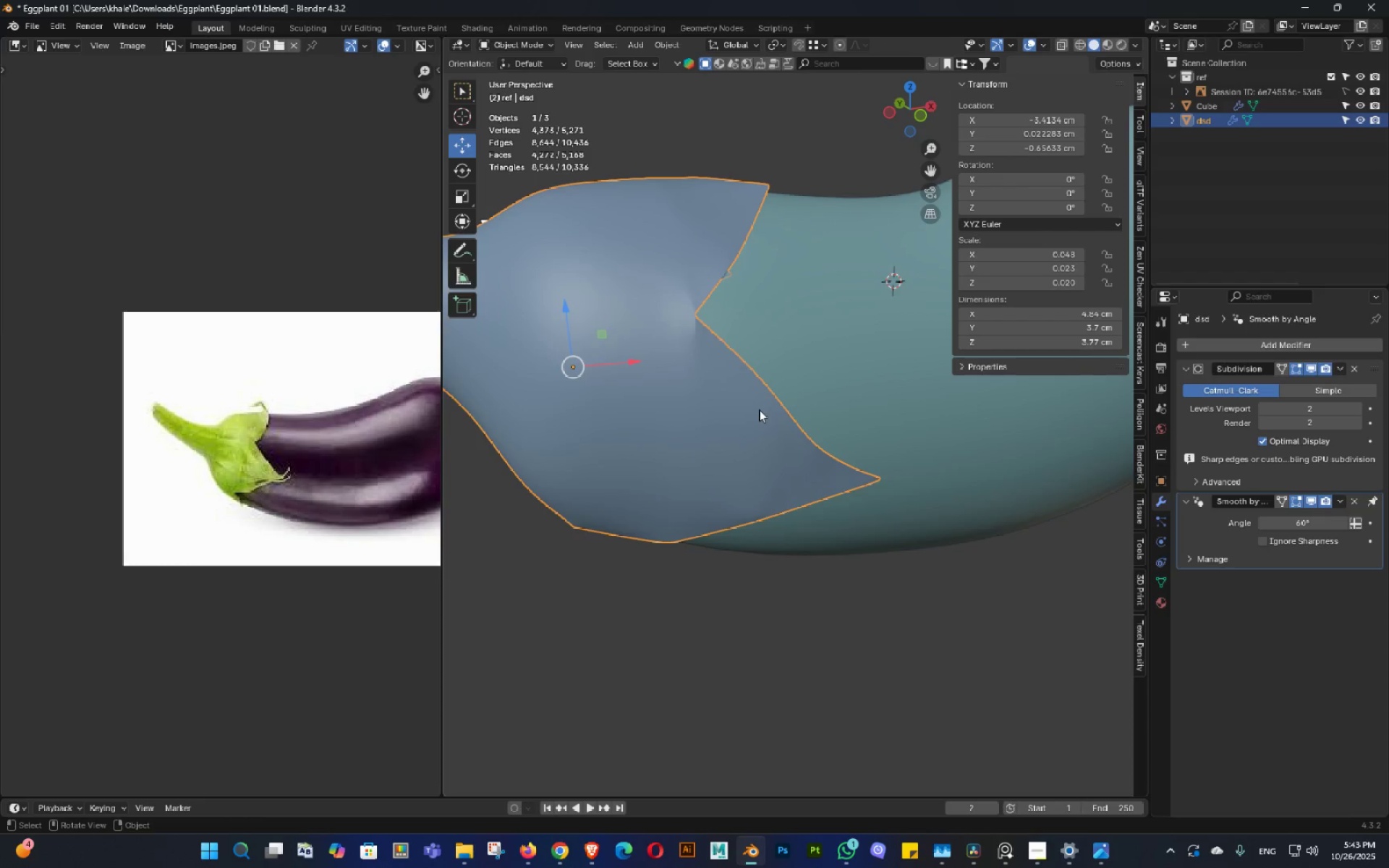 
scroll: coordinate [749, 427], scroll_direction: down, amount: 3.0
 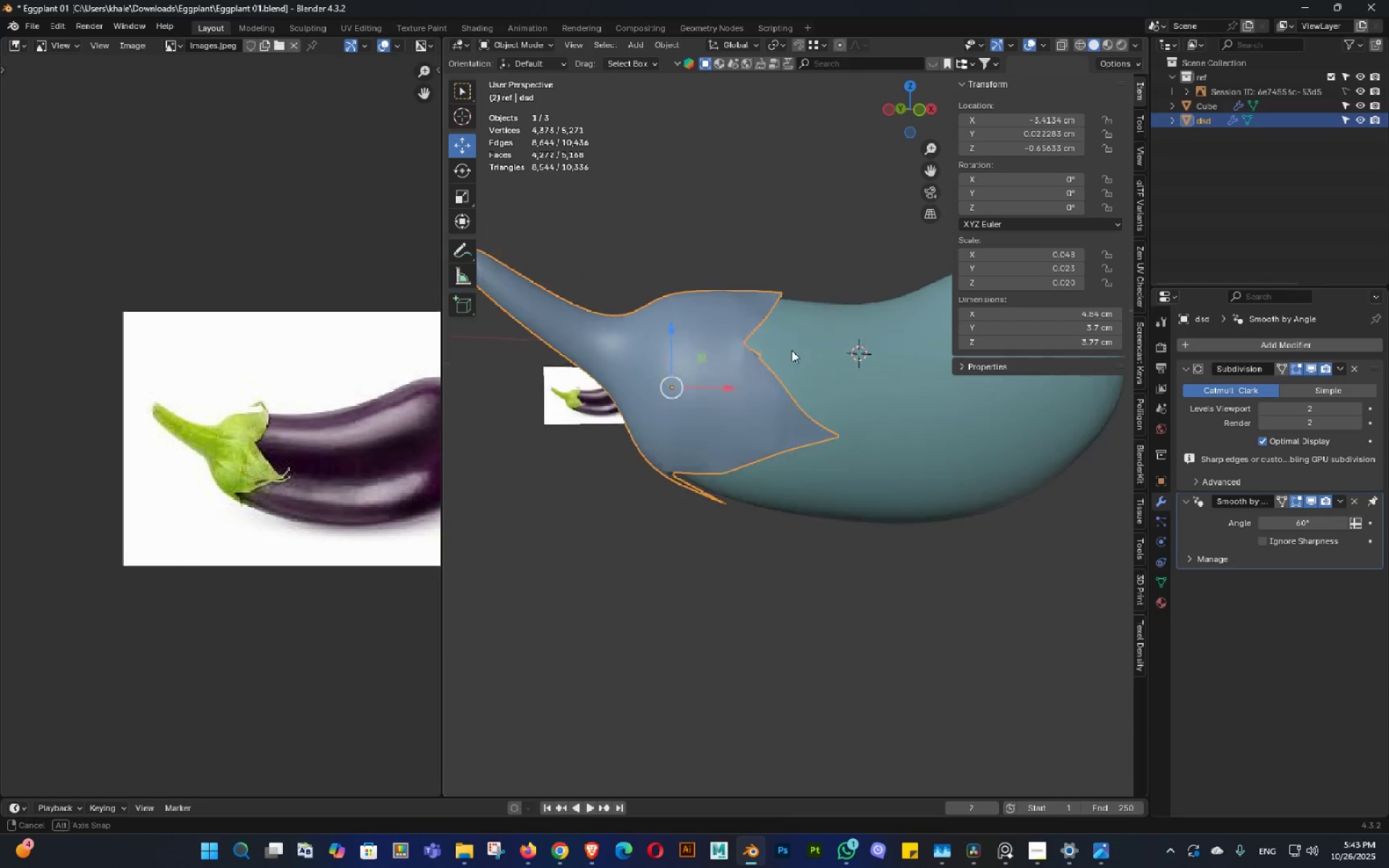 
double_click([788, 335])
 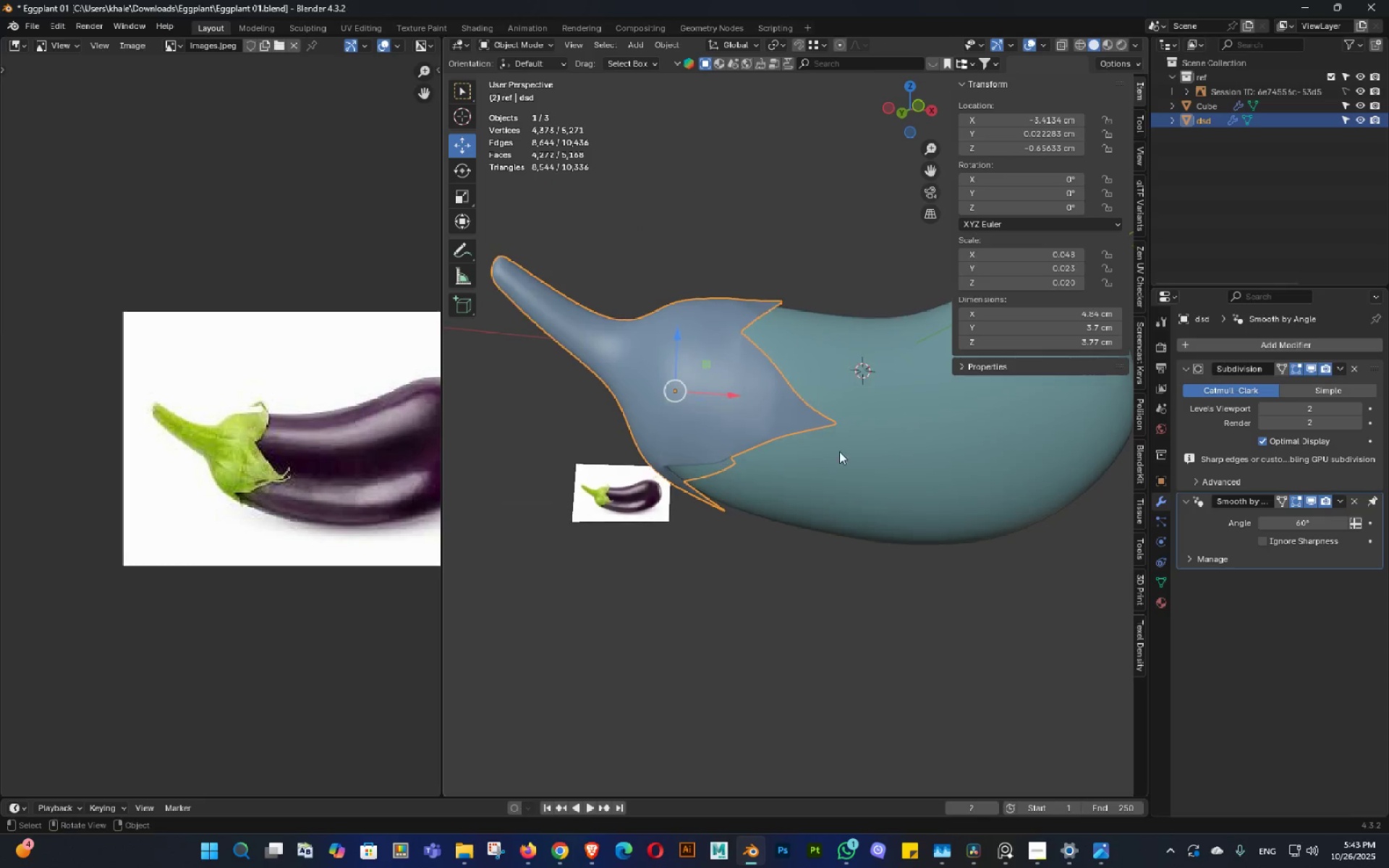 
key(Control+ControlLeft)
 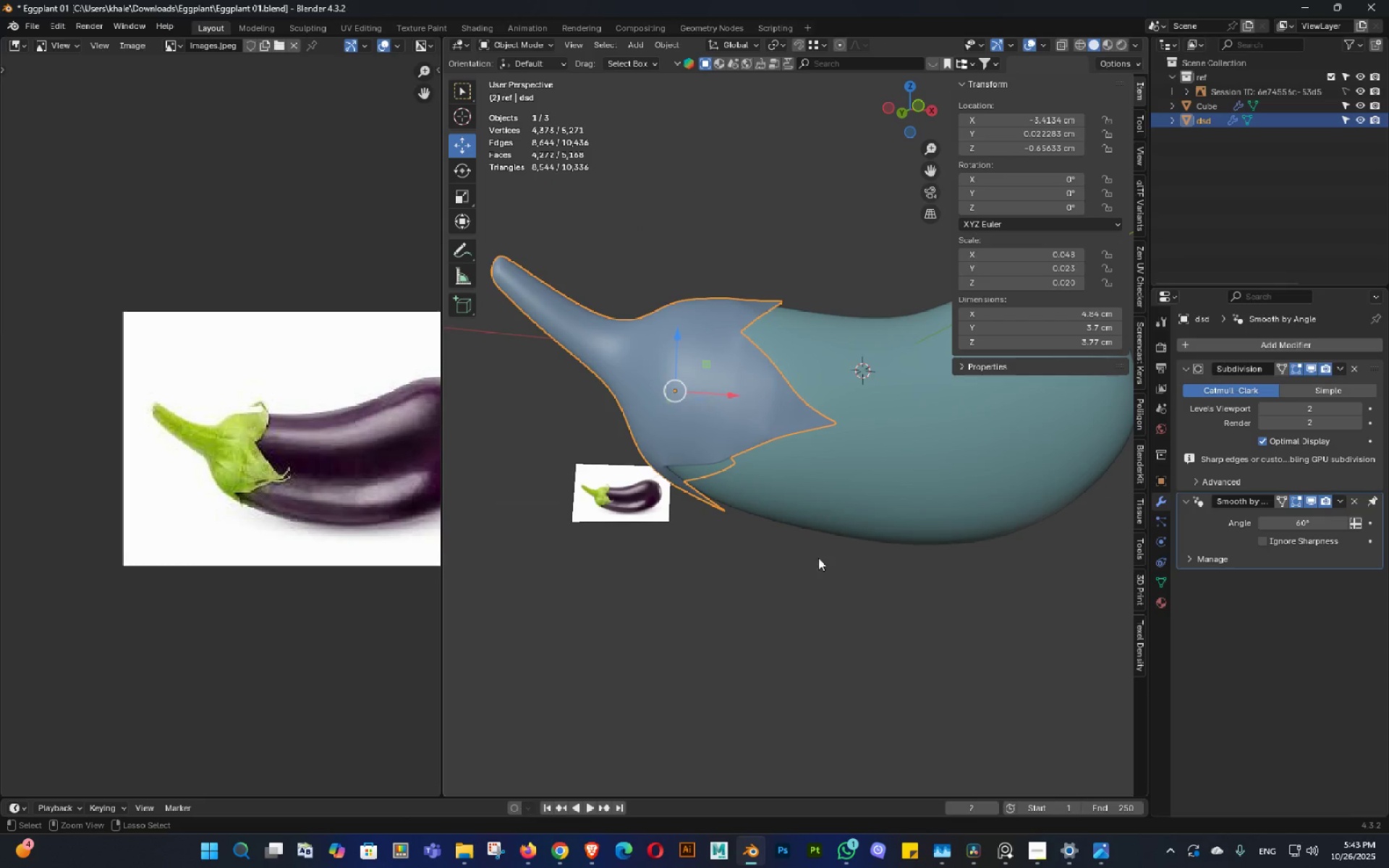 
key(Control+S)
 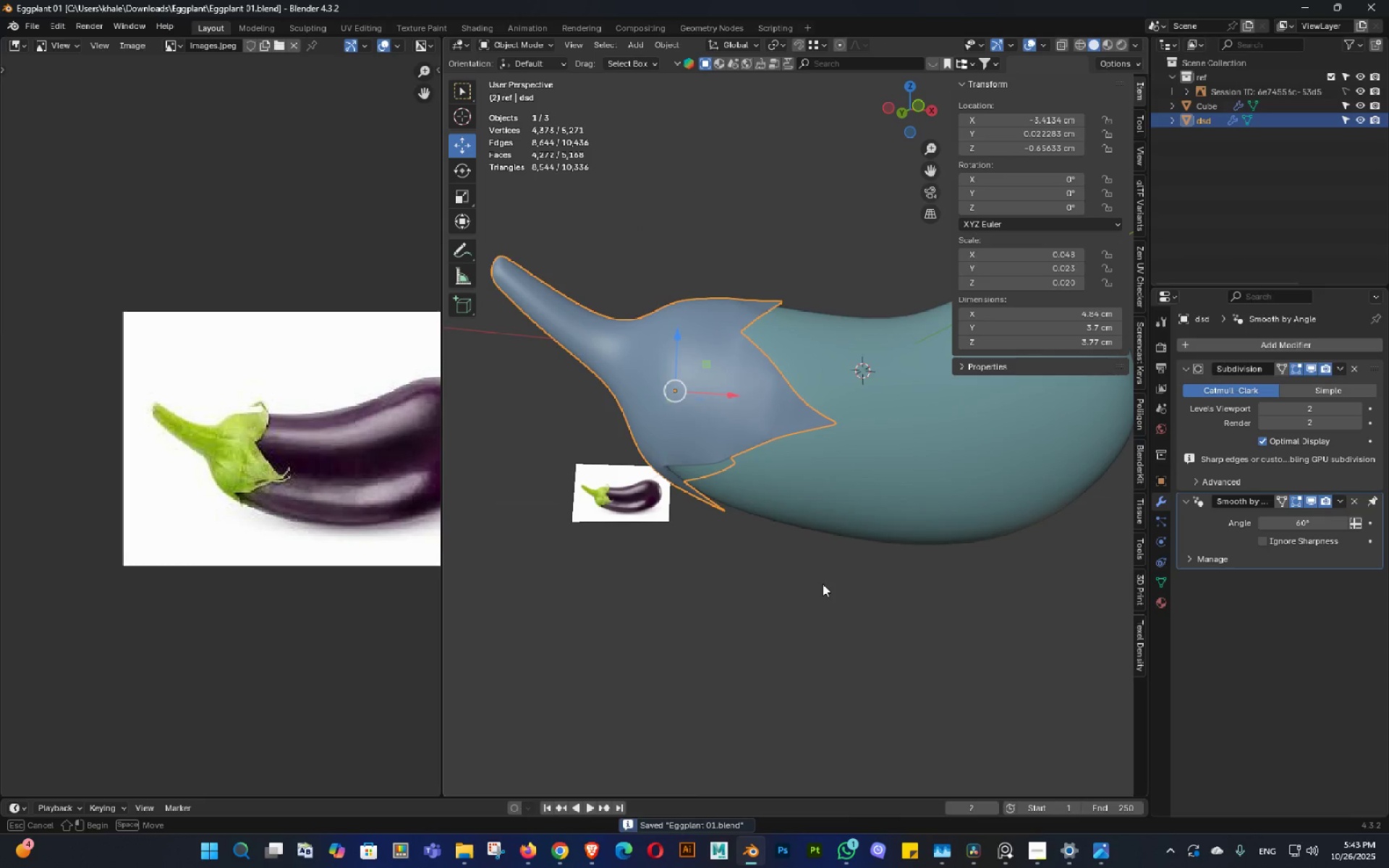 
scroll: coordinate [807, 590], scroll_direction: down, amount: 3.0
 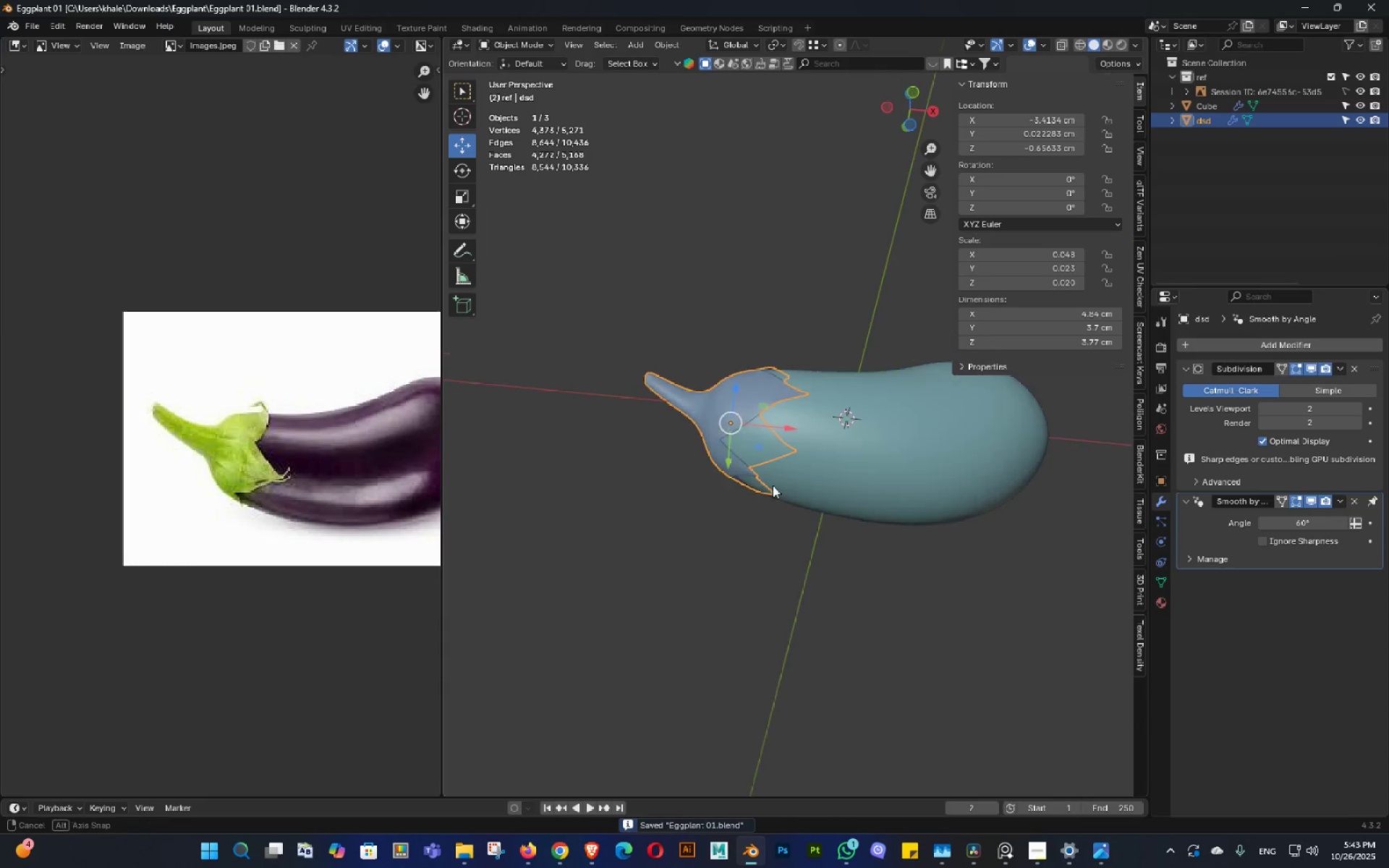 
key(Control+ControlLeft)
 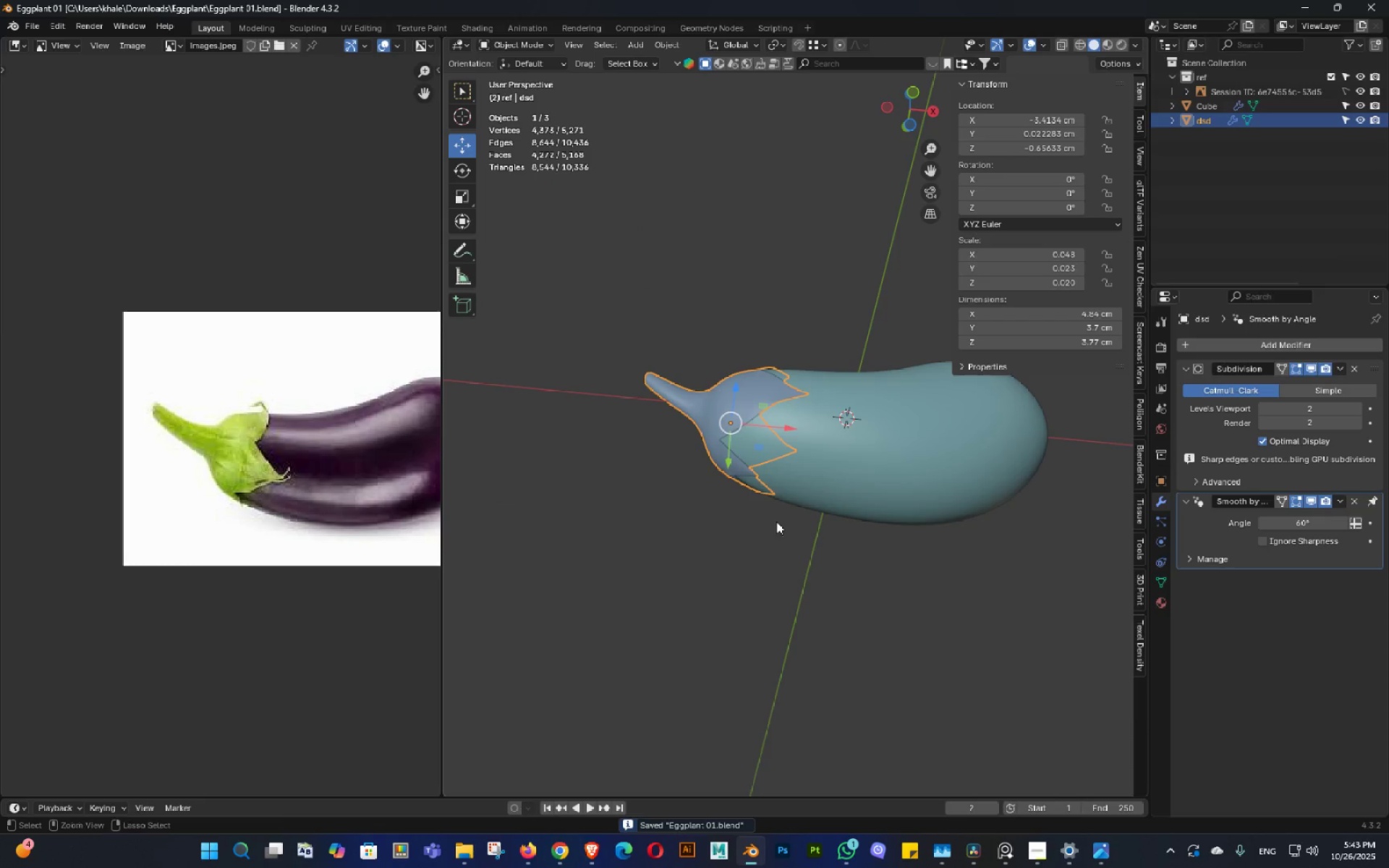 
key(Control+S)
 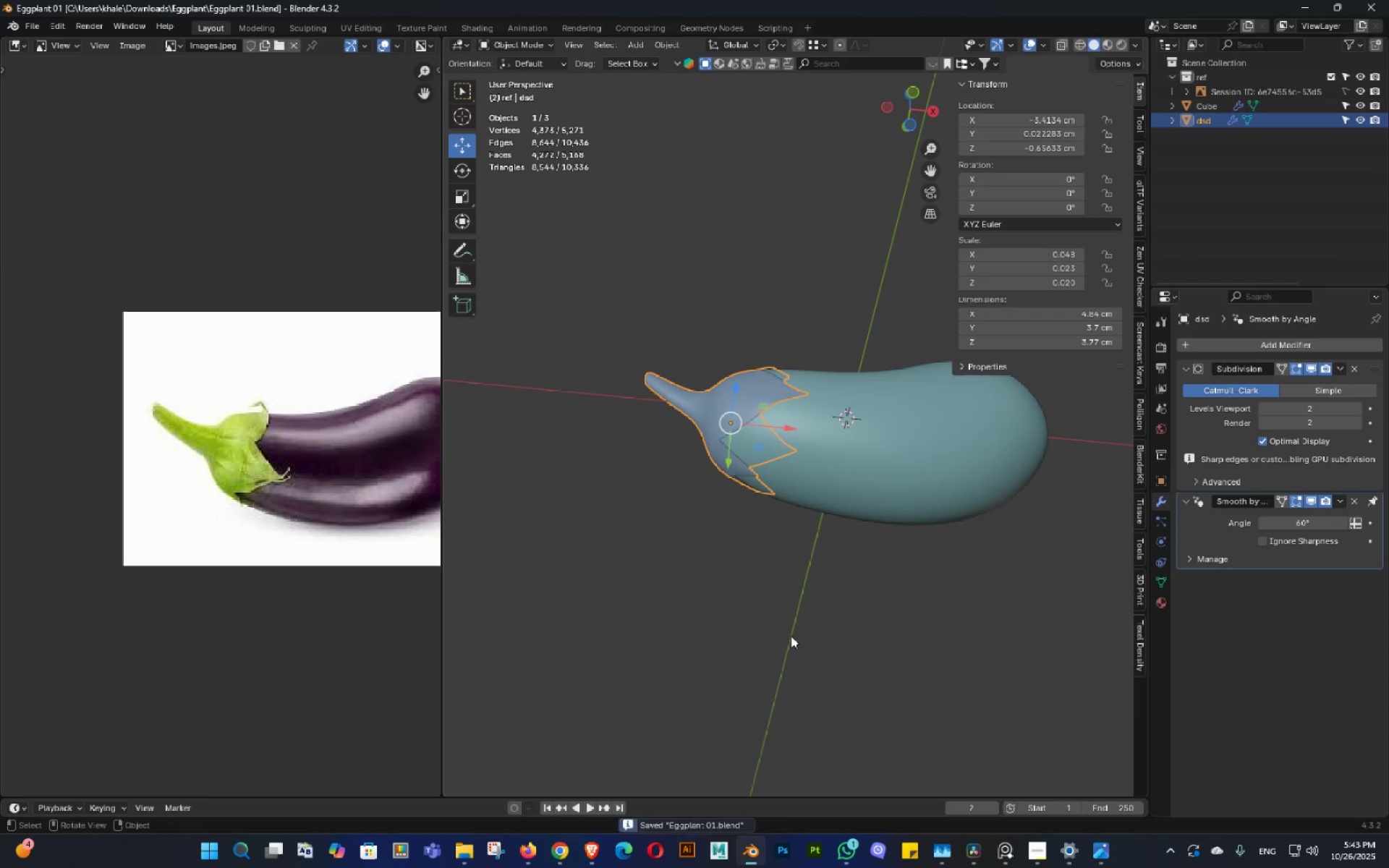 
left_click([791, 636])
 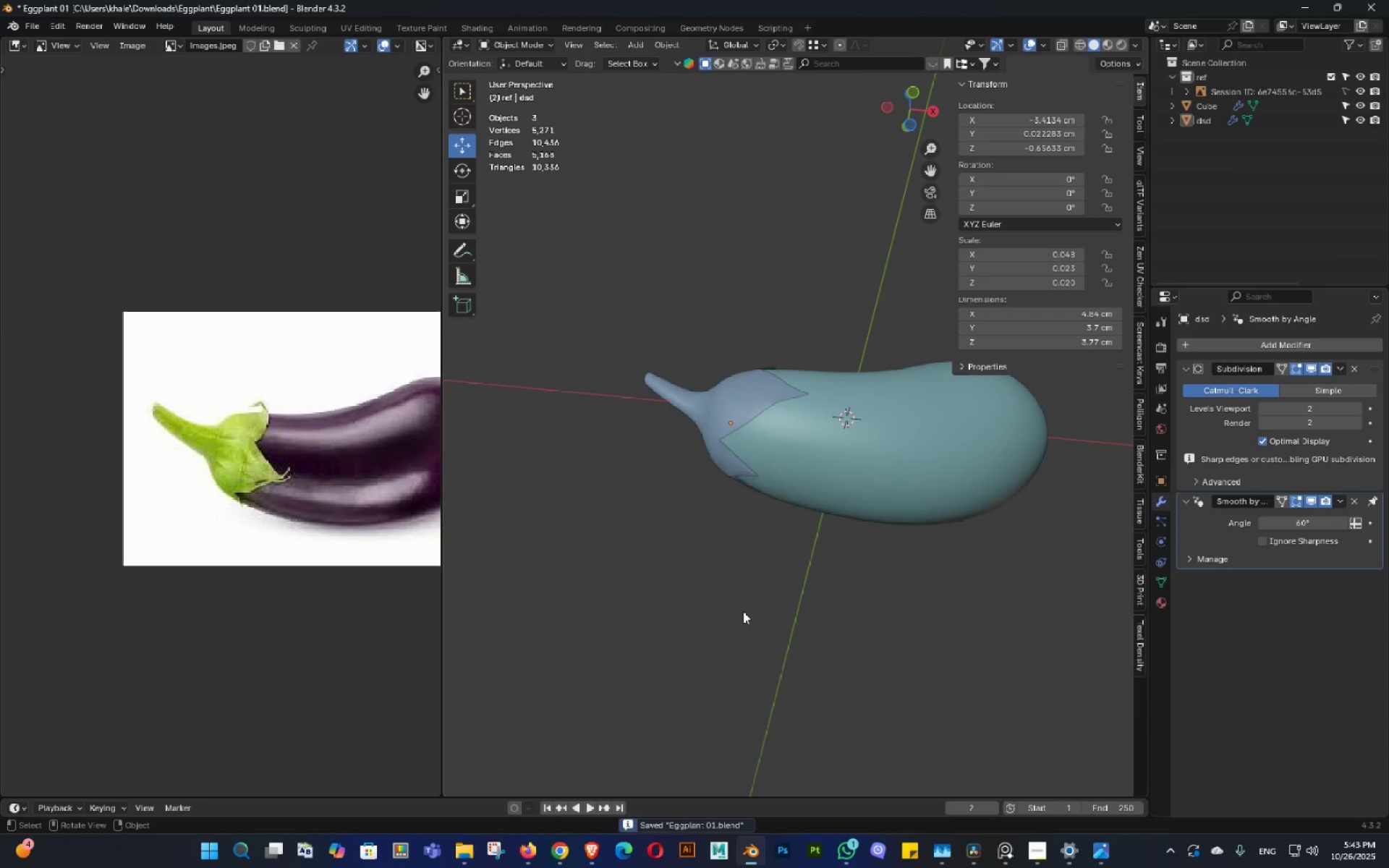 
scroll: coordinate [734, 637], scroll_direction: down, amount: 1.0
 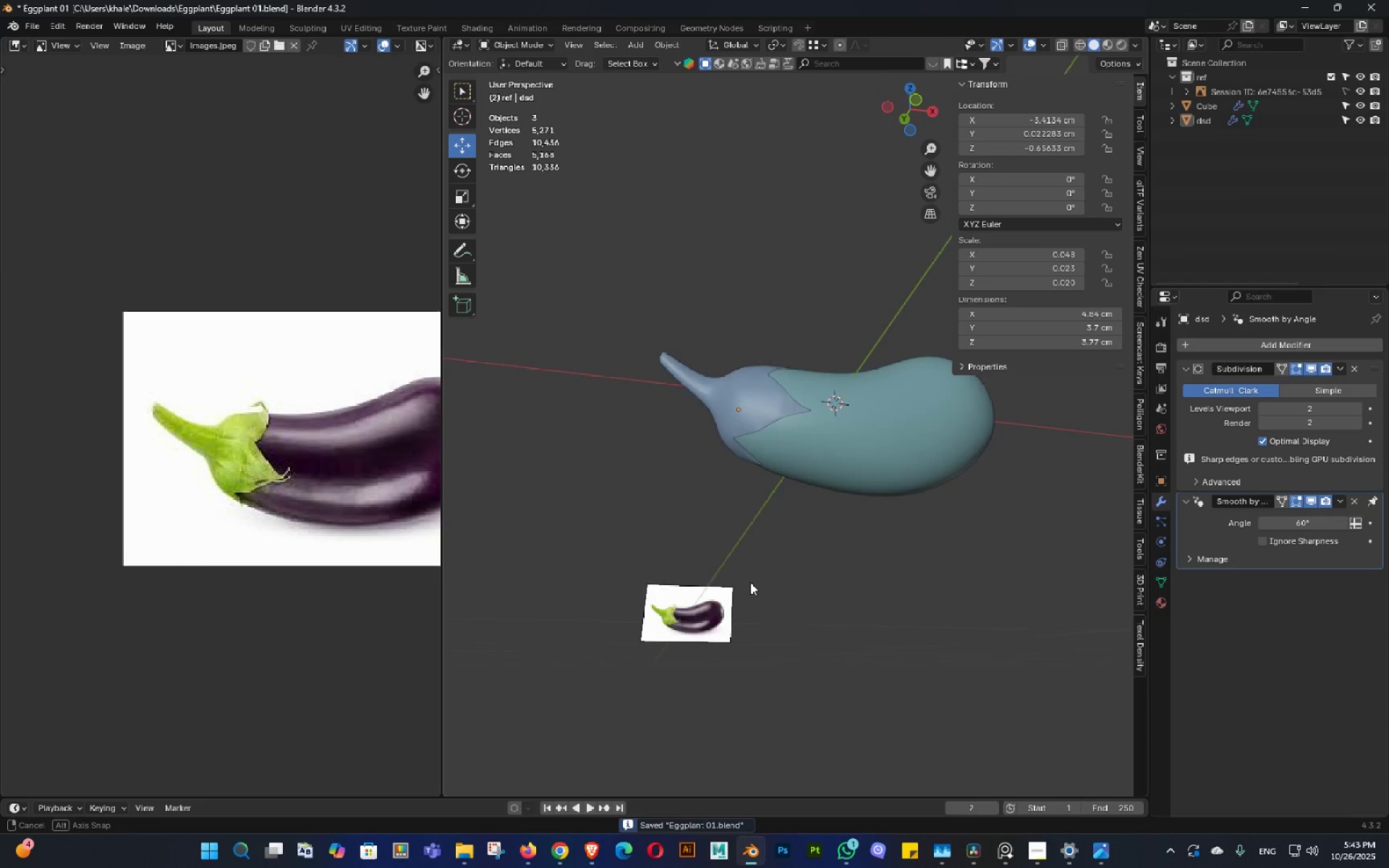 
hold_key(key=ShiftLeft, duration=0.31)
 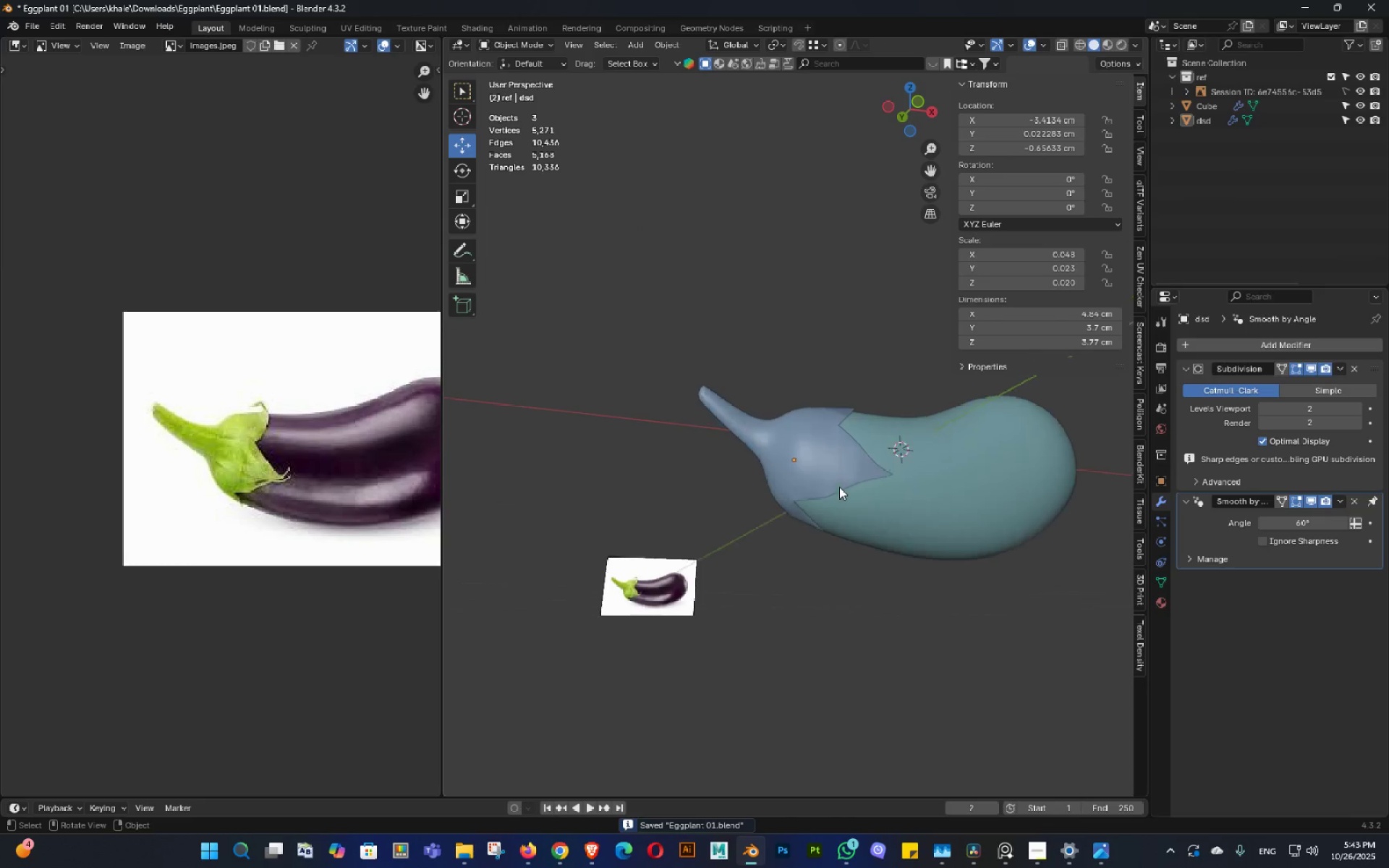 
scroll: coordinate [836, 487], scroll_direction: up, amount: 3.0
 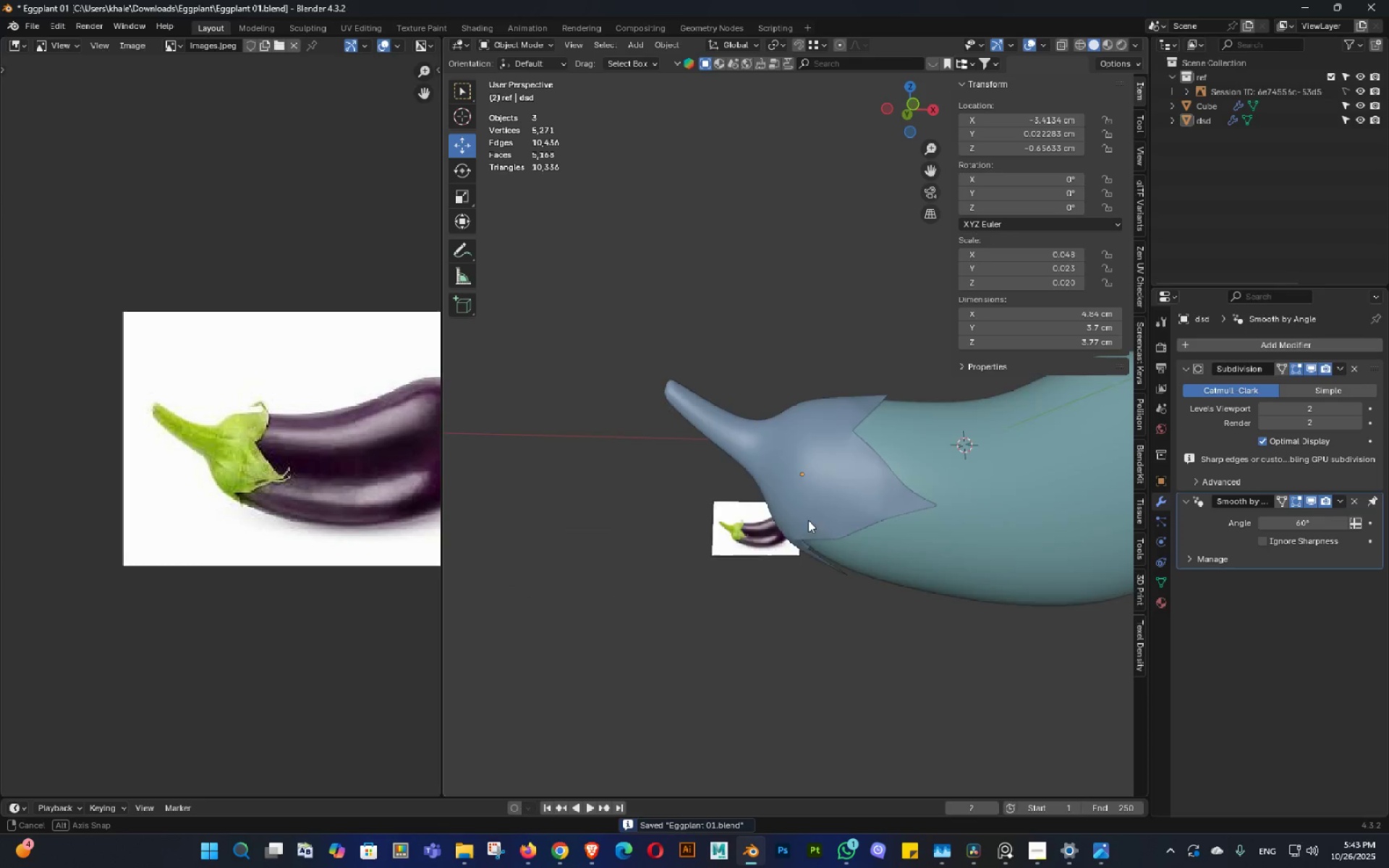 
key(Control+ControlLeft)
 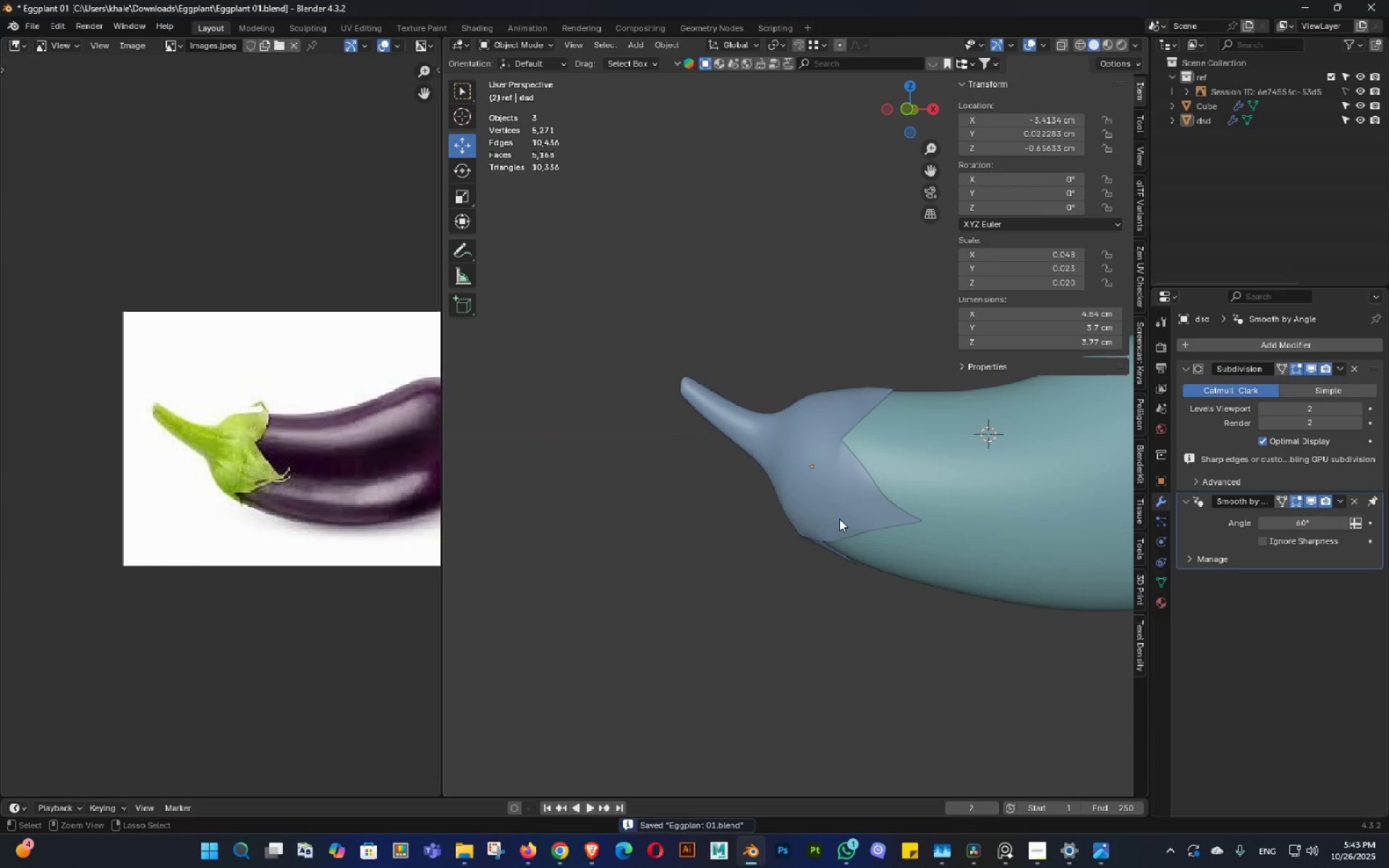 
key(Control+S)
 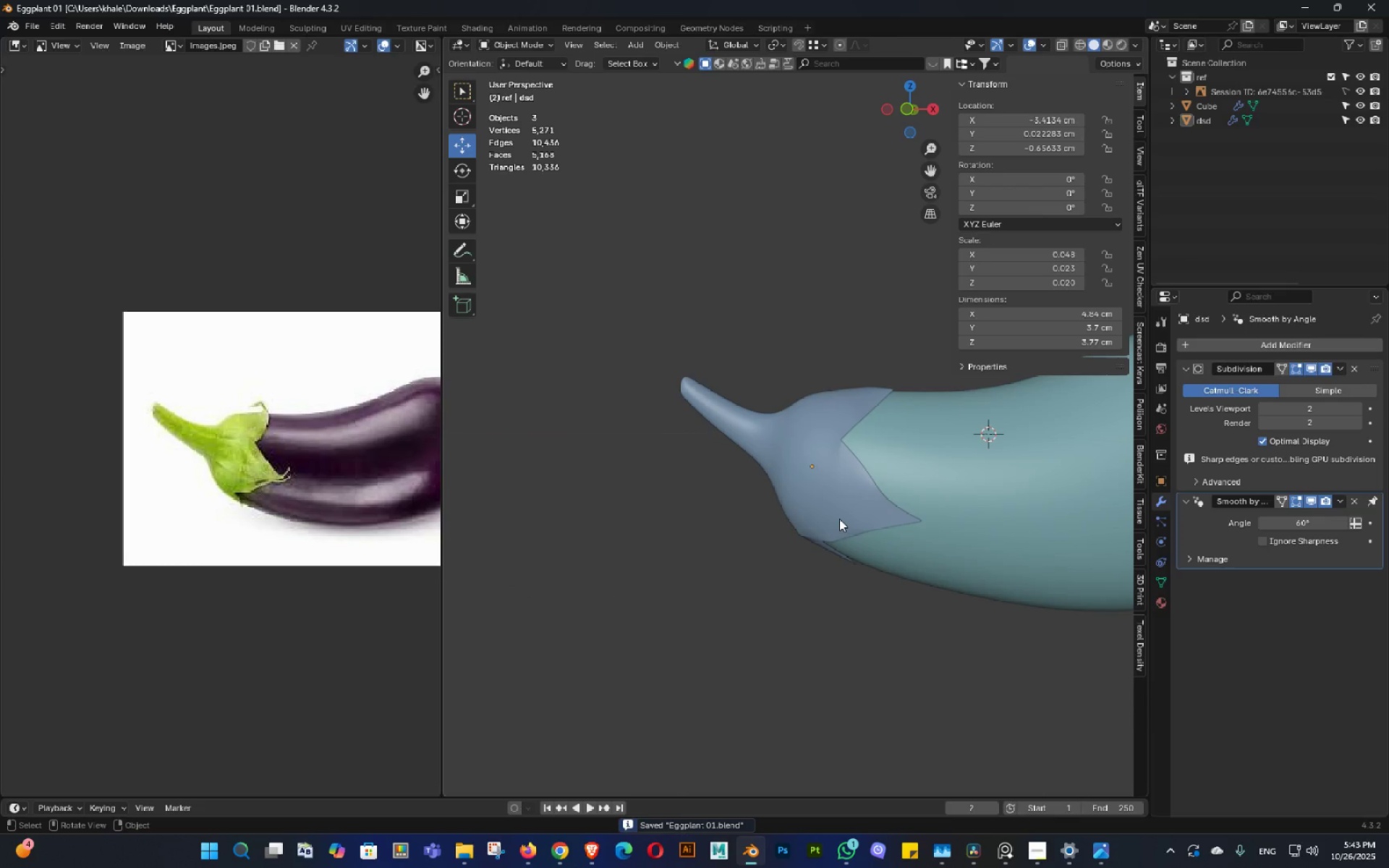 
scroll: coordinate [838, 480], scroll_direction: up, amount: 3.0
 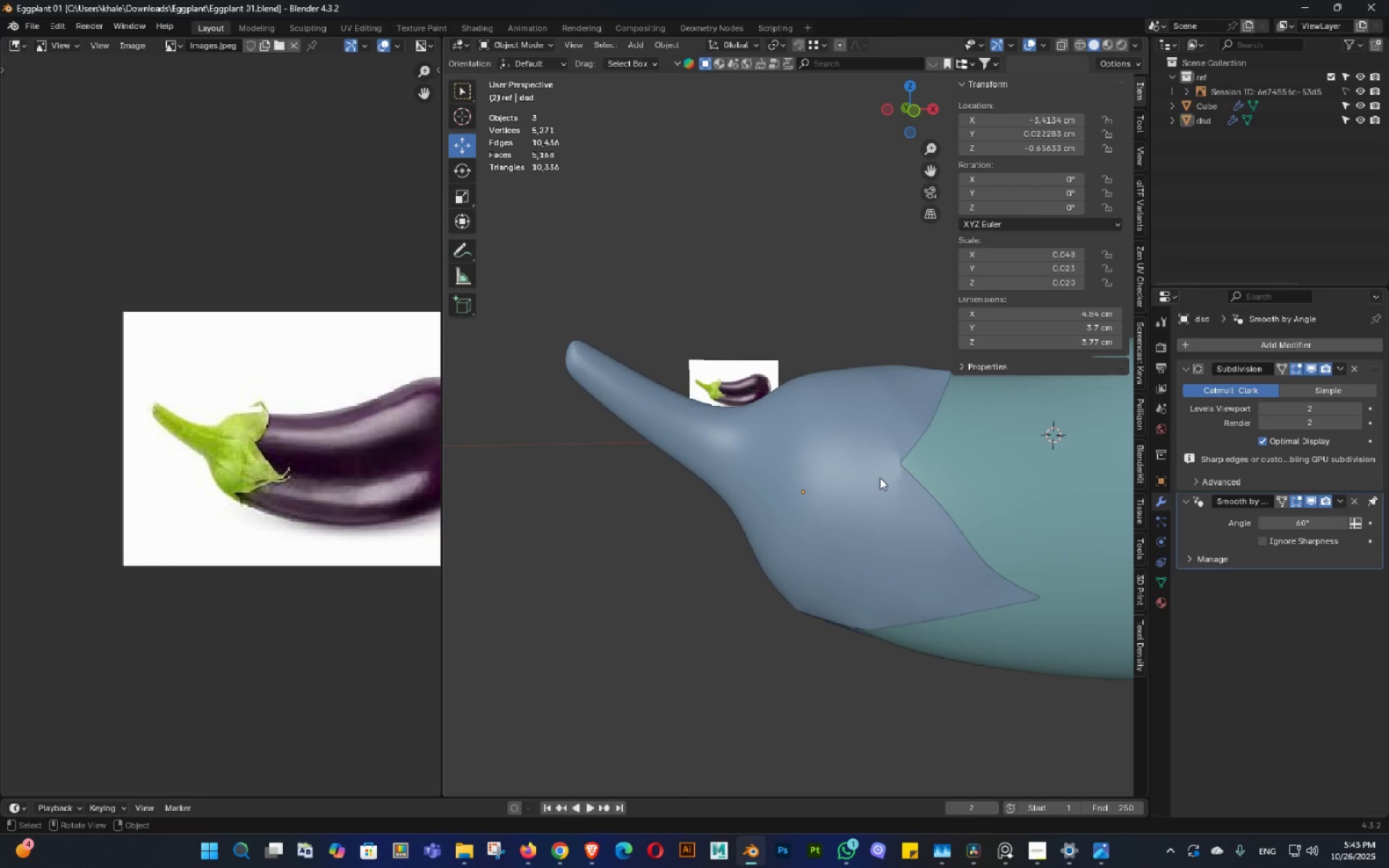 
left_click([880, 477])
 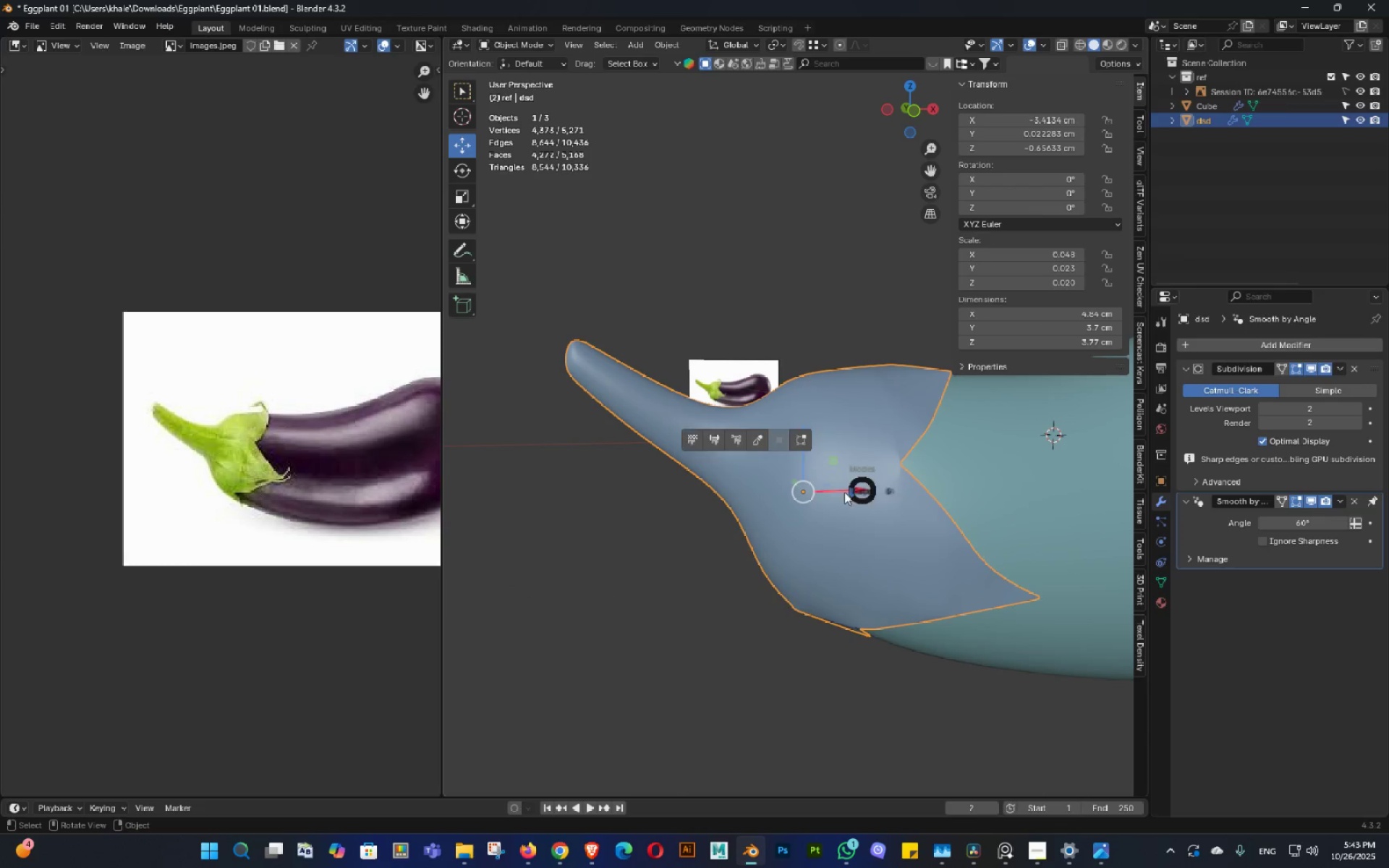 
key(Tab)
 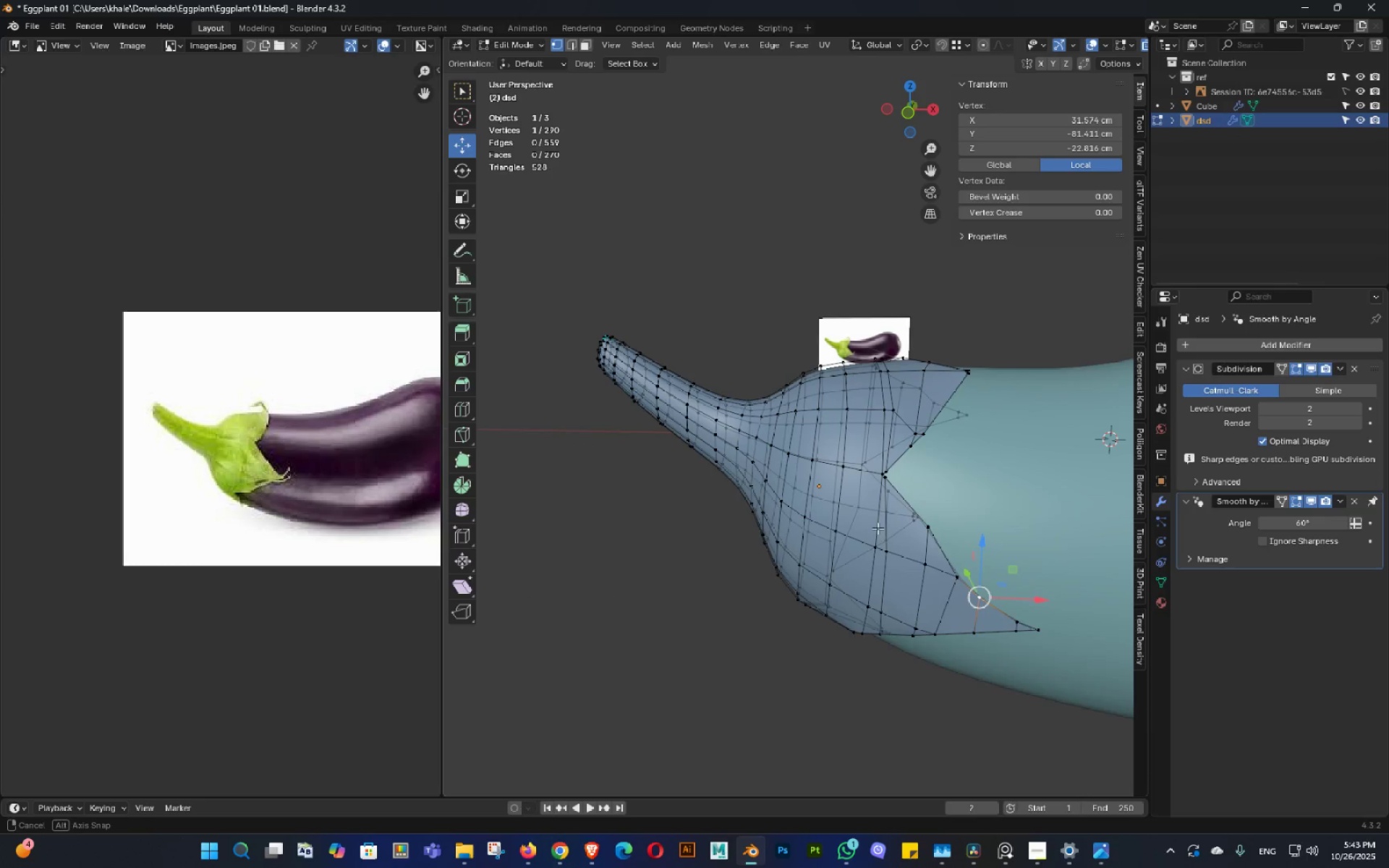 
key(Shift+ShiftLeft)
 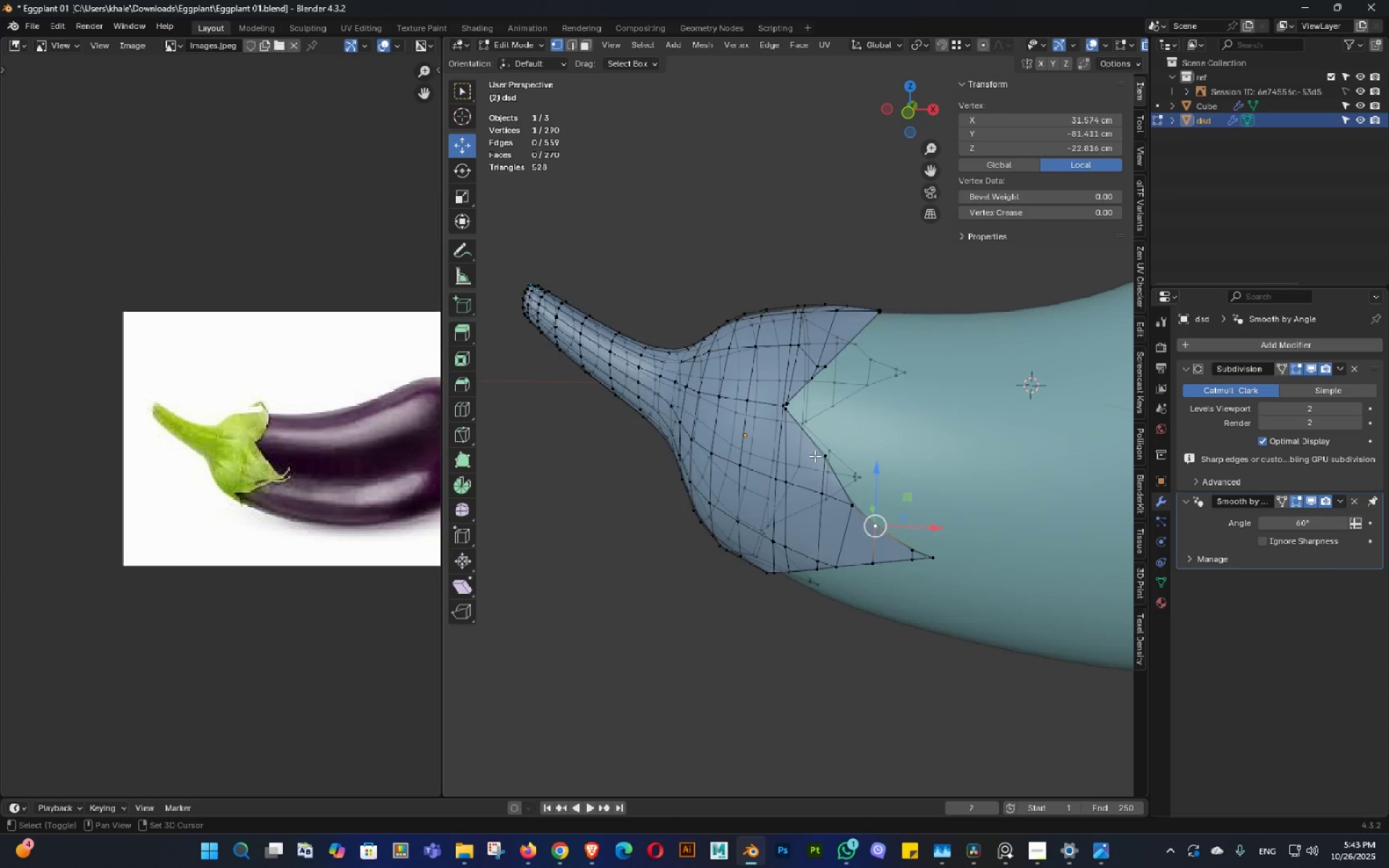 
scroll: coordinate [810, 425], scroll_direction: up, amount: 6.0
 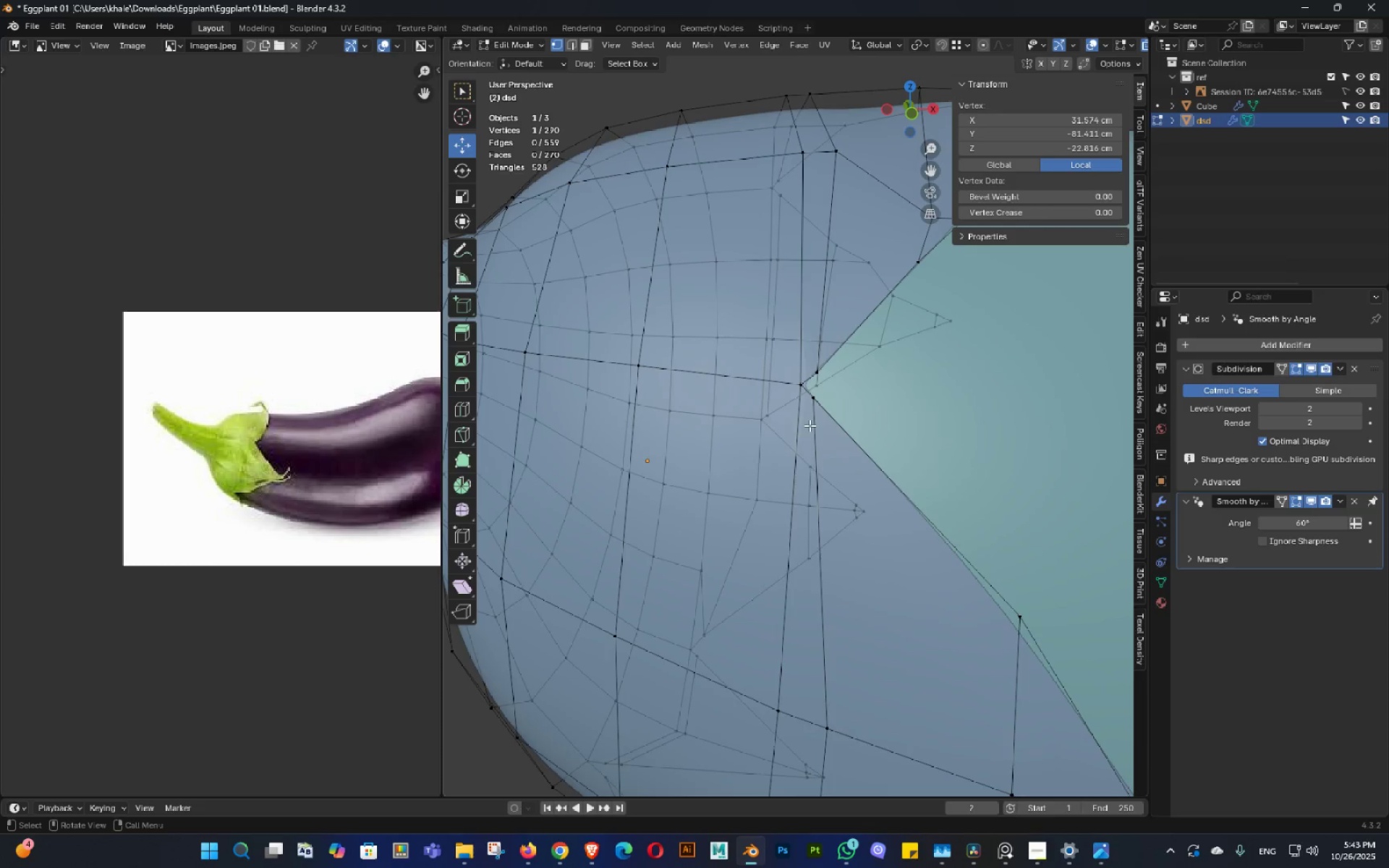 
key(Shift+ShiftLeft)
 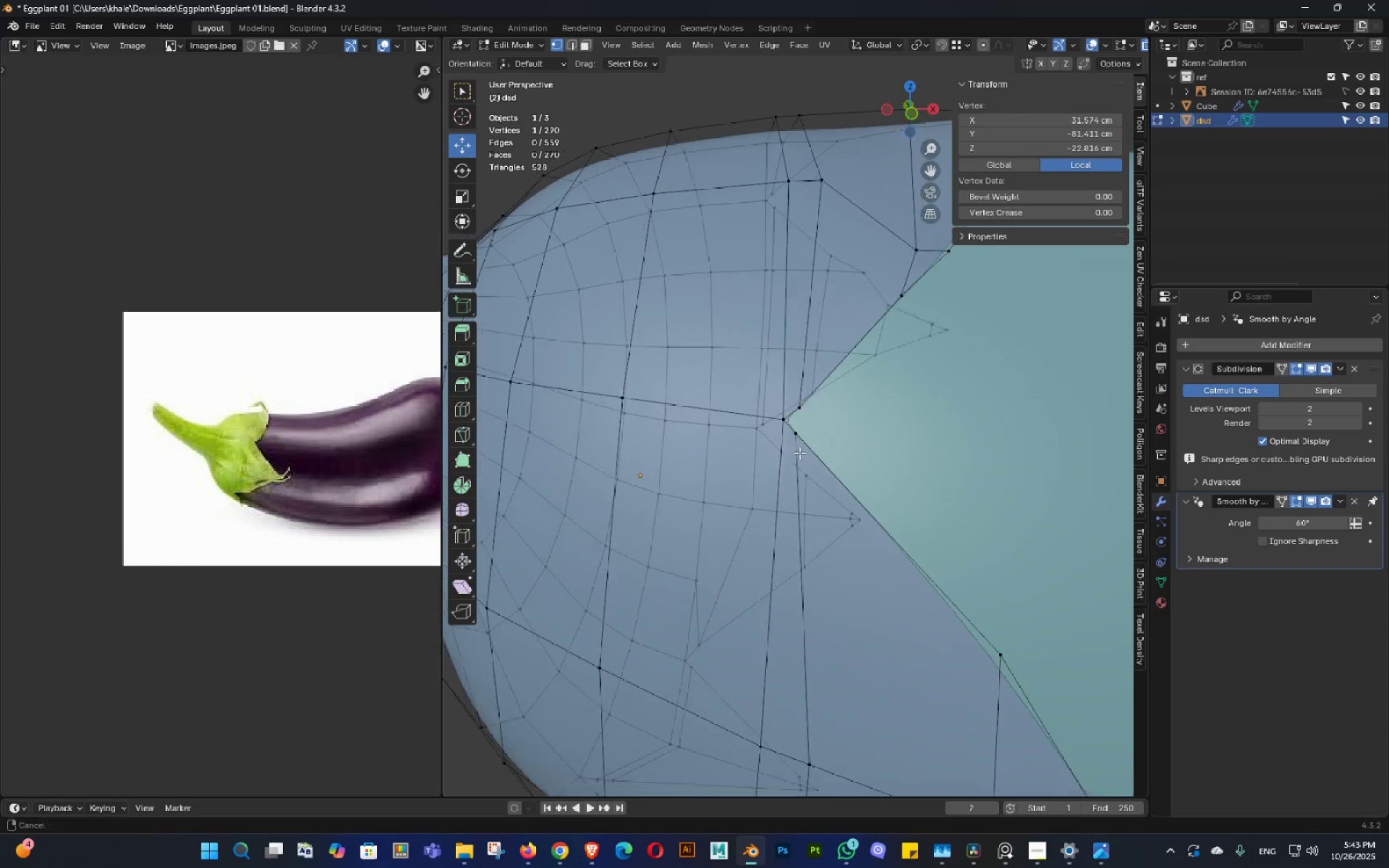 
double_click([796, 458])
 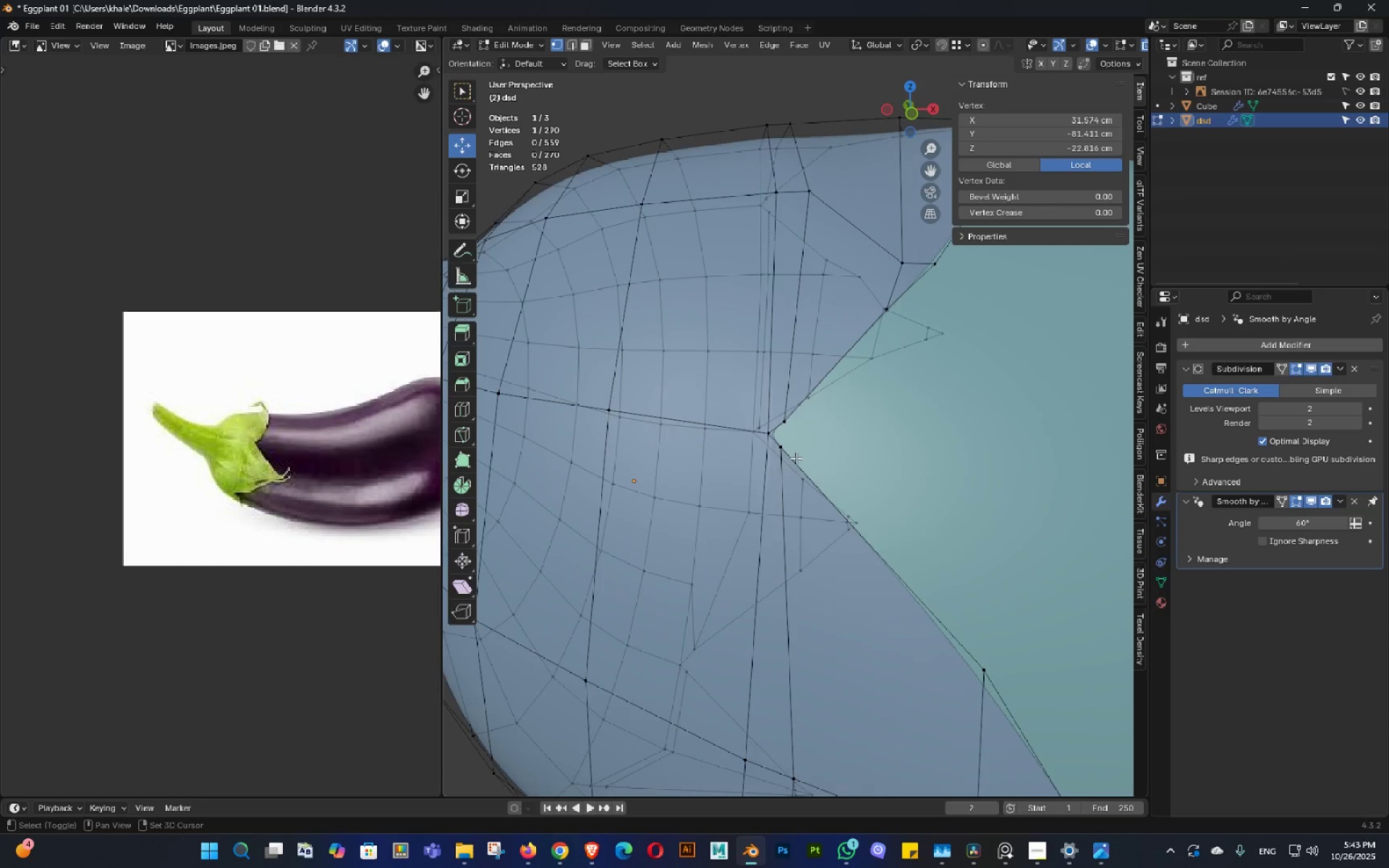 
scroll: coordinate [796, 455], scroll_direction: up, amount: 3.0
 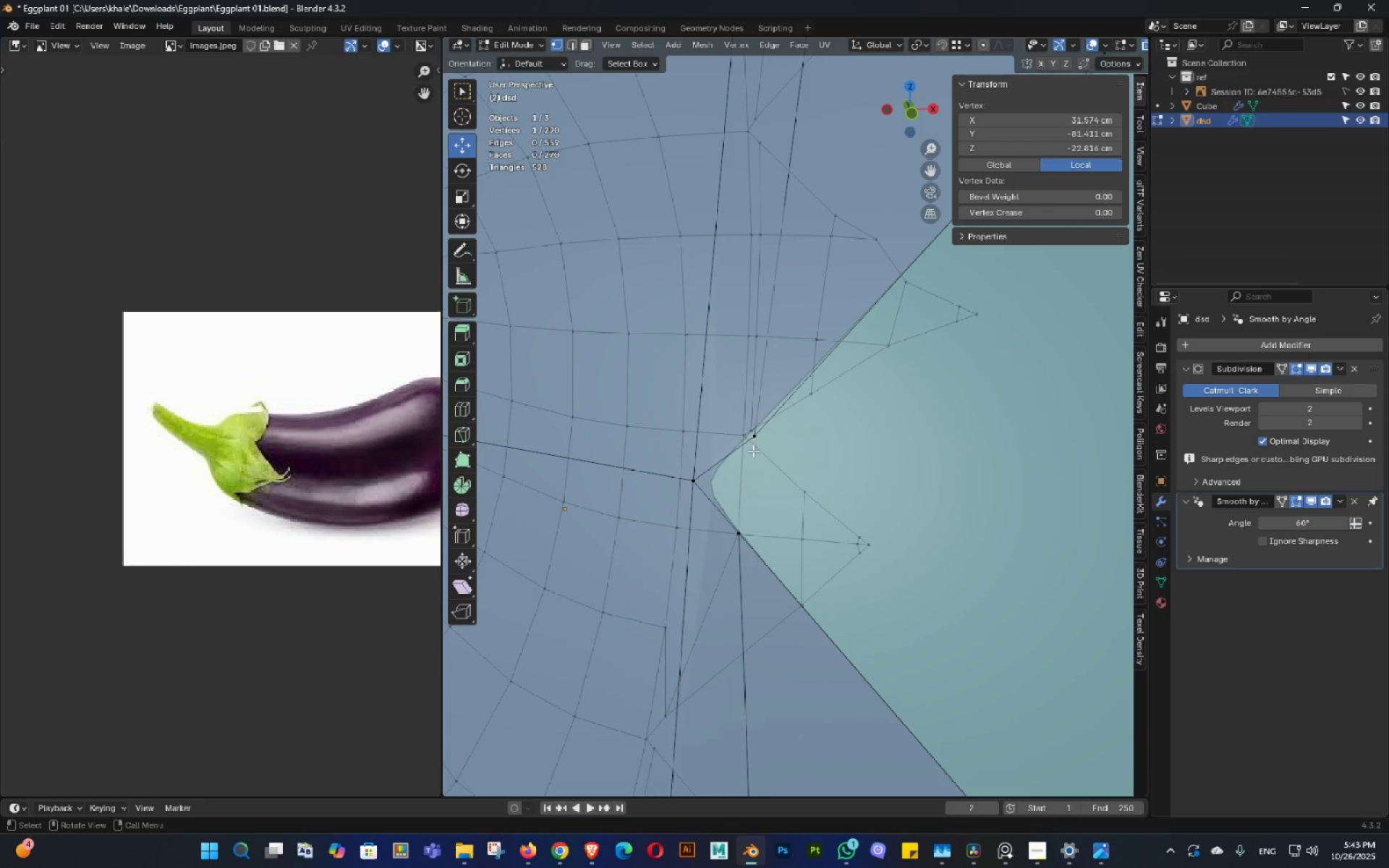 
key(1)
 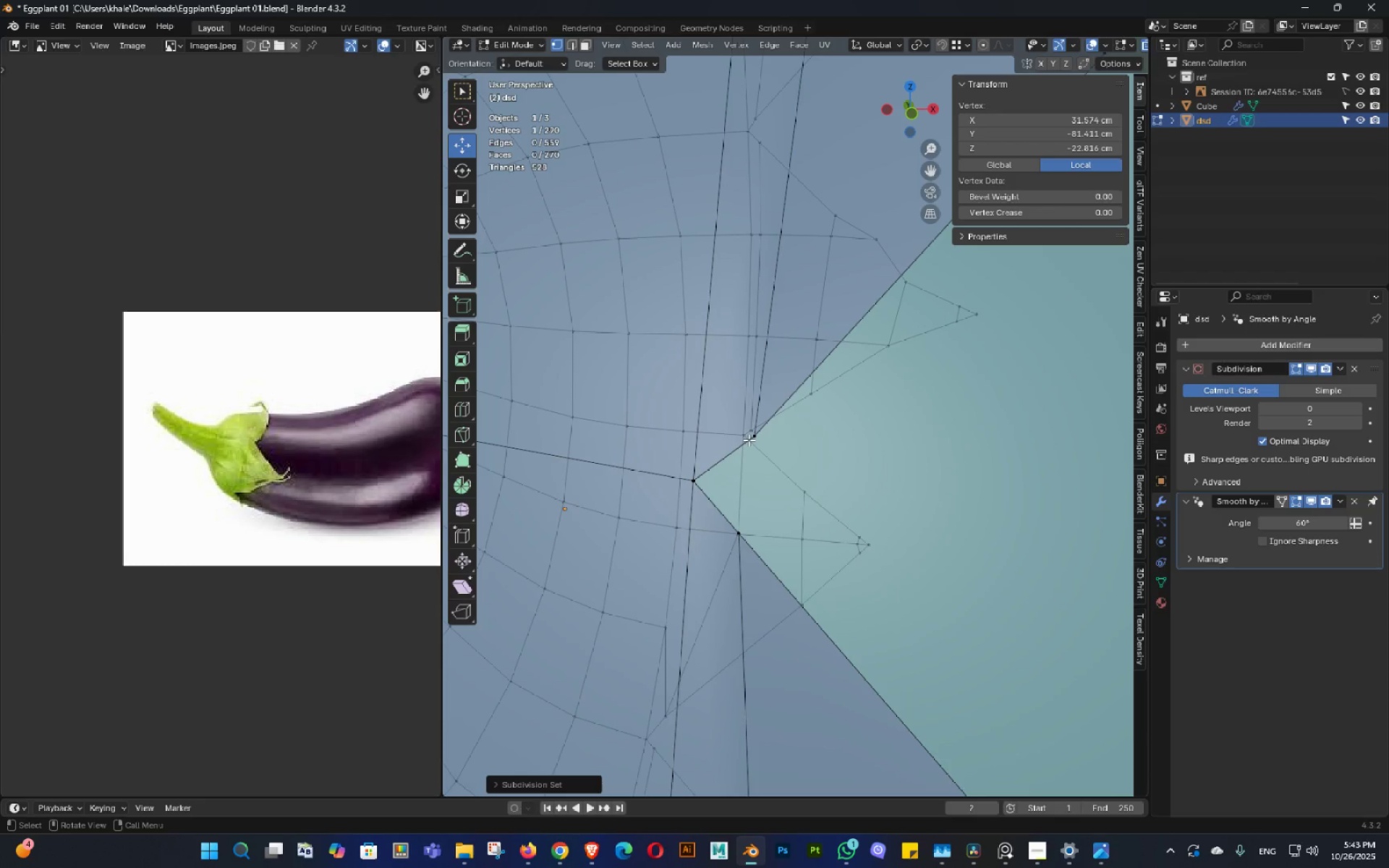 
left_click([750, 440])
 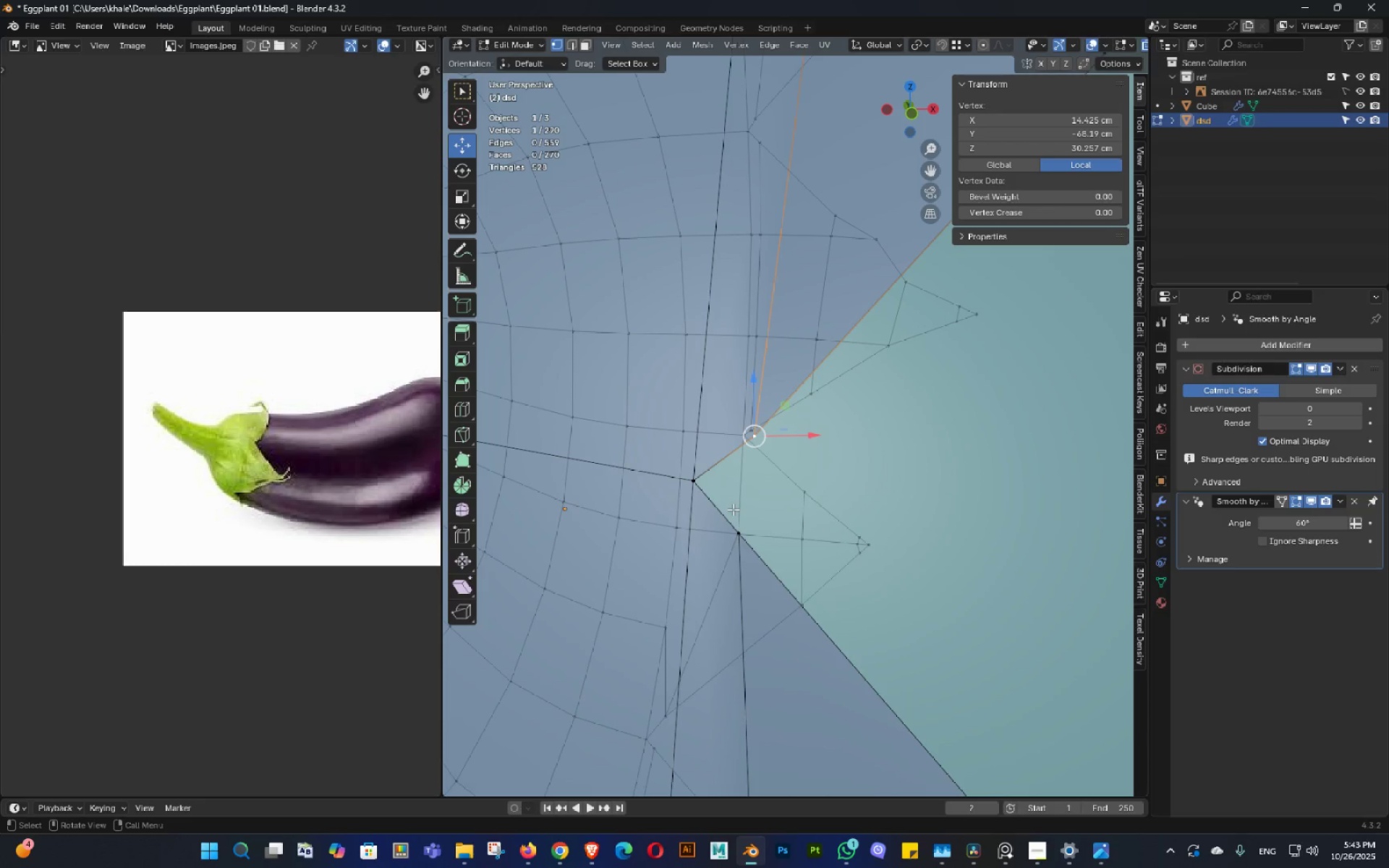 
hold_key(key=ShiftLeft, duration=0.52)
 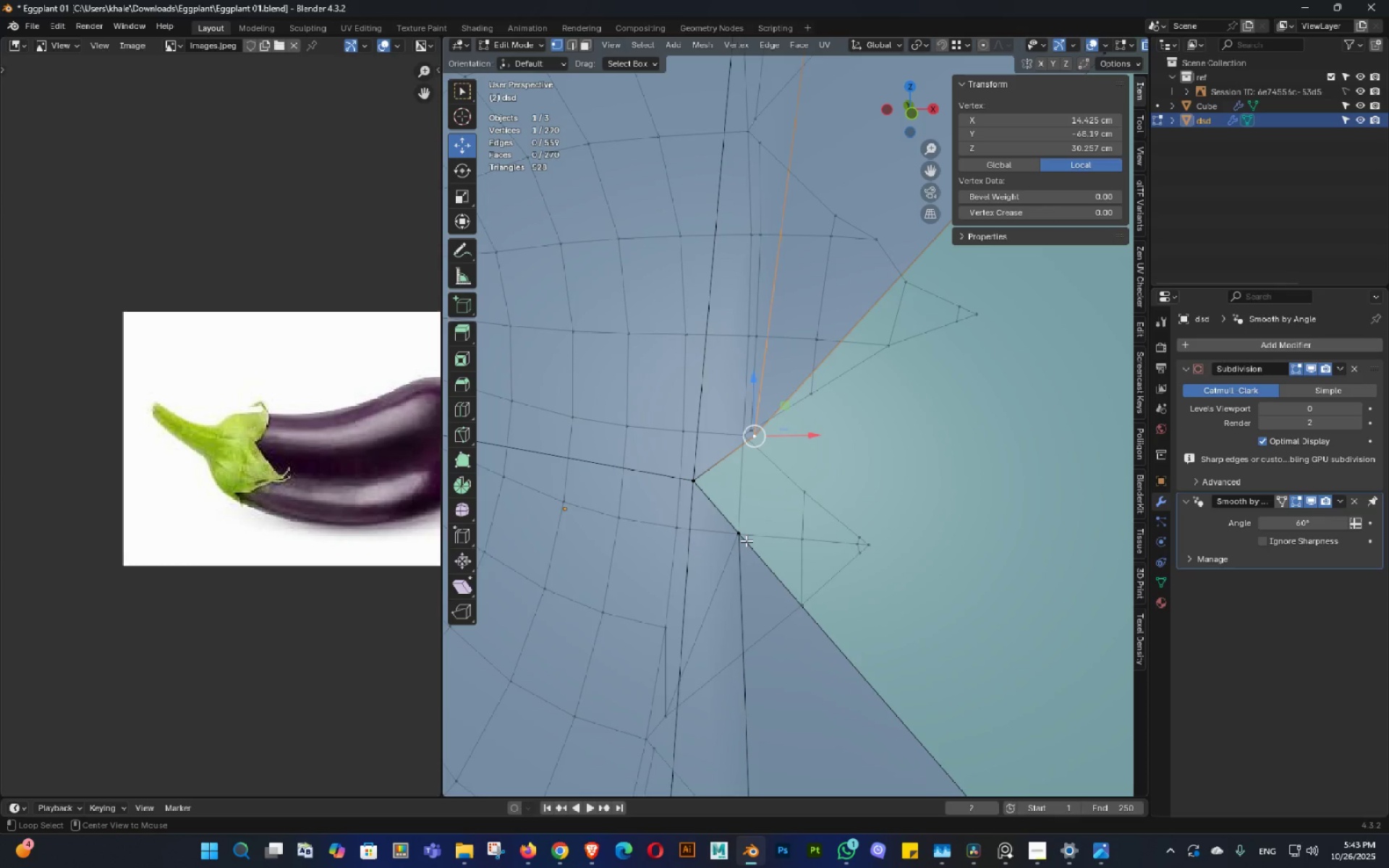 
key(Alt+AltLeft)
 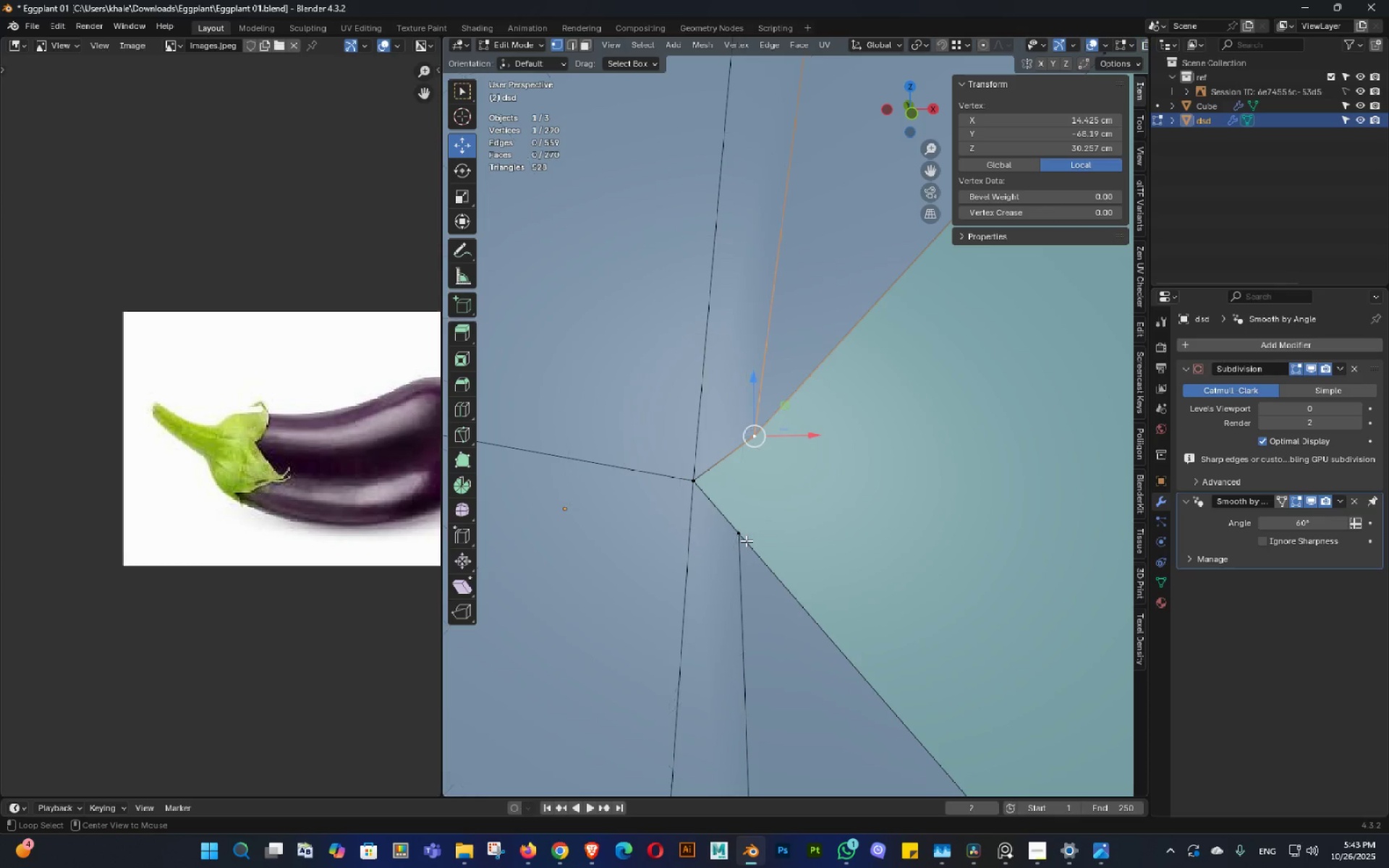 
key(Alt+Z)
 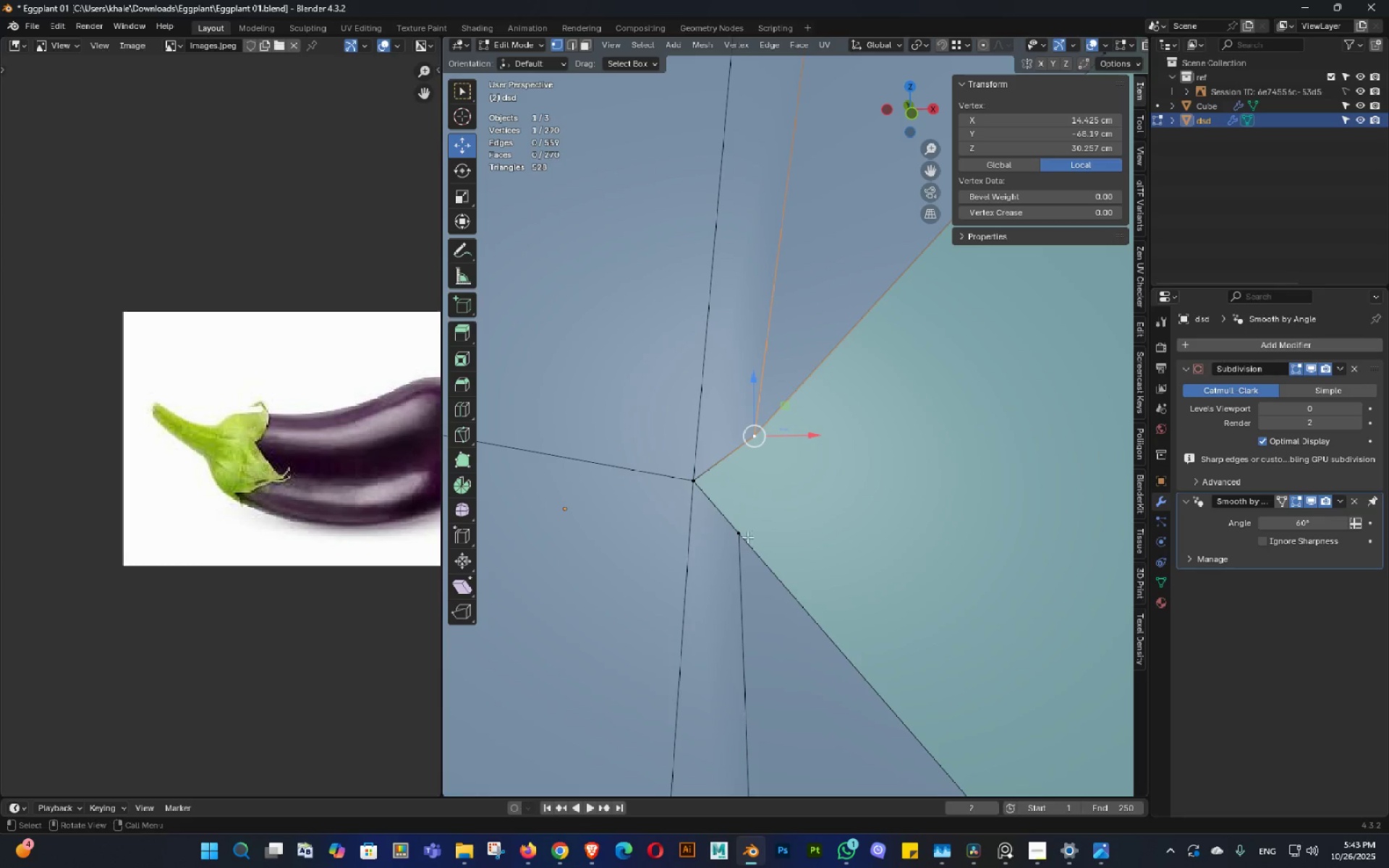 
scroll: coordinate [747, 537], scroll_direction: down, amount: 3.0
 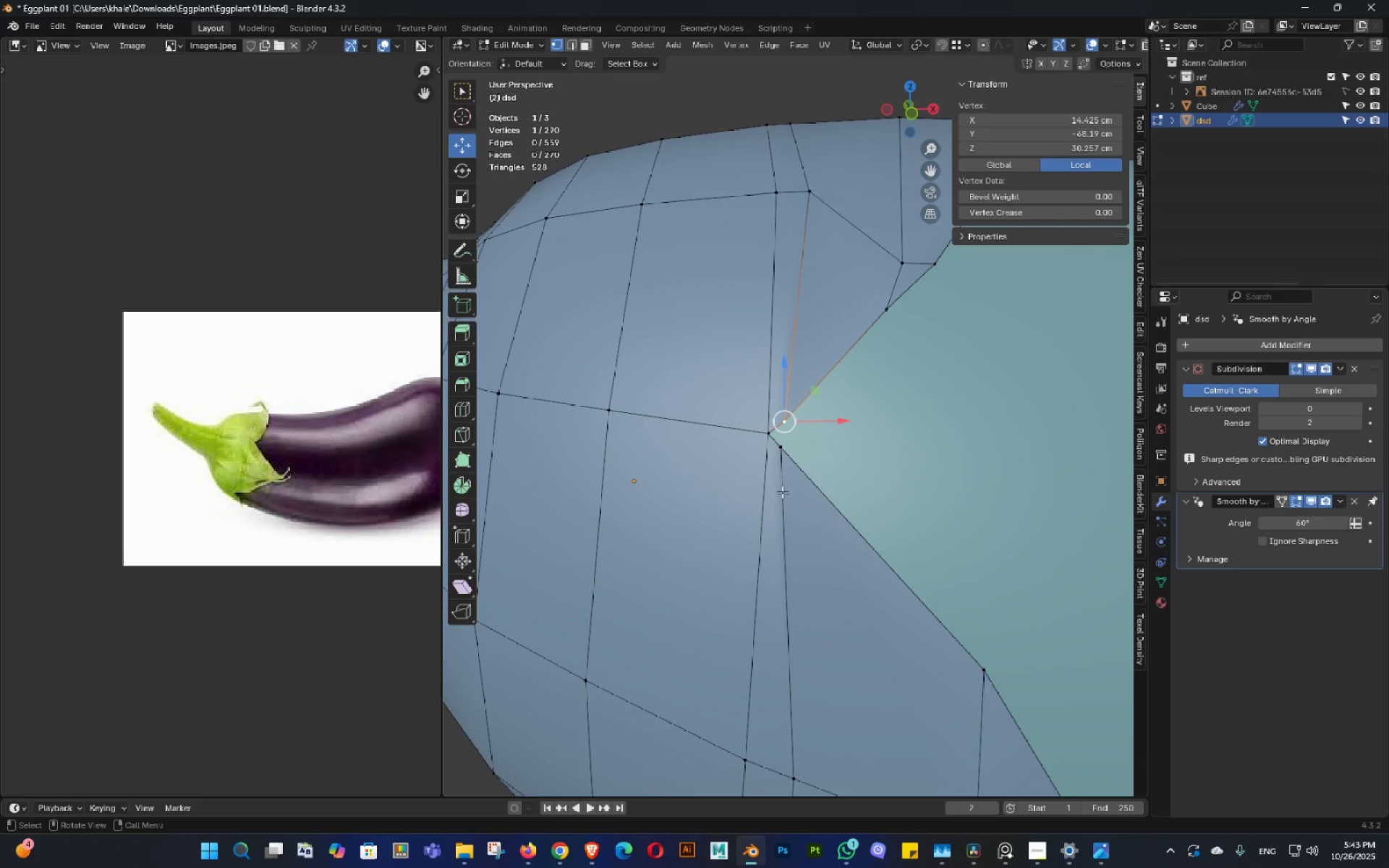 
hold_key(key=ShiftLeft, duration=0.44)
left_click([780, 461])
 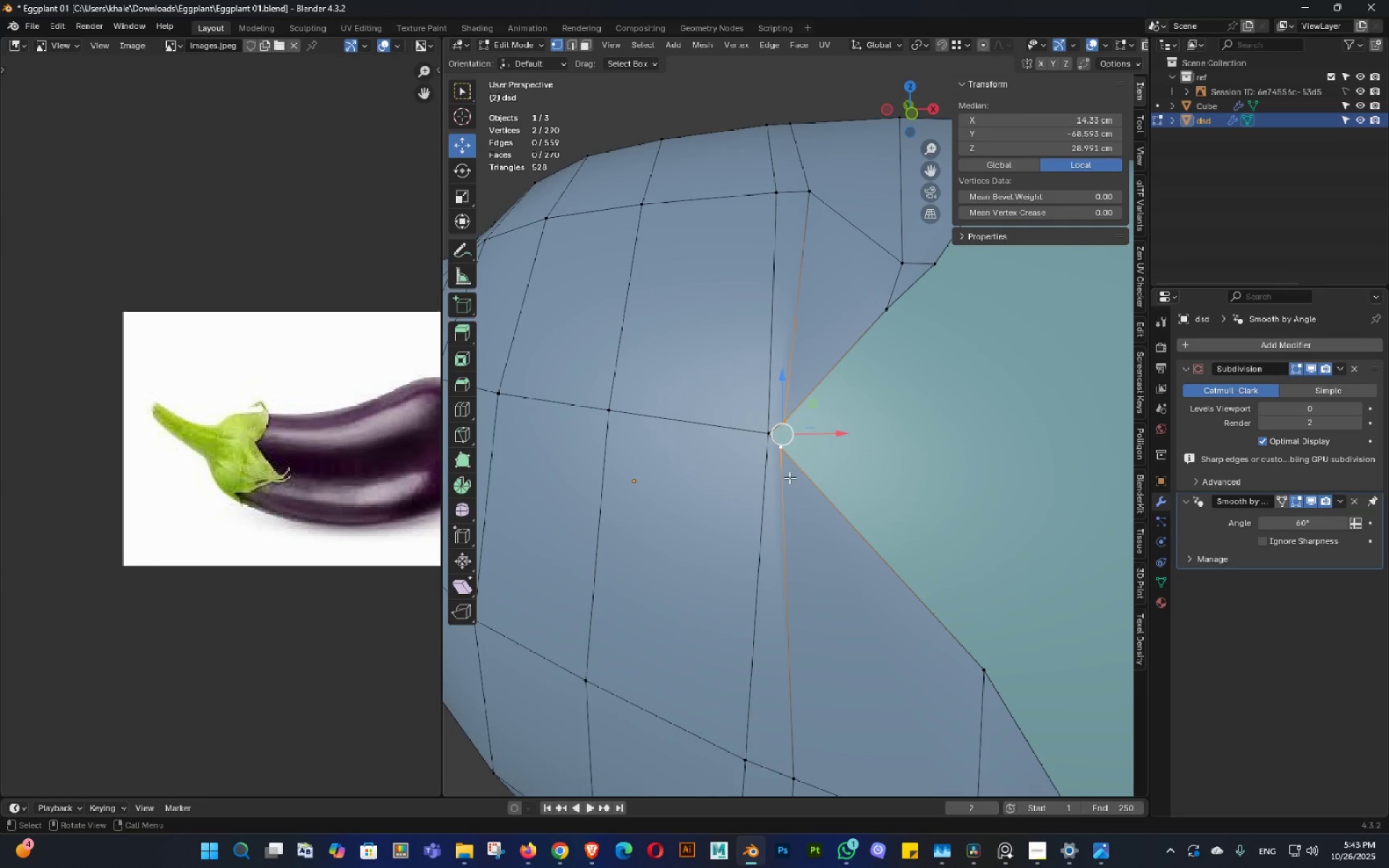 
key(M)
 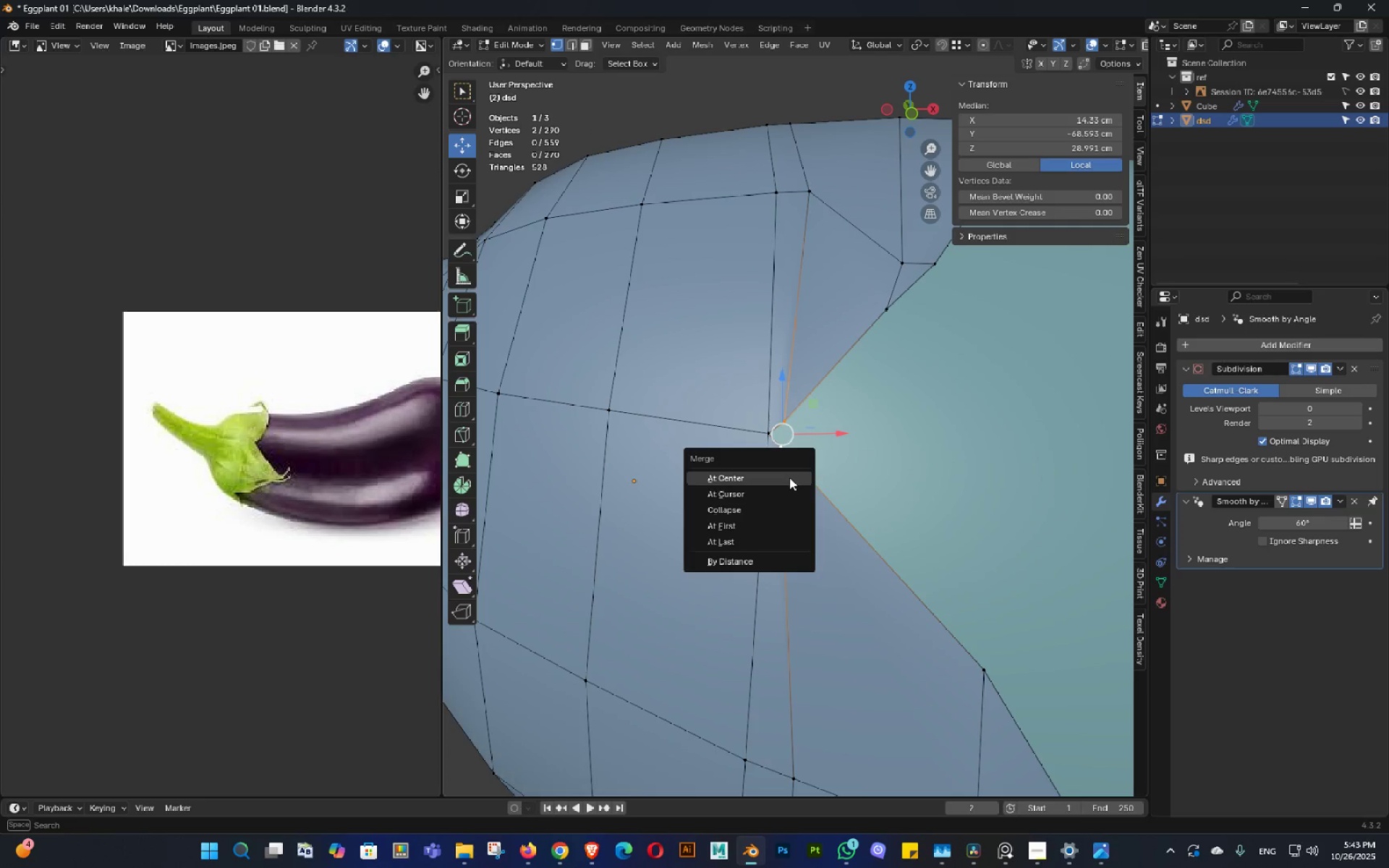 
left_click([789, 477])
 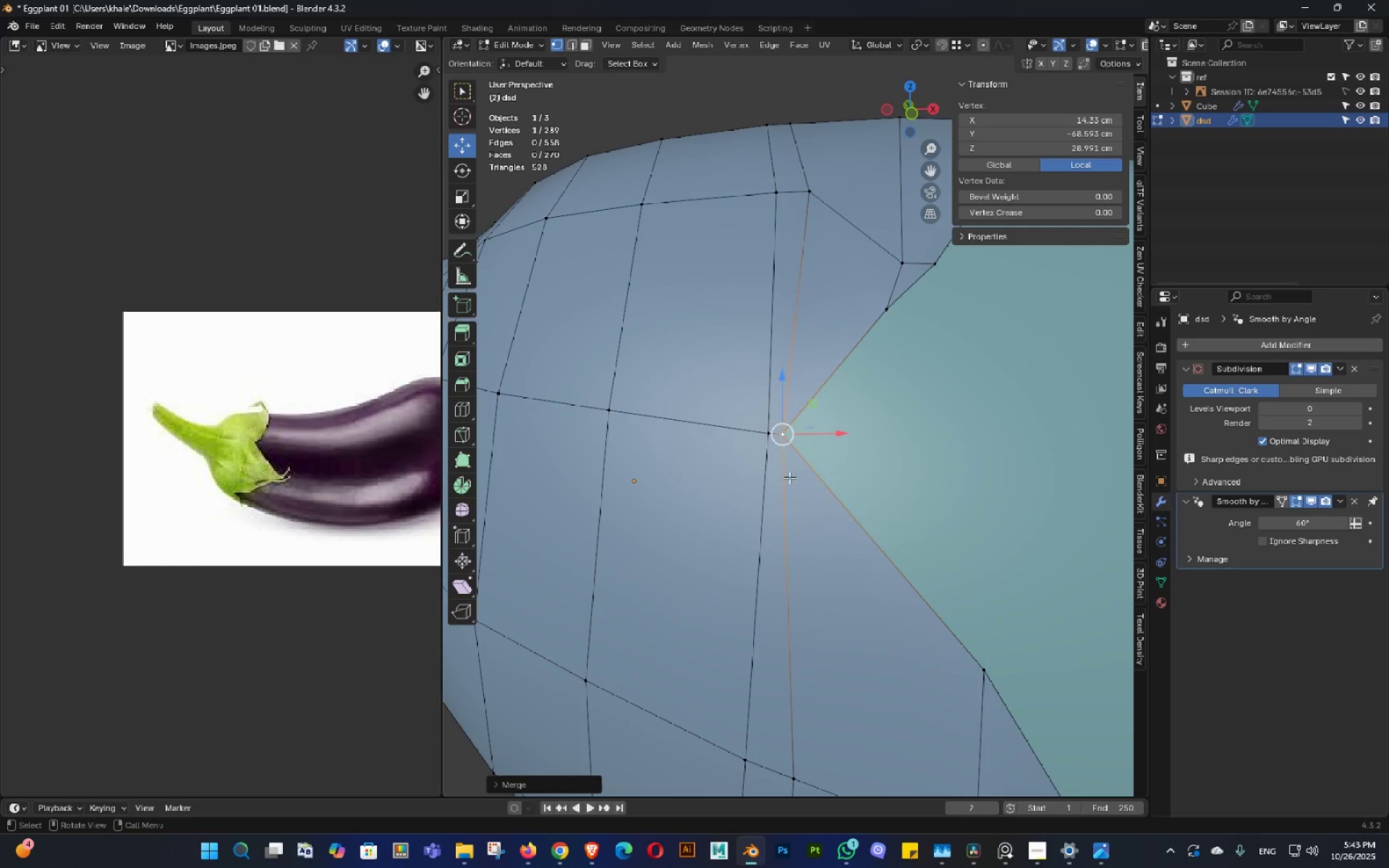 
key(Tab)
 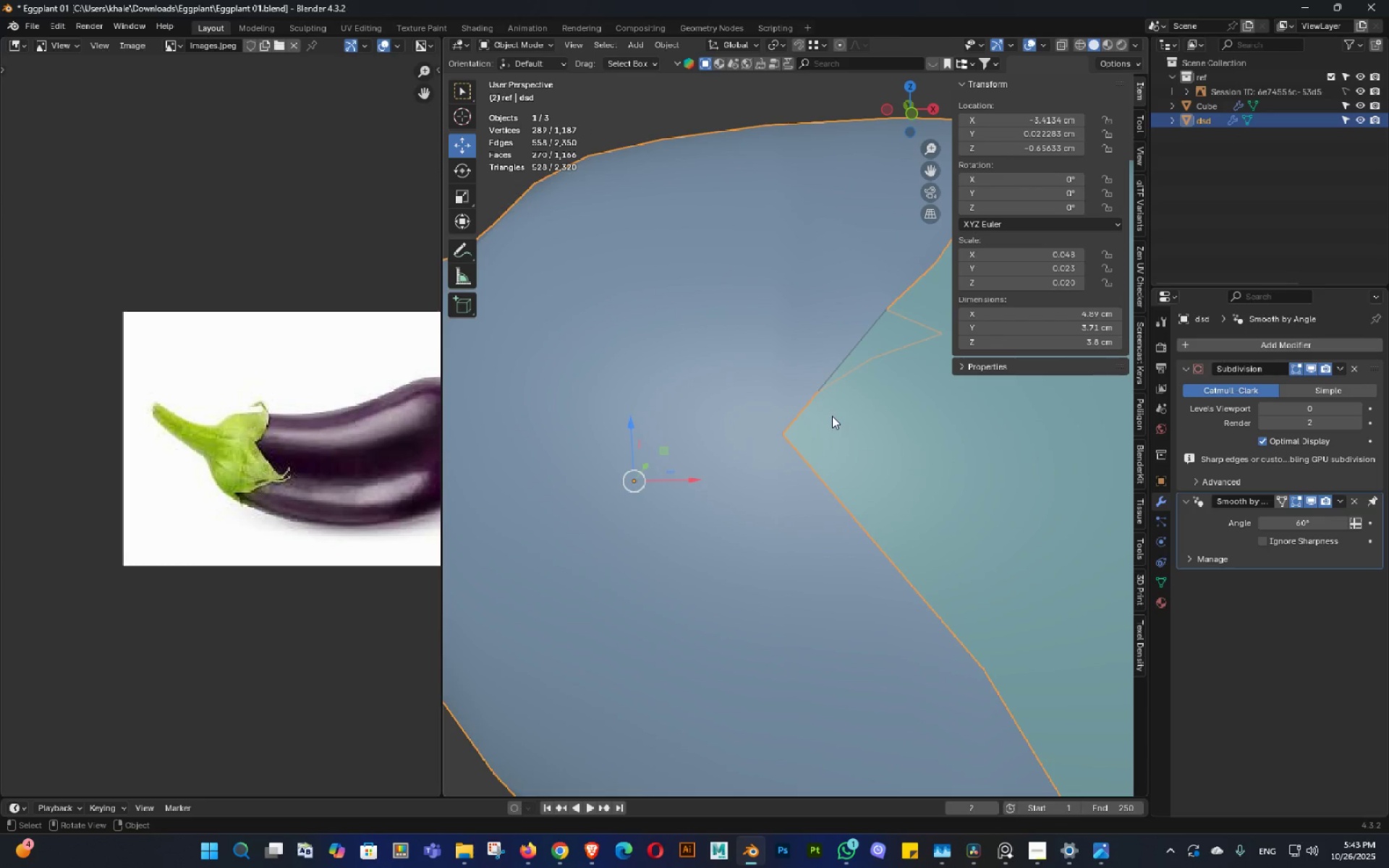 
key(3)
 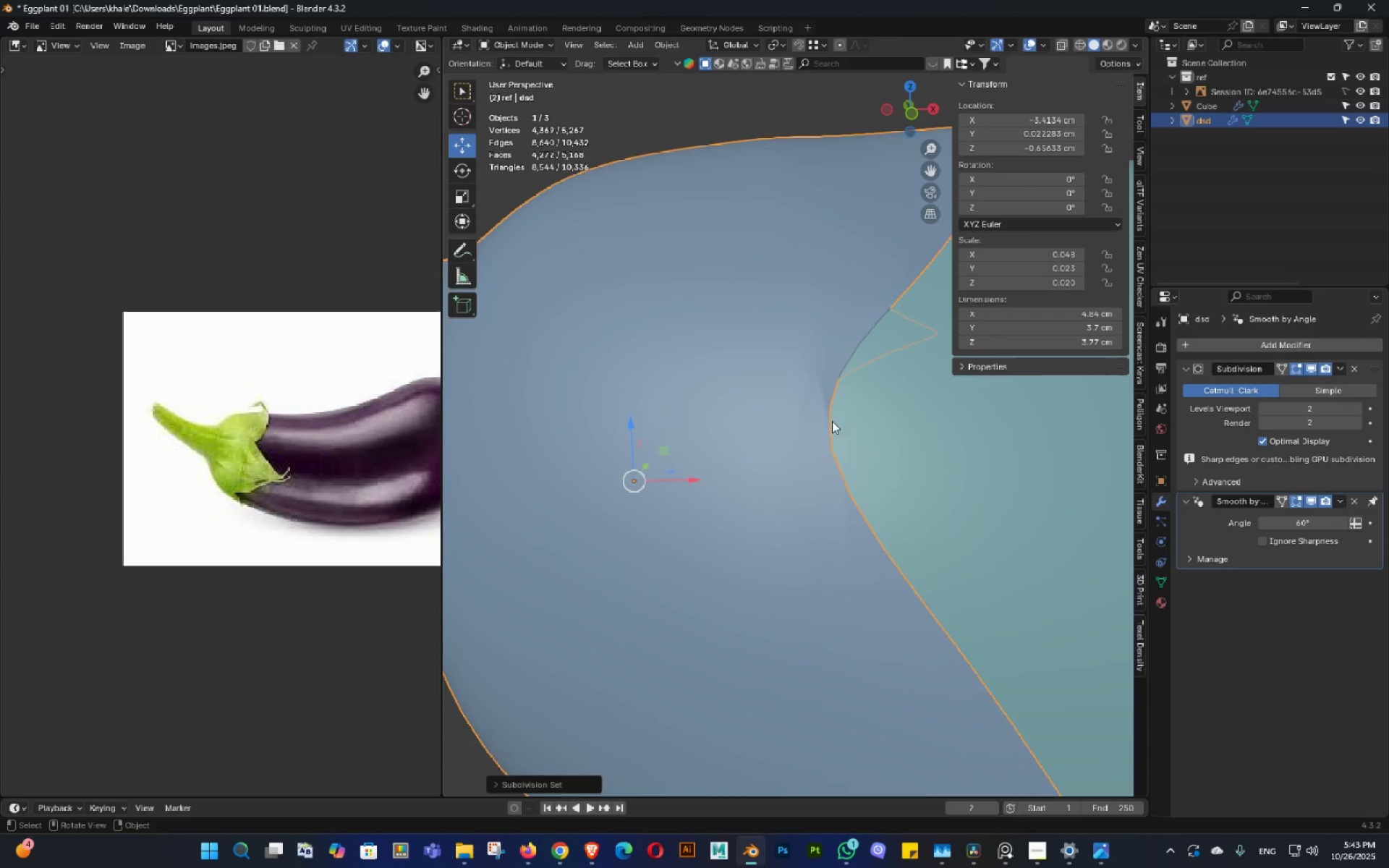 
scroll: coordinate [831, 426], scroll_direction: down, amount: 2.0
 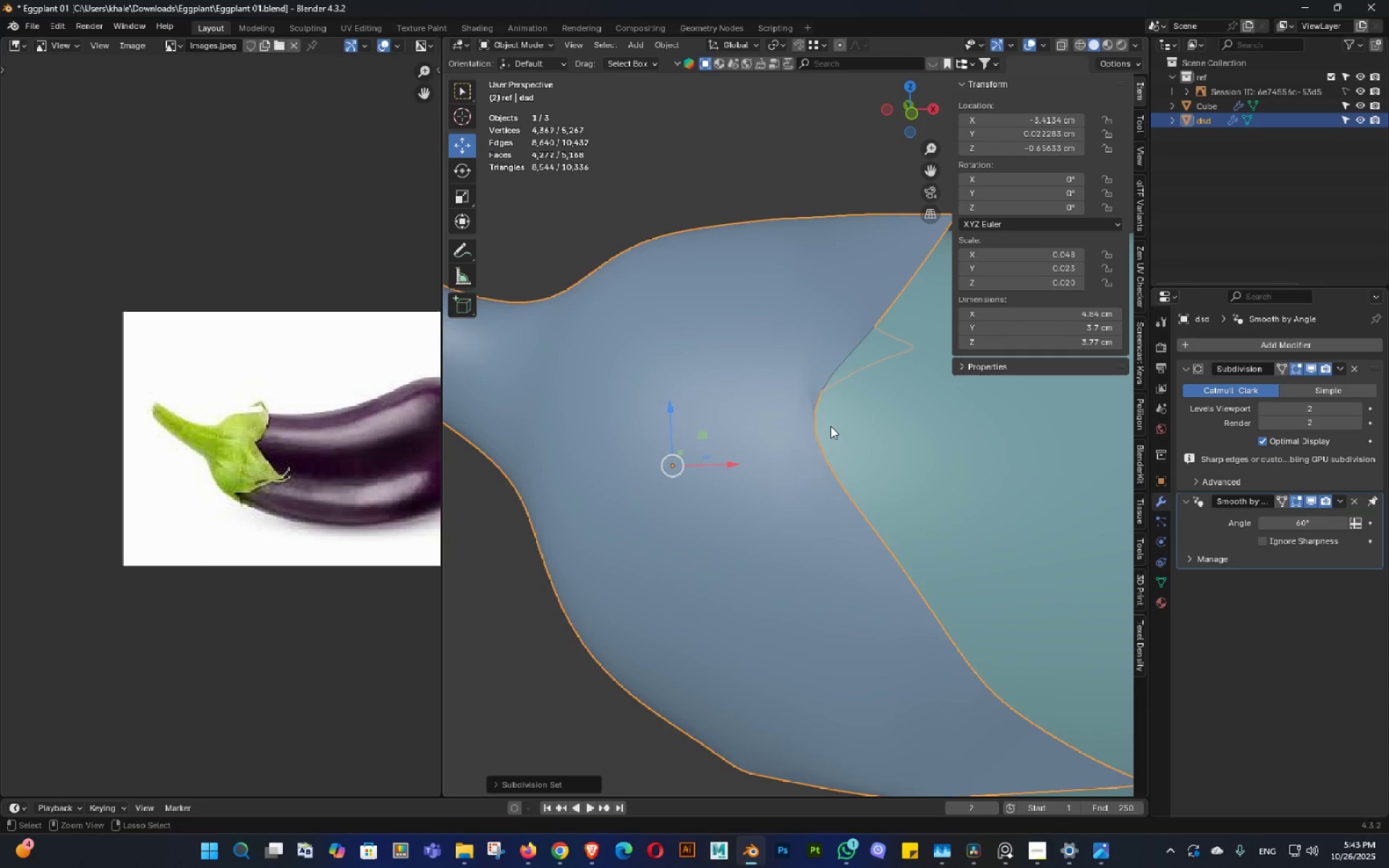 
key(Control+Z)
 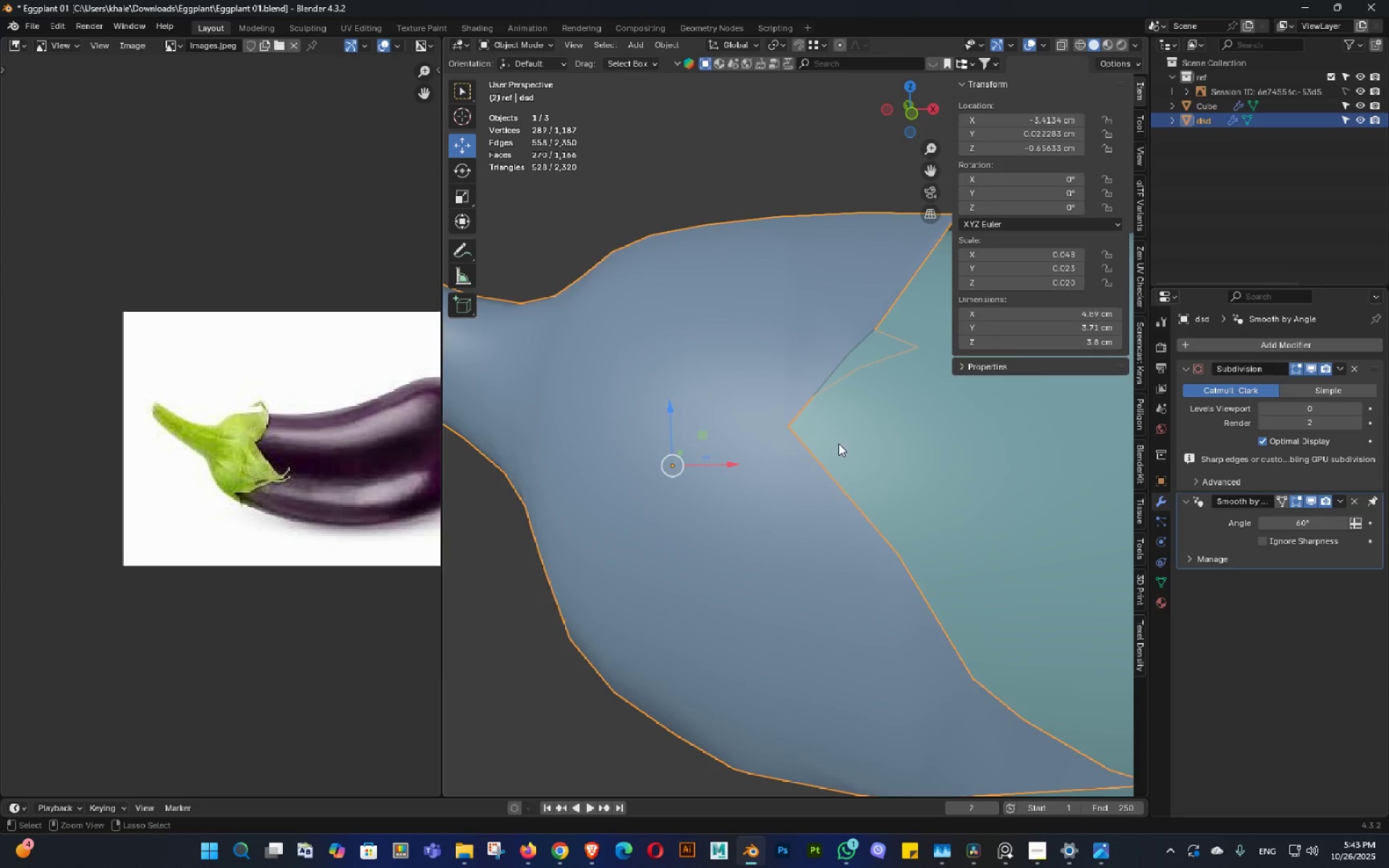 
key(Control+Z)
 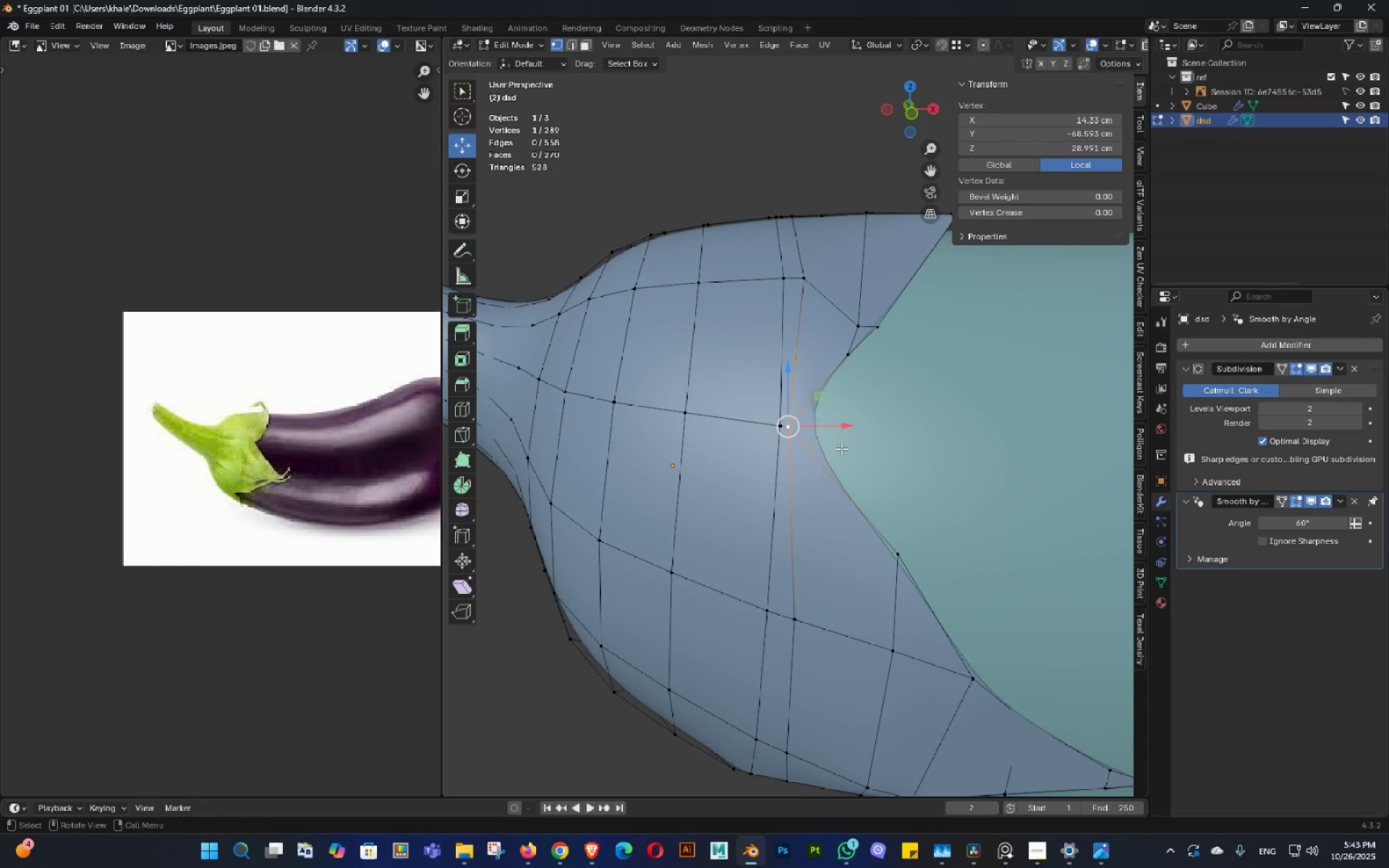 
key(Control+ControlLeft)
 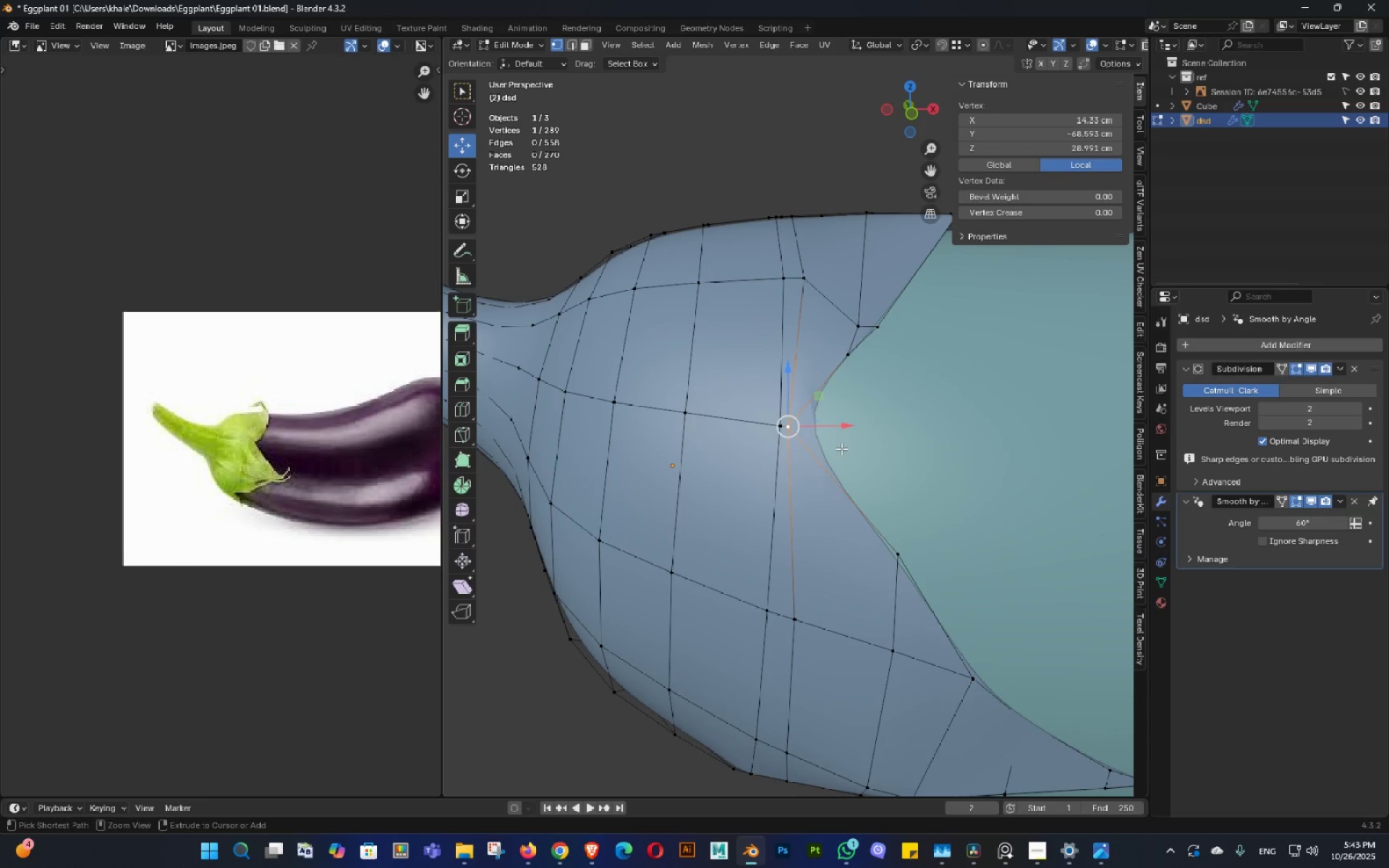 
key(Control+Z)
 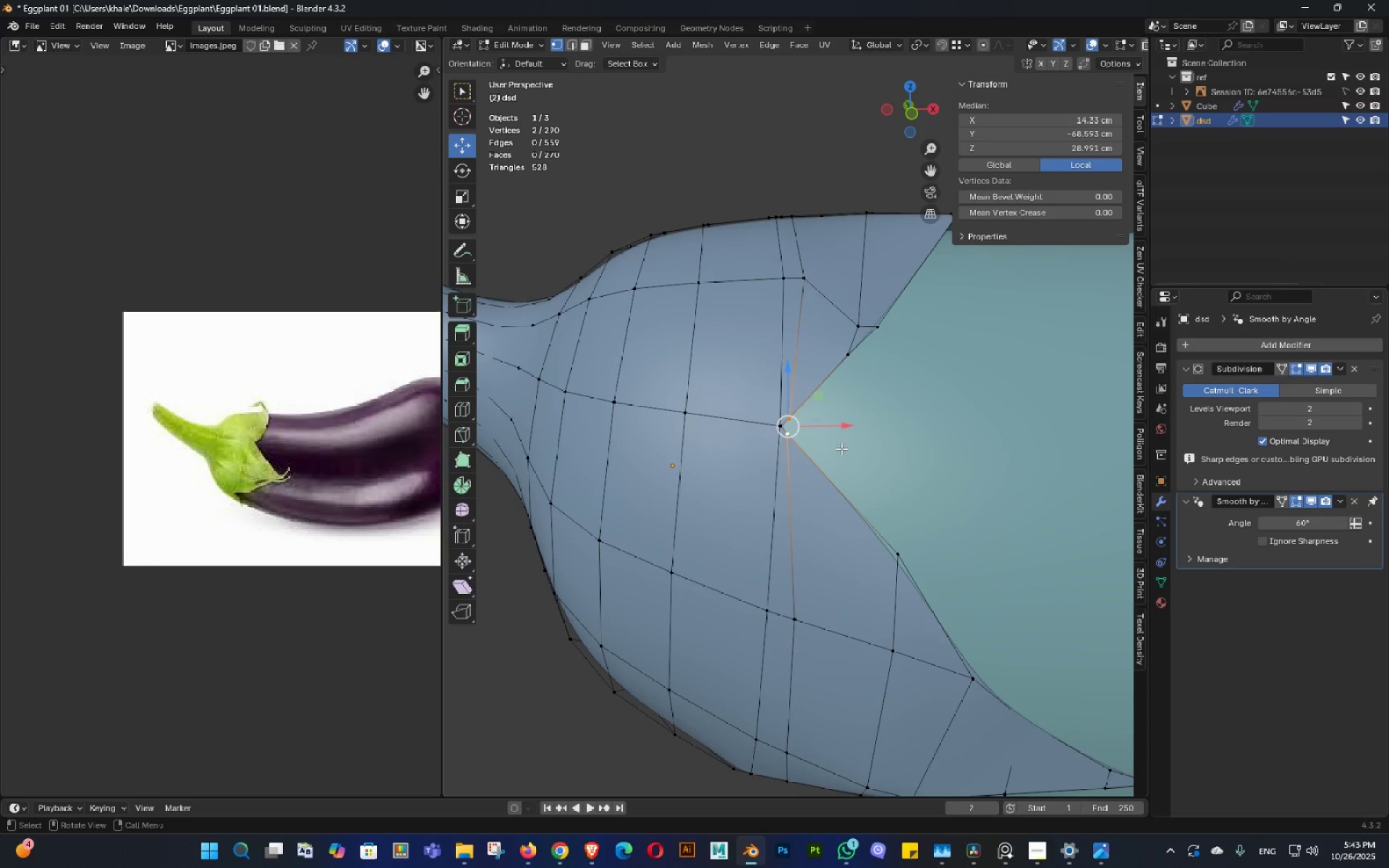 
key(Tab)
 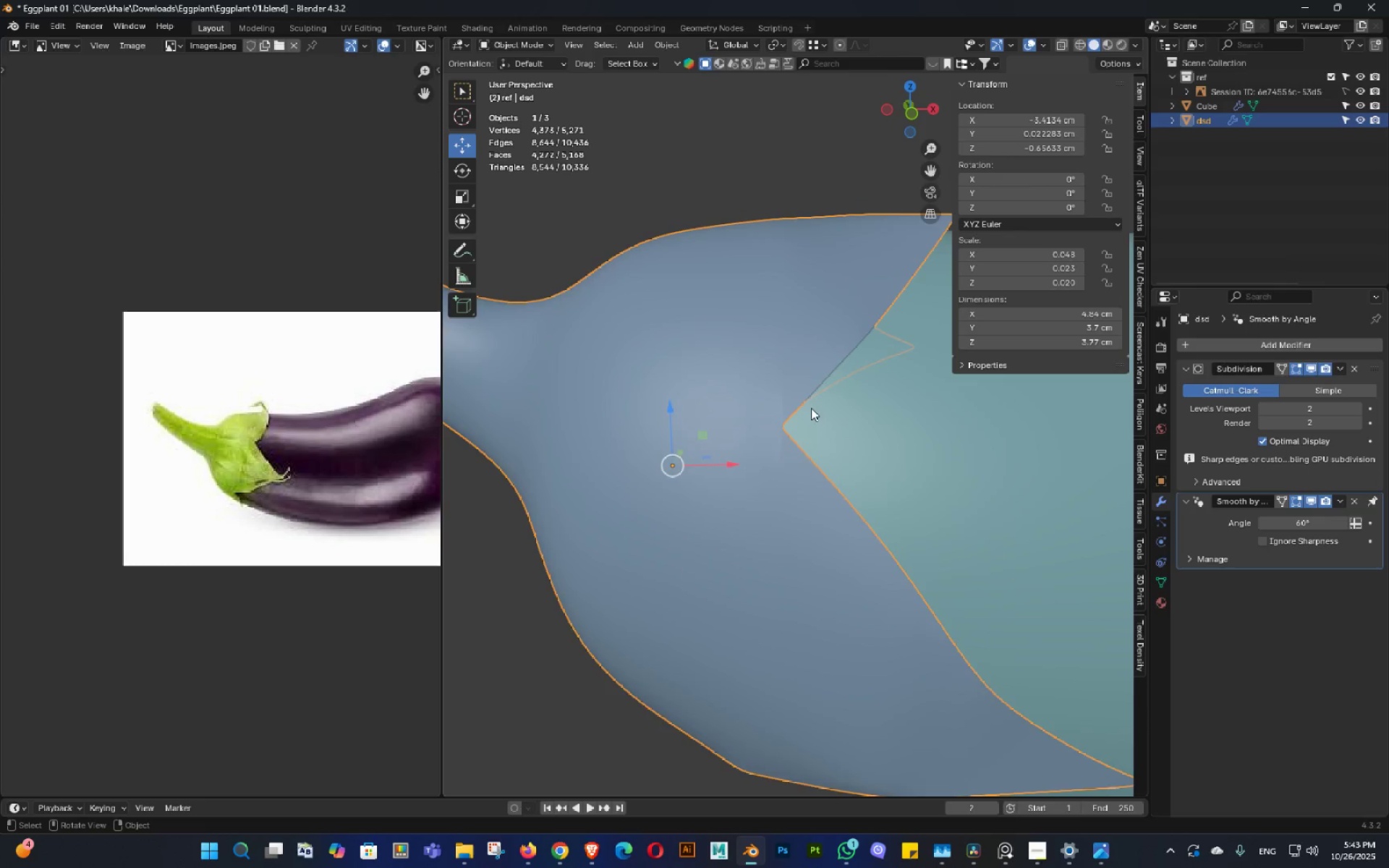 
scroll: coordinate [808, 412], scroll_direction: up, amount: 2.0
 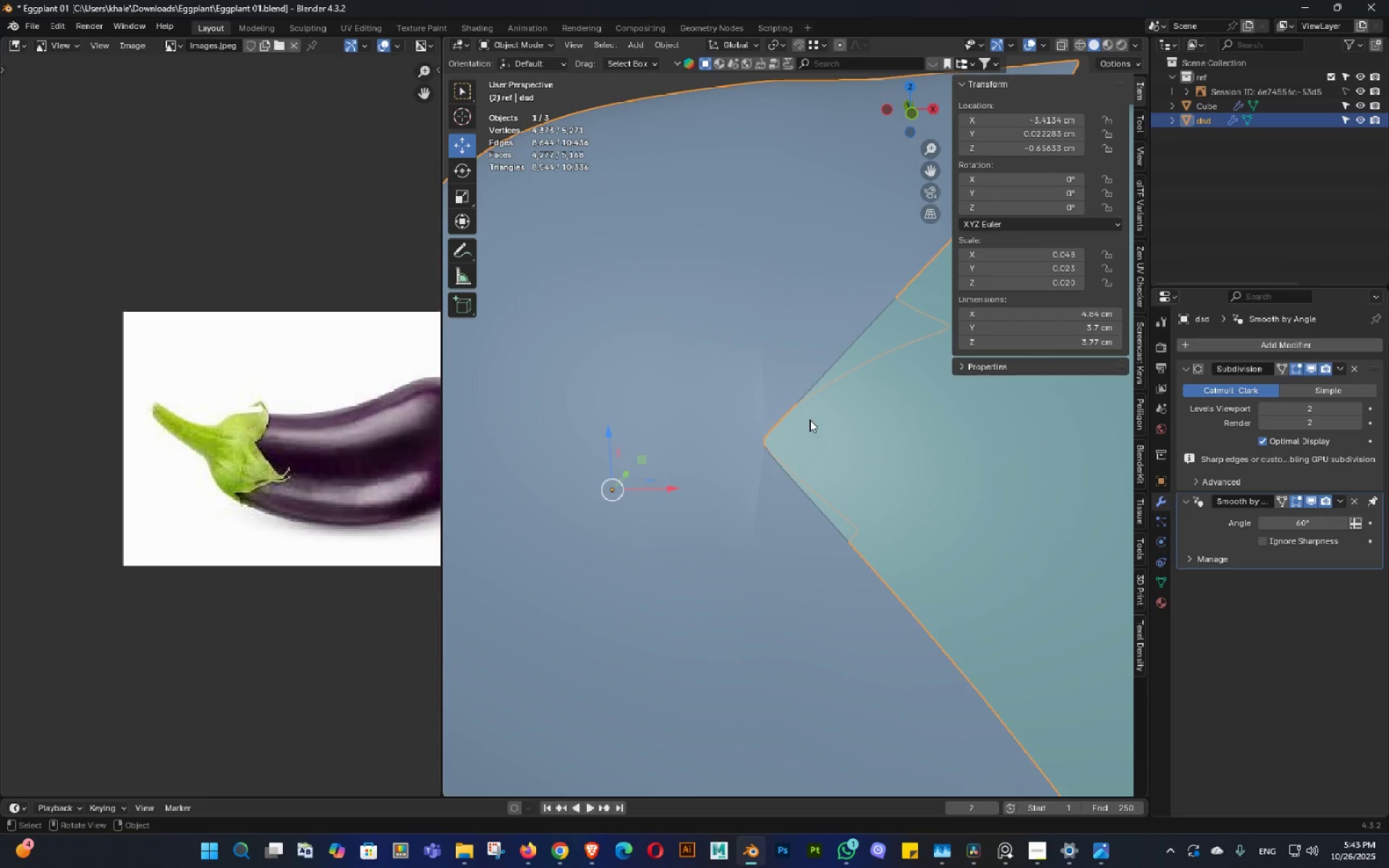 
key(Control+ControlLeft)
 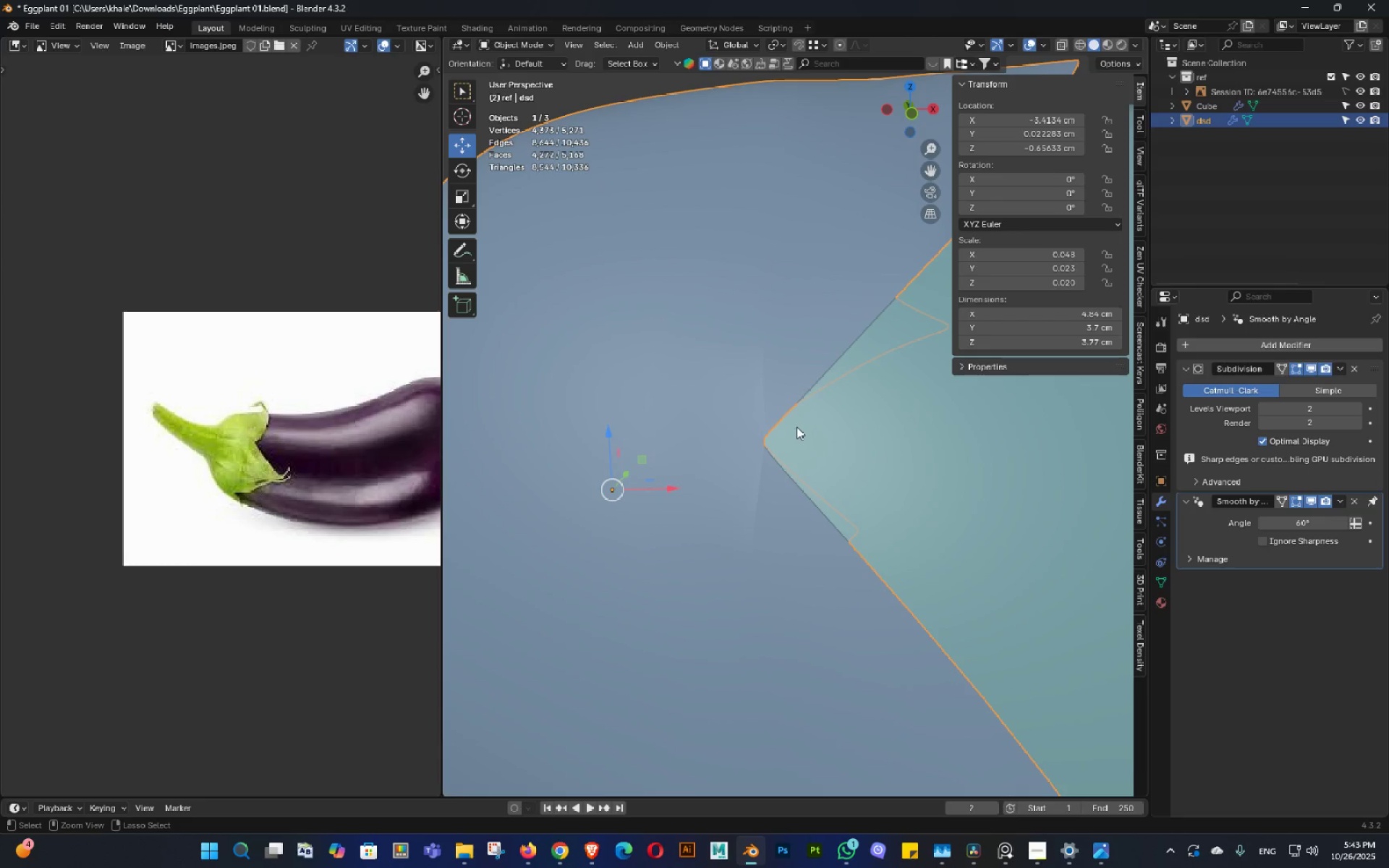 
key(Control+S)
 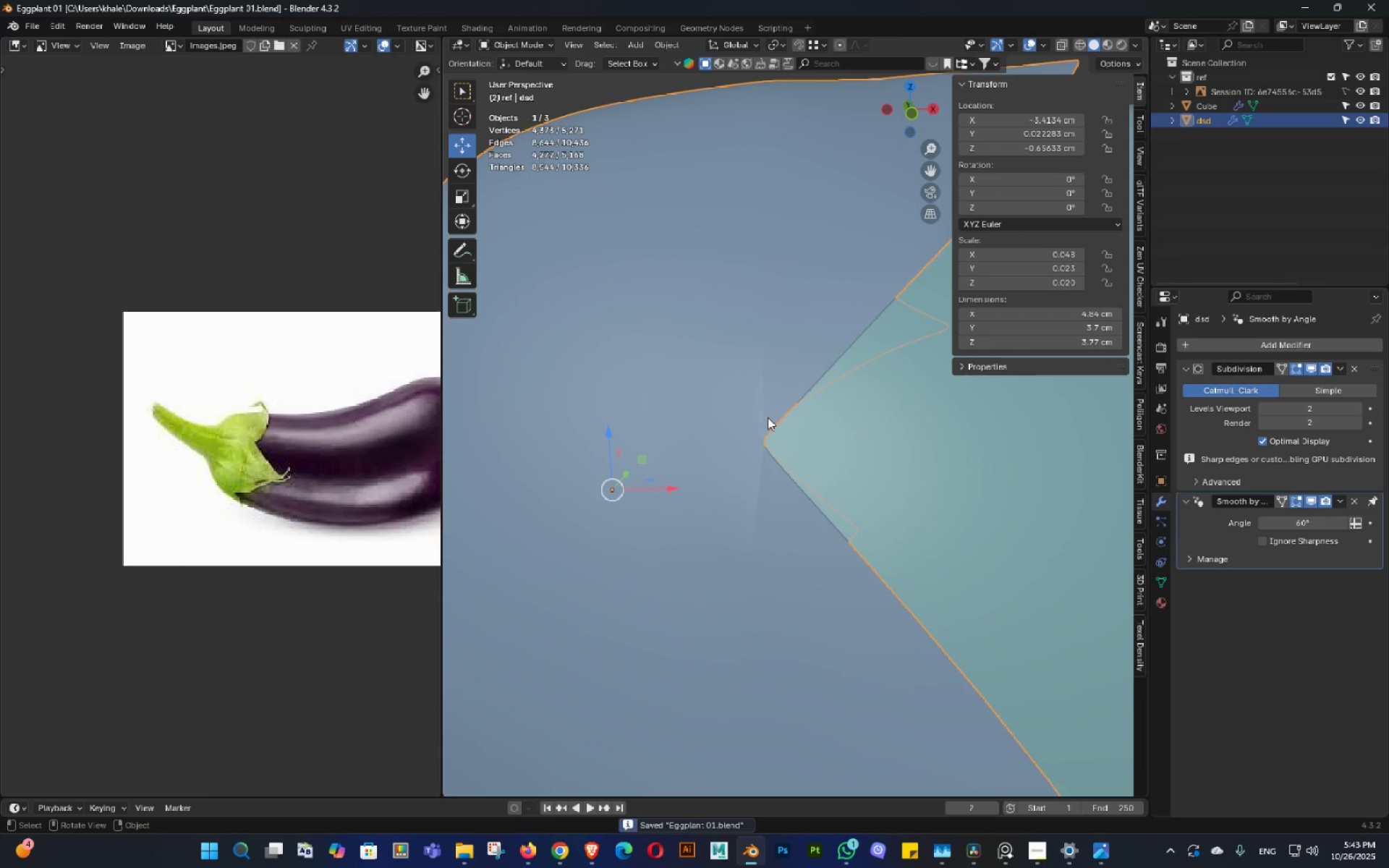 
key(Tab)
 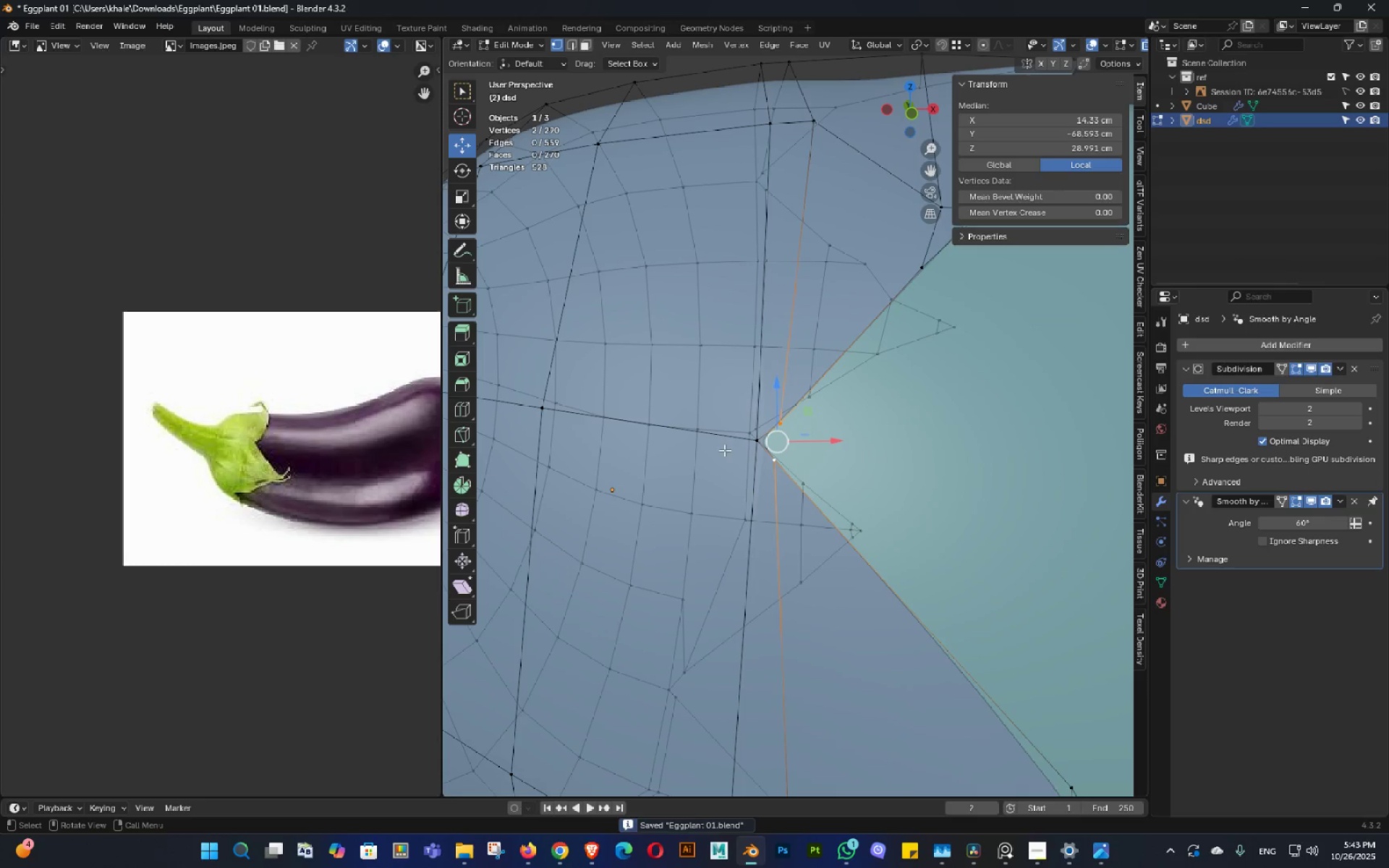 
key(Shift+ShiftLeft)
 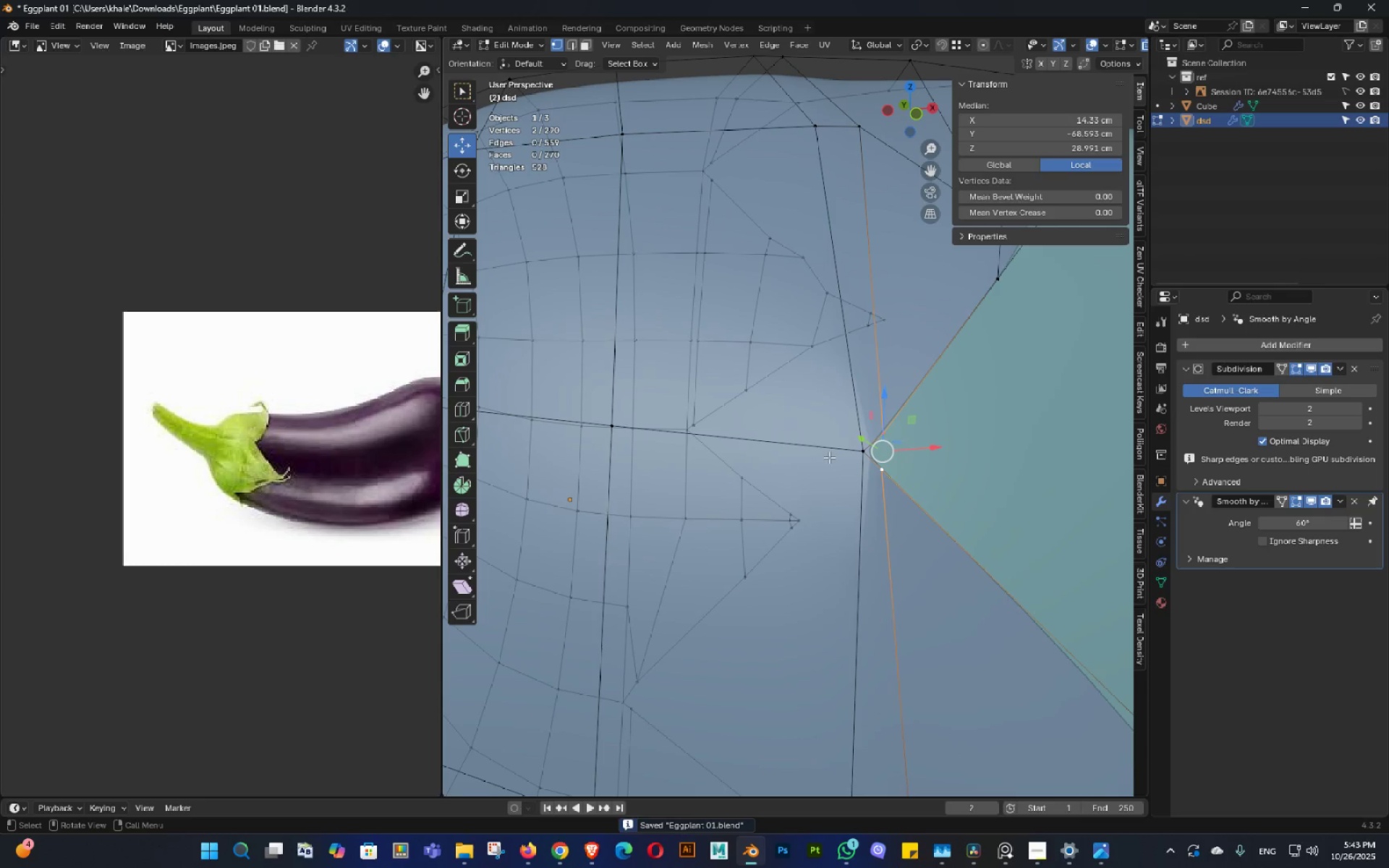 
double_click([820, 473])
 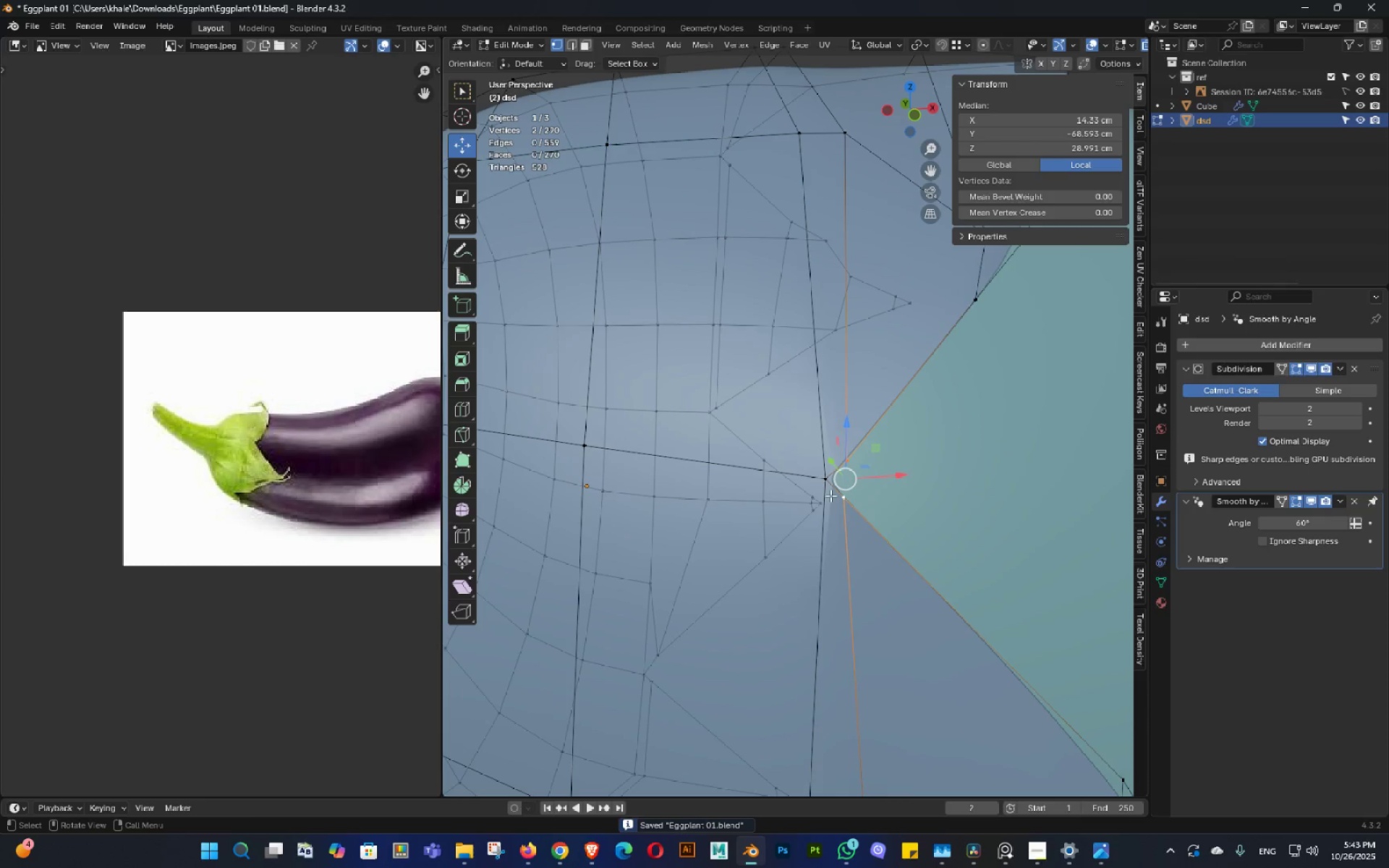 
key(Alt+AltLeft)
 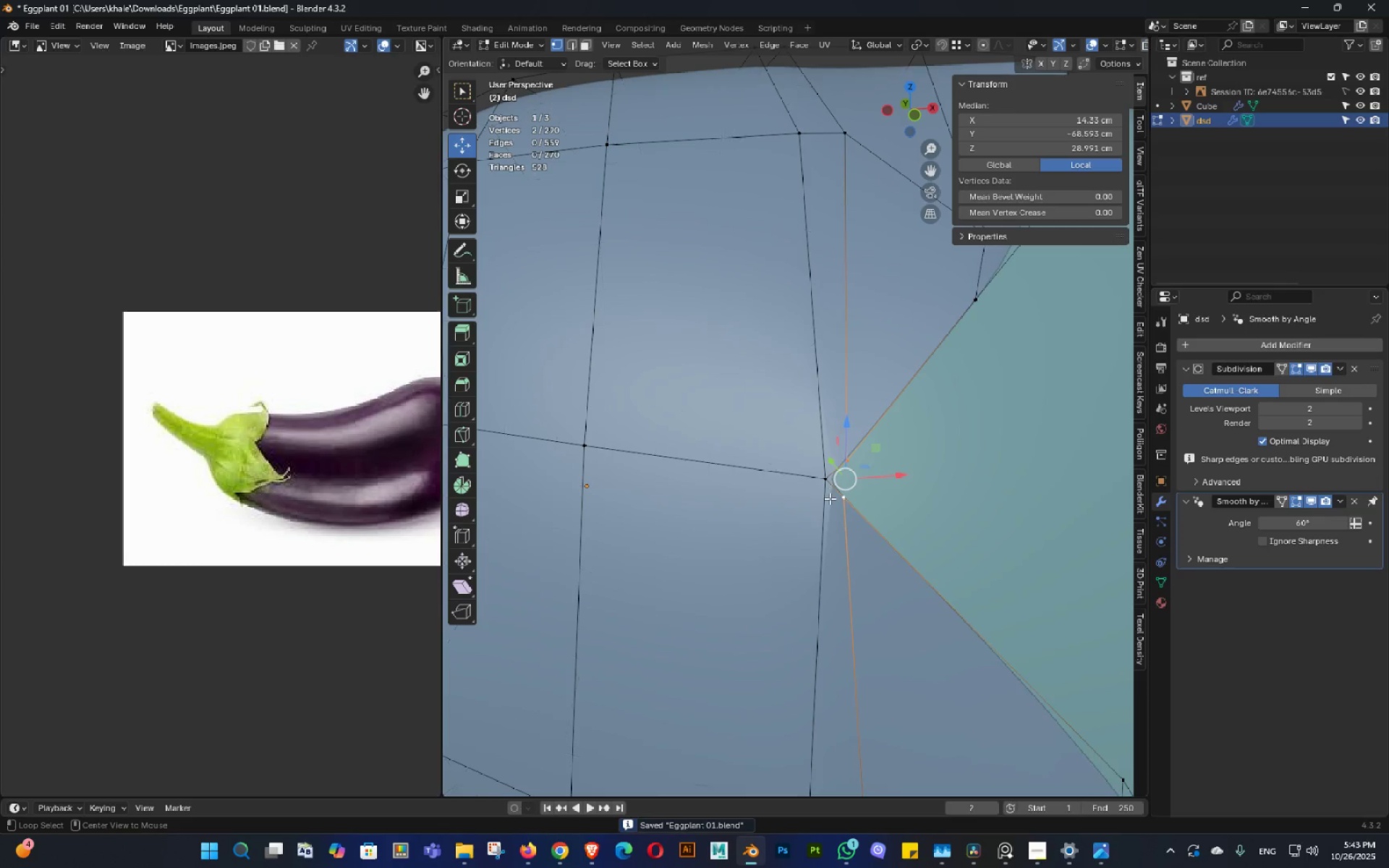 
key(Alt+Z)
 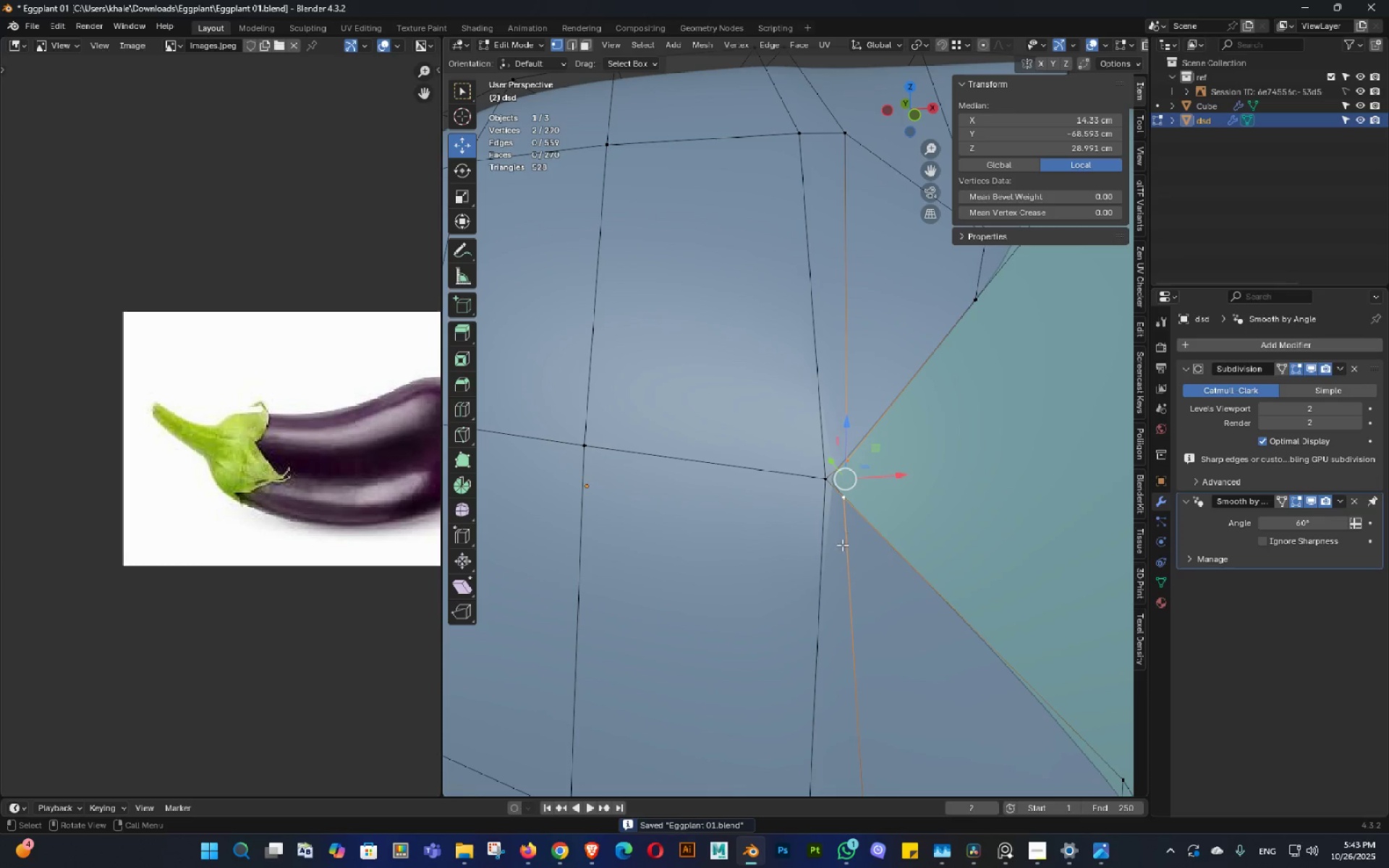 
double_click([842, 545])
 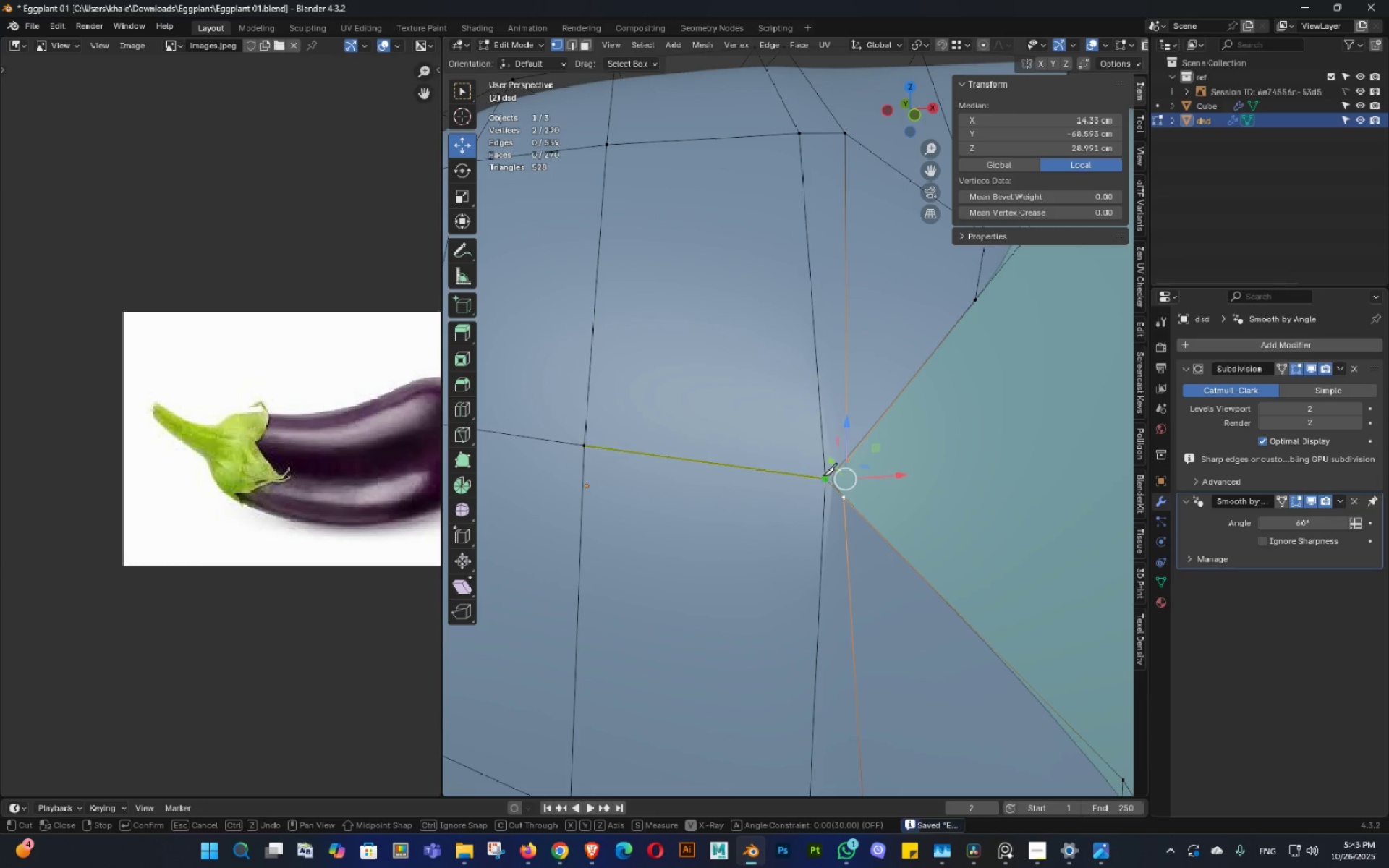 
left_click([827, 477])
 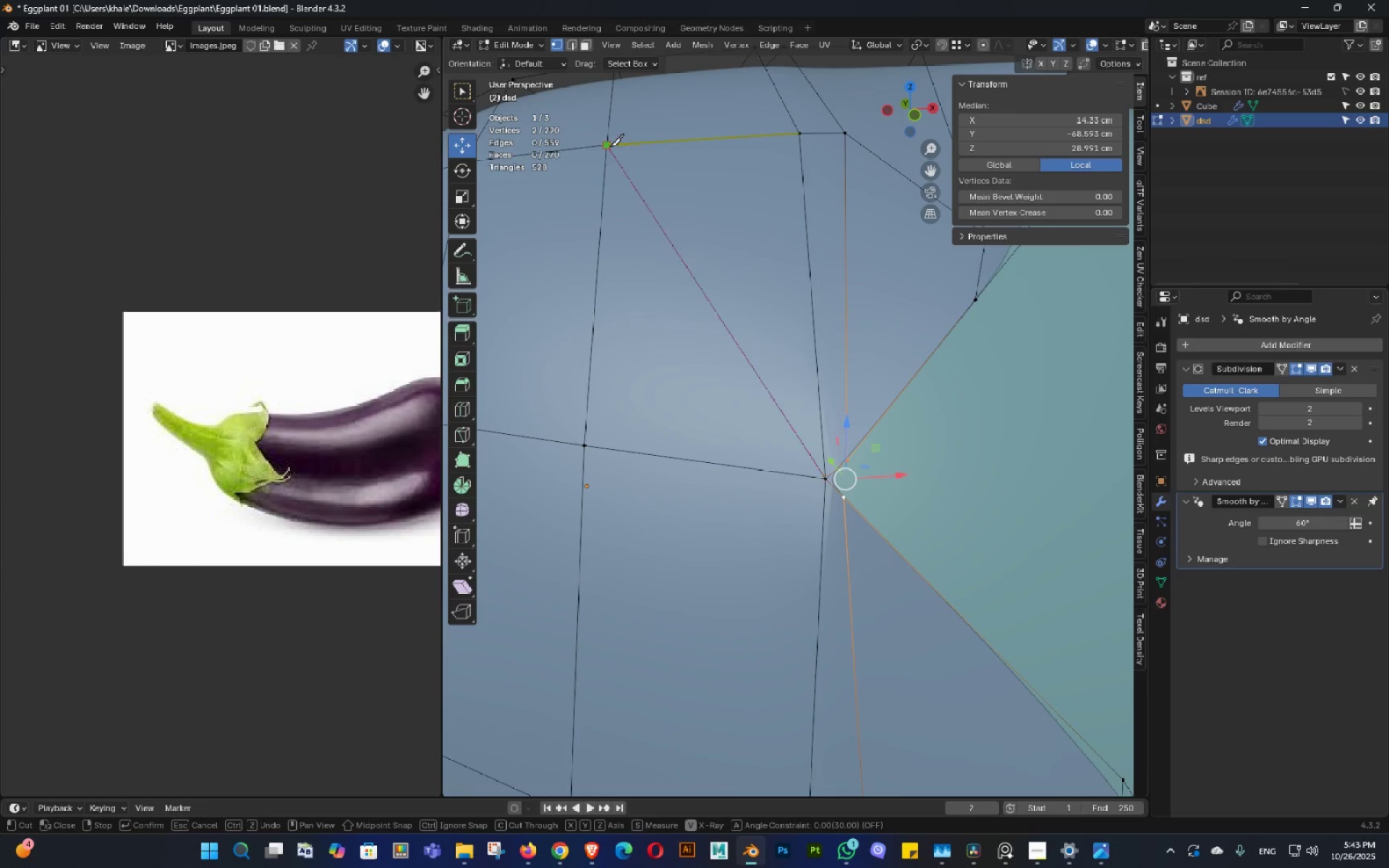 
key(NumpadEnter)
 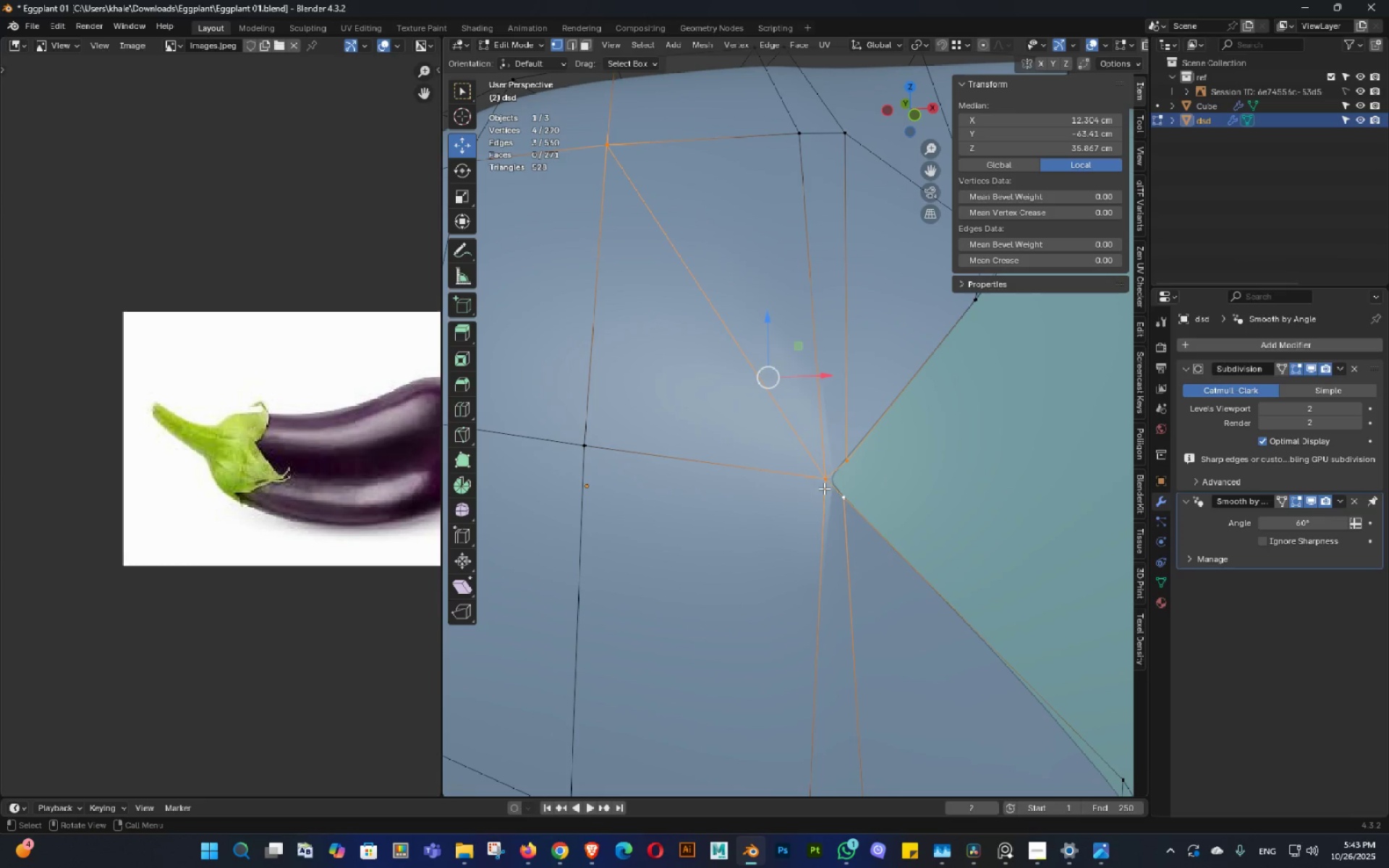 
key(K)
 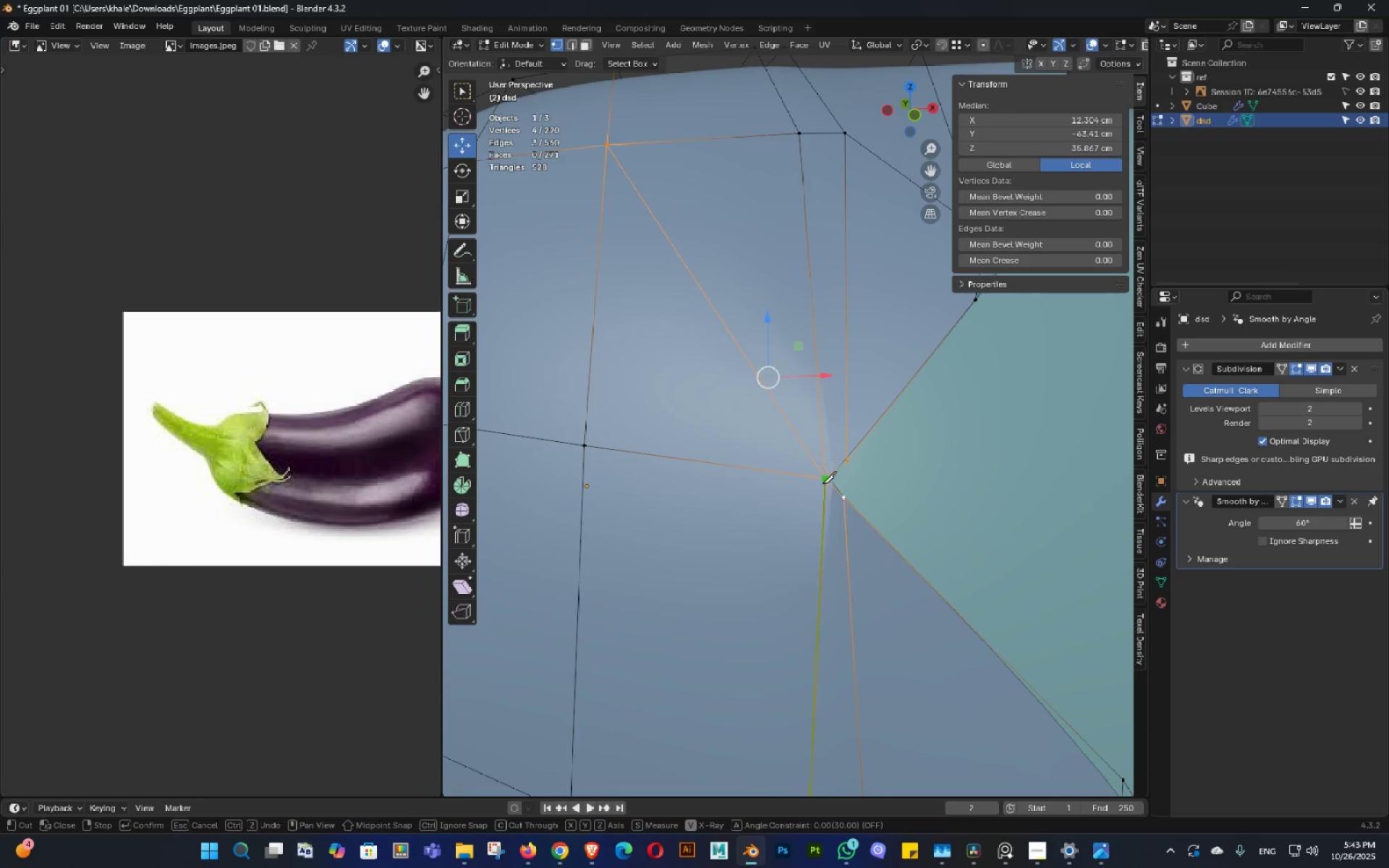 
scroll: coordinate [766, 561], scroll_direction: down, amount: 3.0
 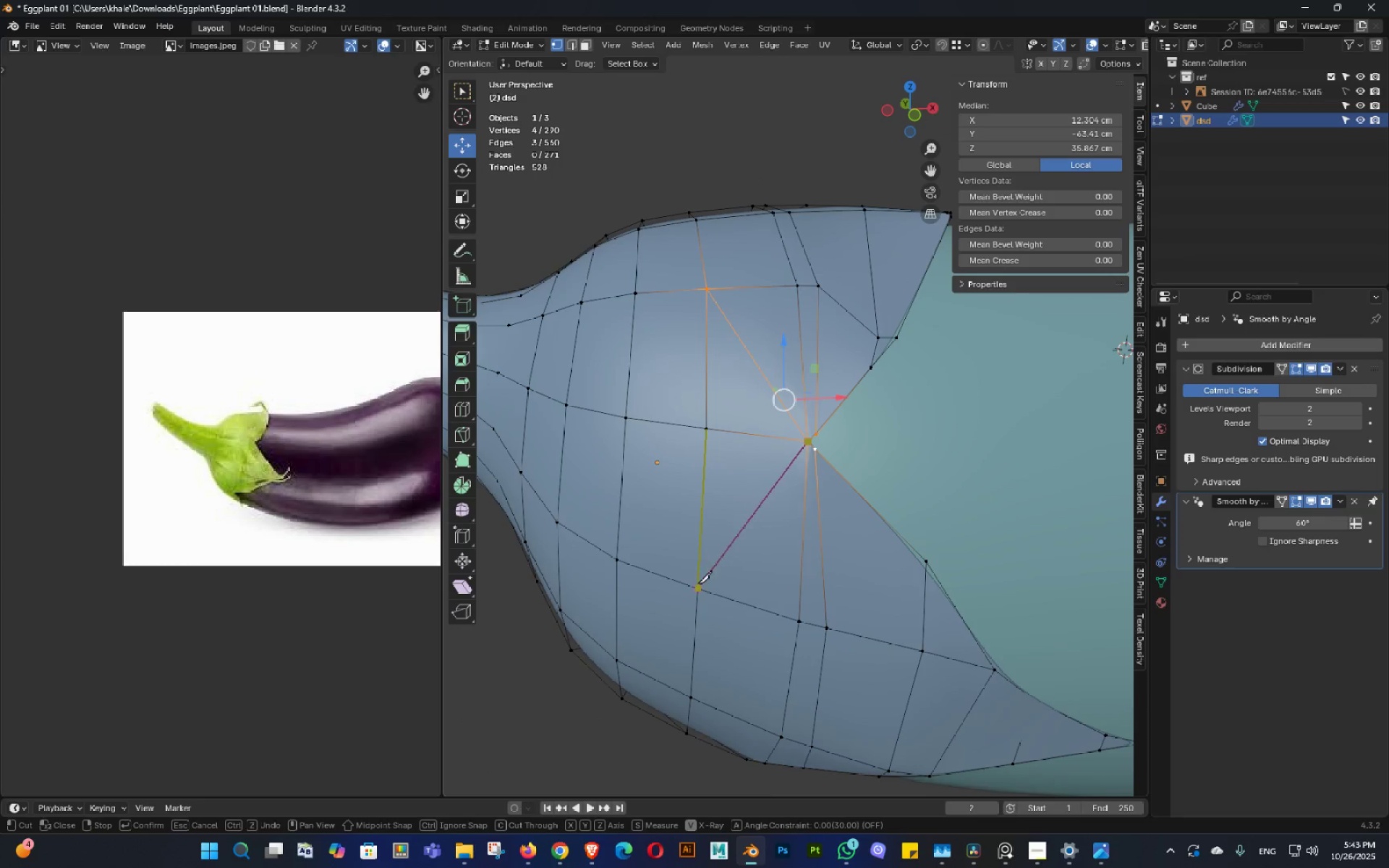 
left_click([698, 583])
 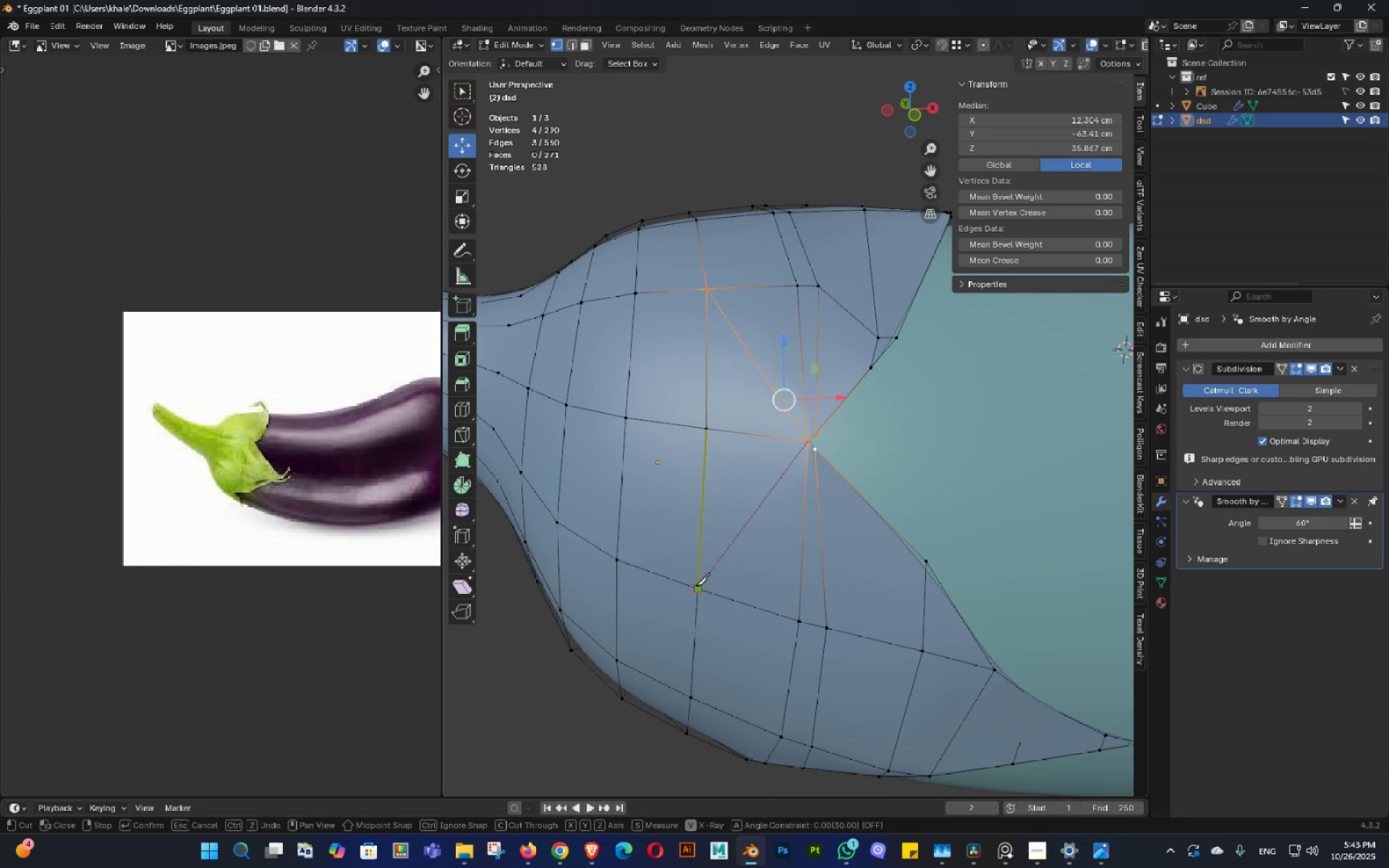 
key(NumpadEnter)
 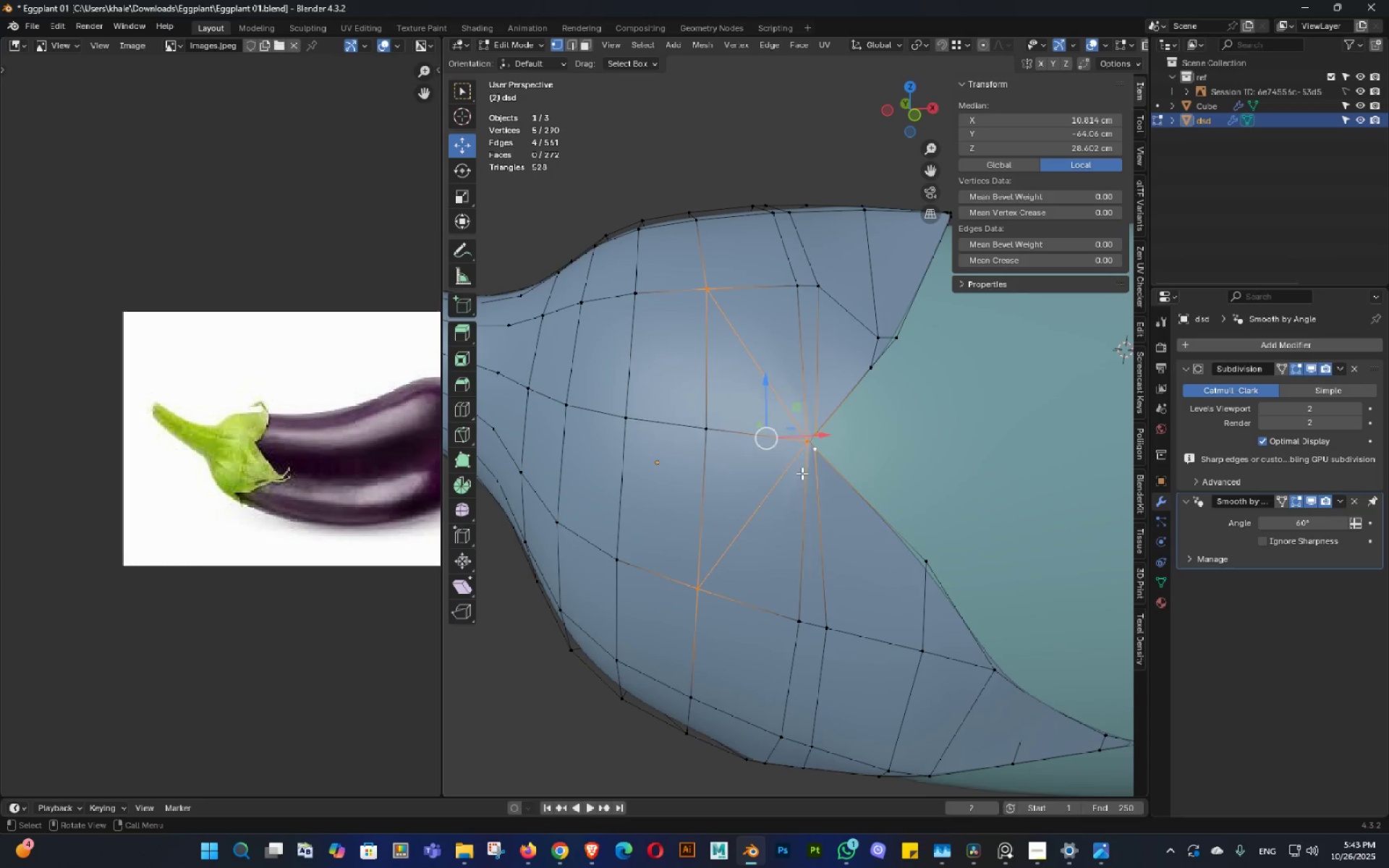 
hold_key(key=Tab, duration=0.39)
 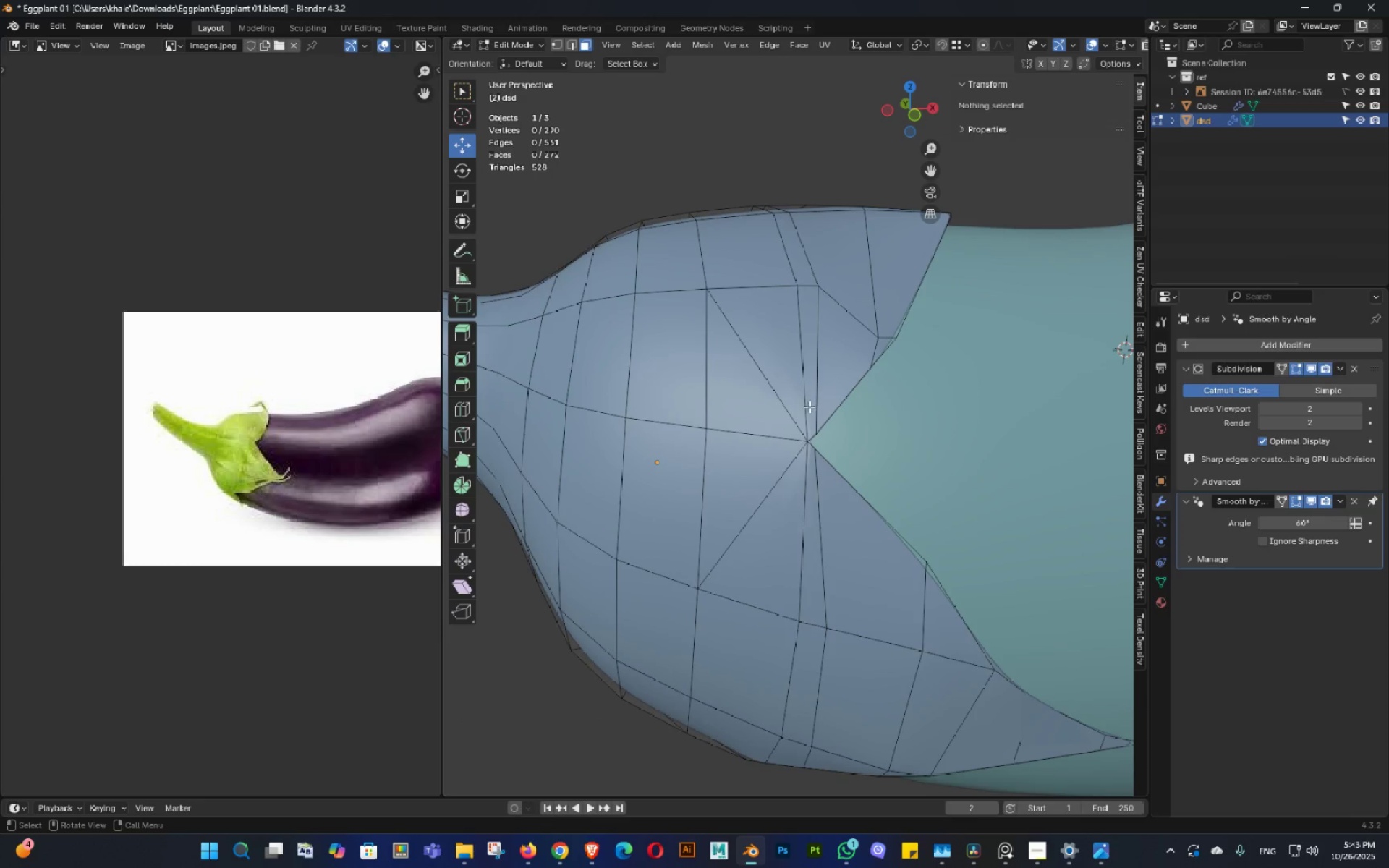 
key(Tab)
 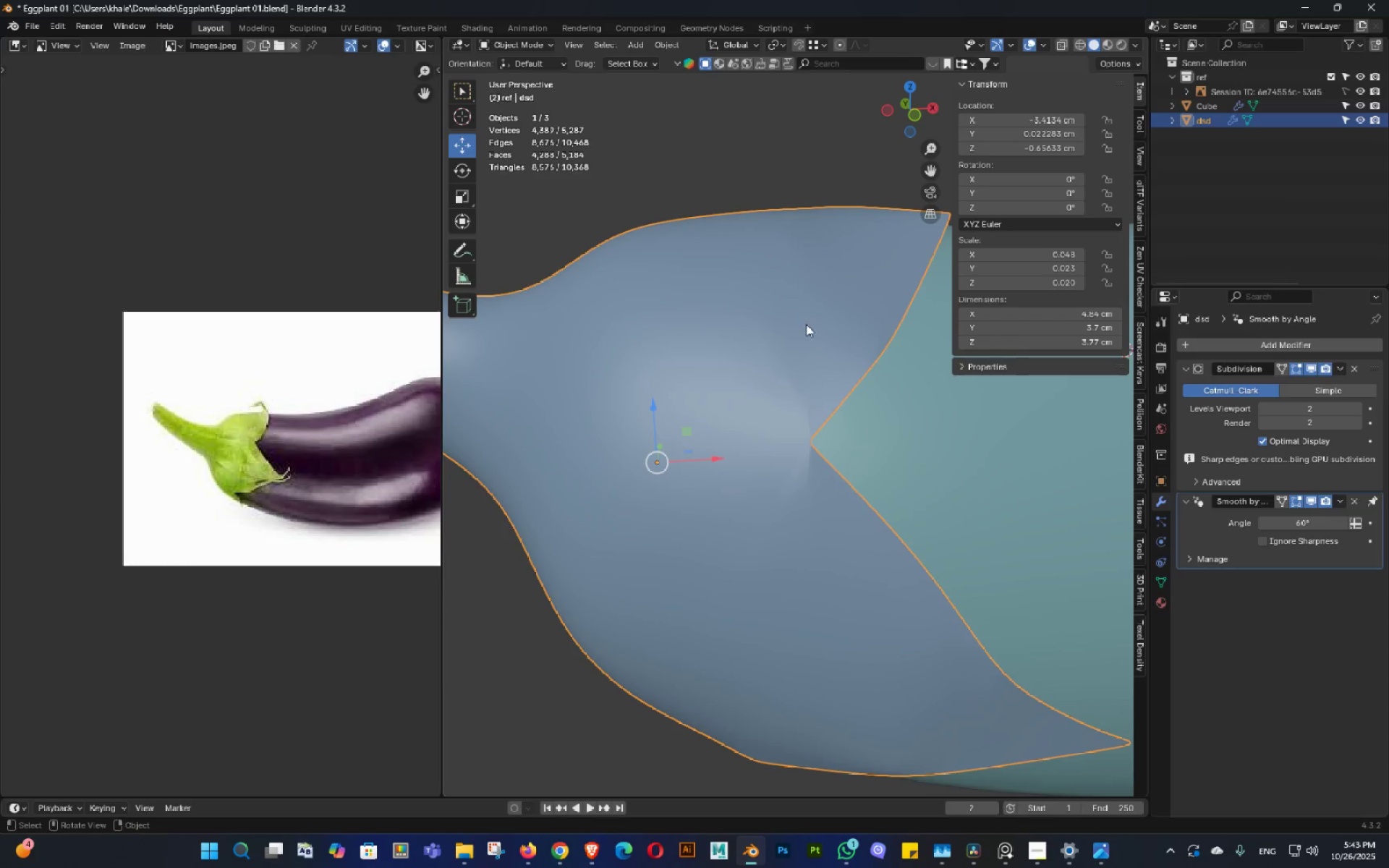 
scroll: coordinate [794, 341], scroll_direction: down, amount: 2.0
 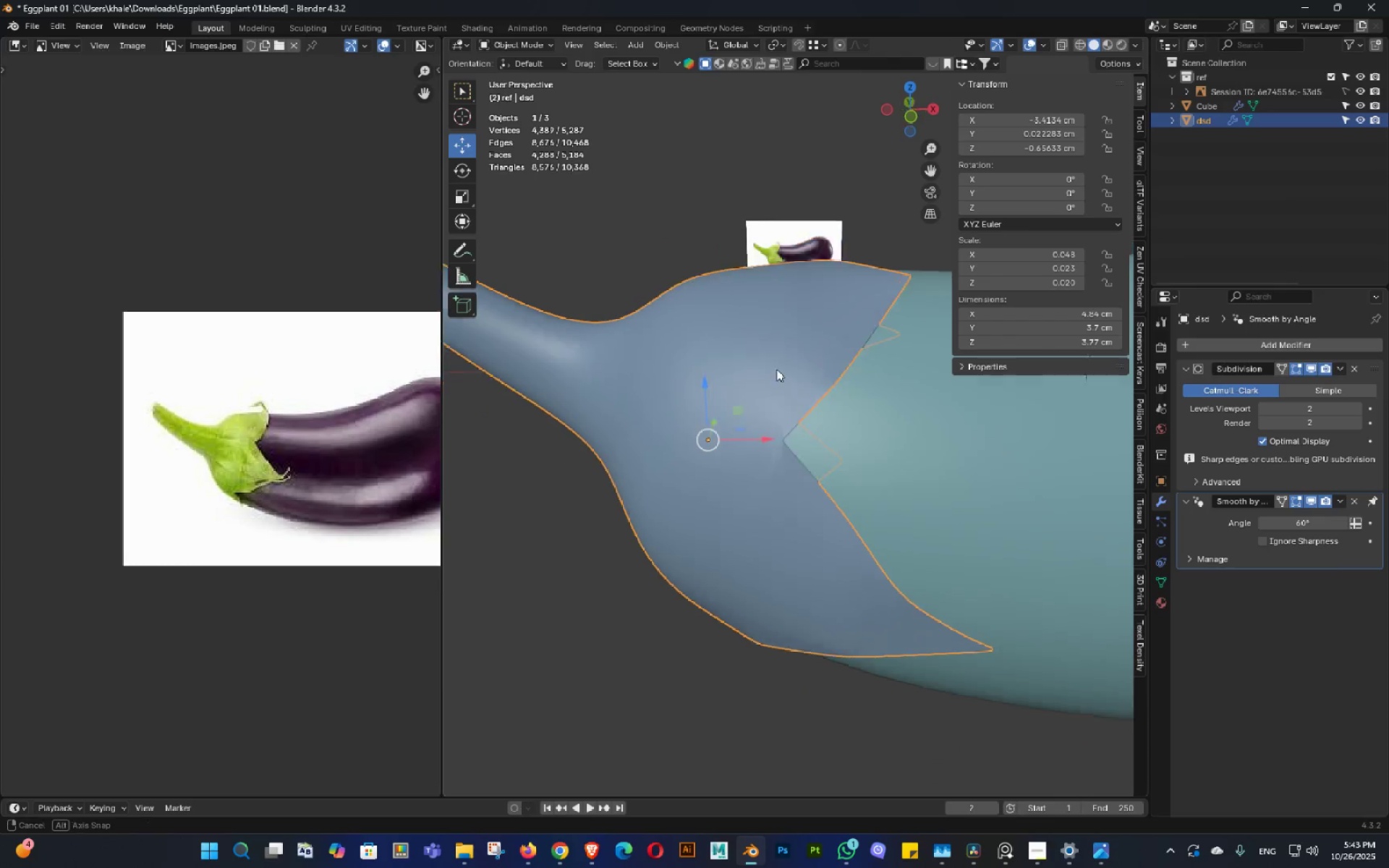 
double_click([765, 377])
 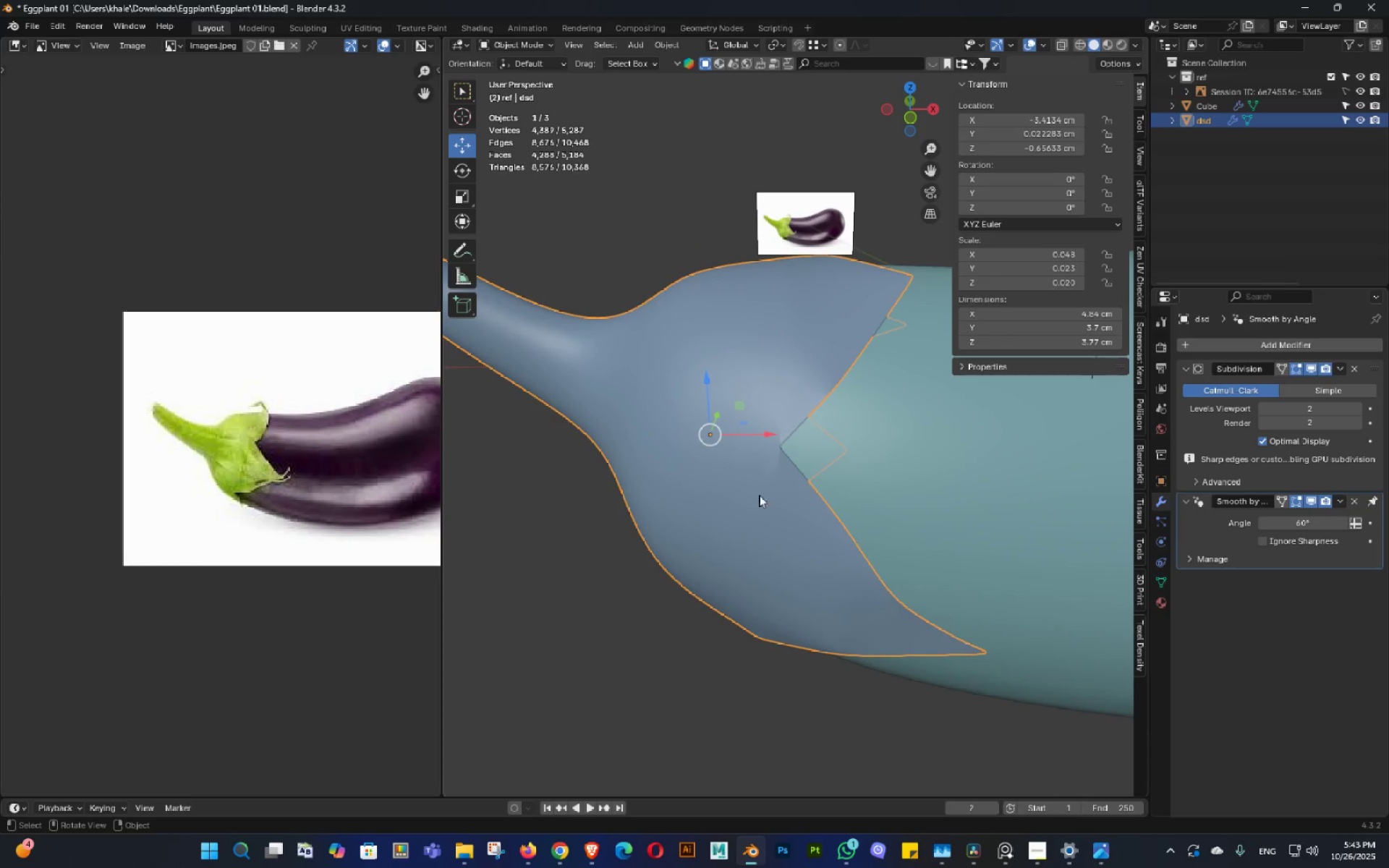 
double_click([747, 512])
 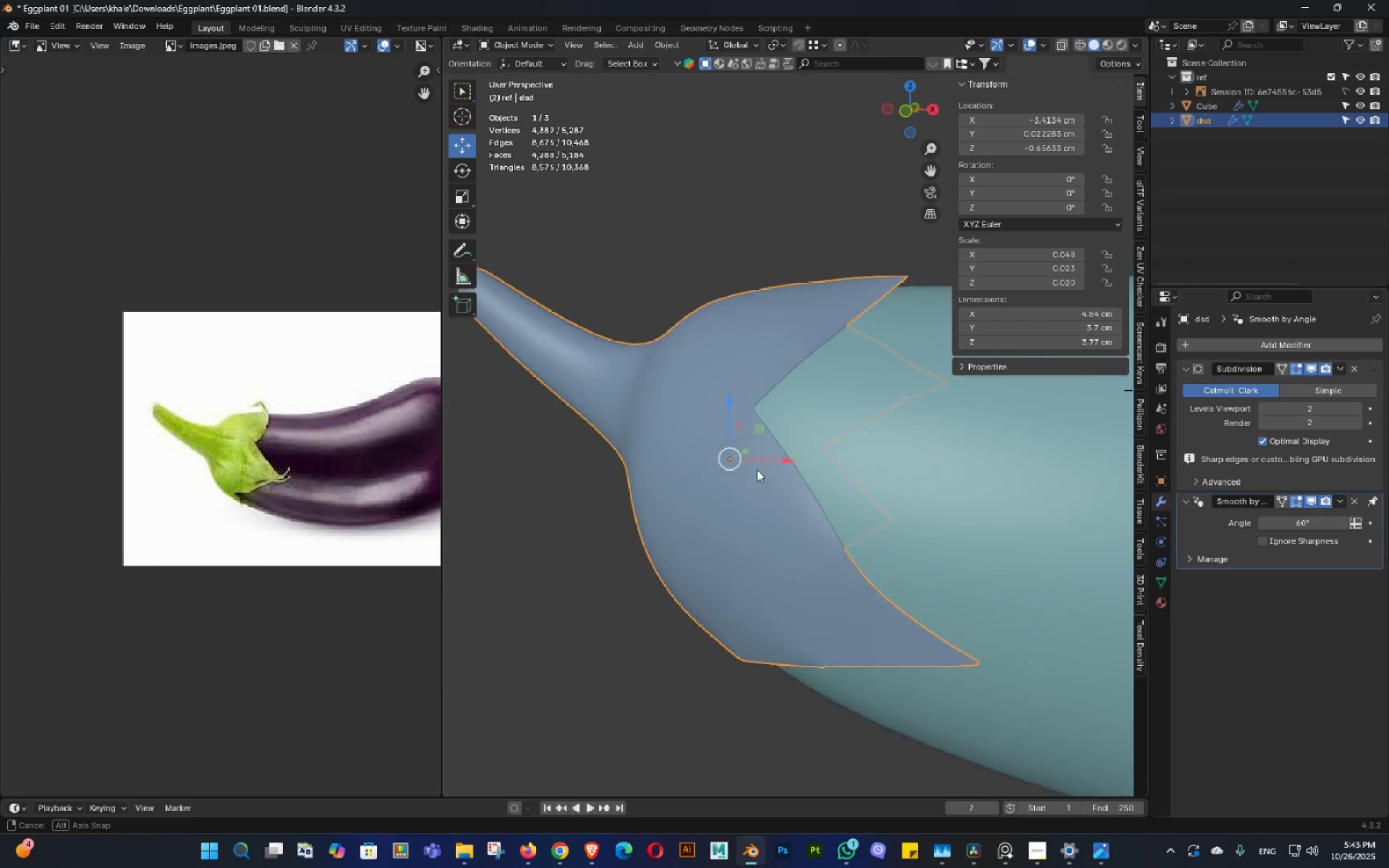 
scroll: coordinate [796, 480], scroll_direction: down, amount: 5.0
 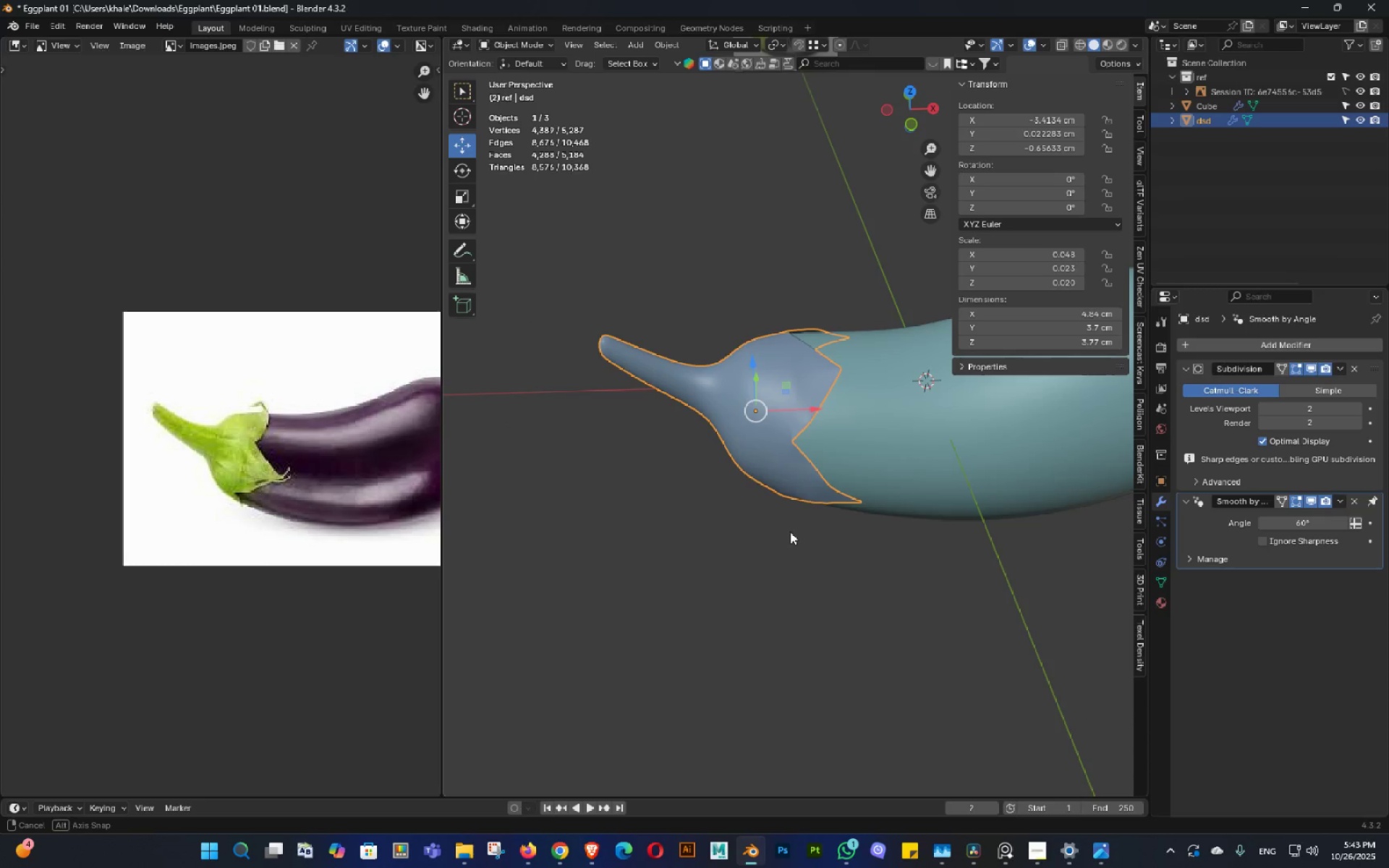 
key(Control+S)
 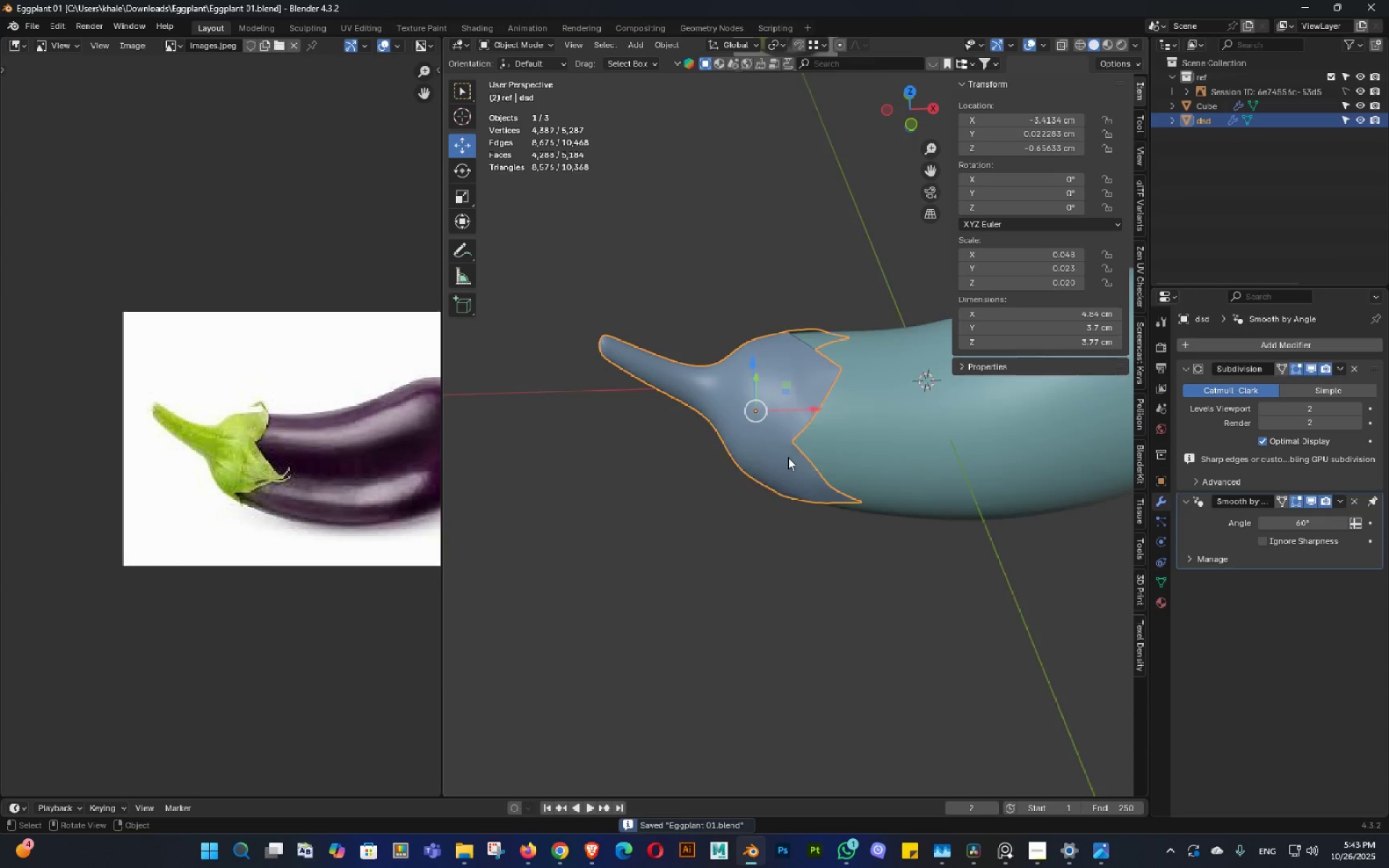 
scroll: coordinate [788, 457], scroll_direction: up, amount: 3.0
 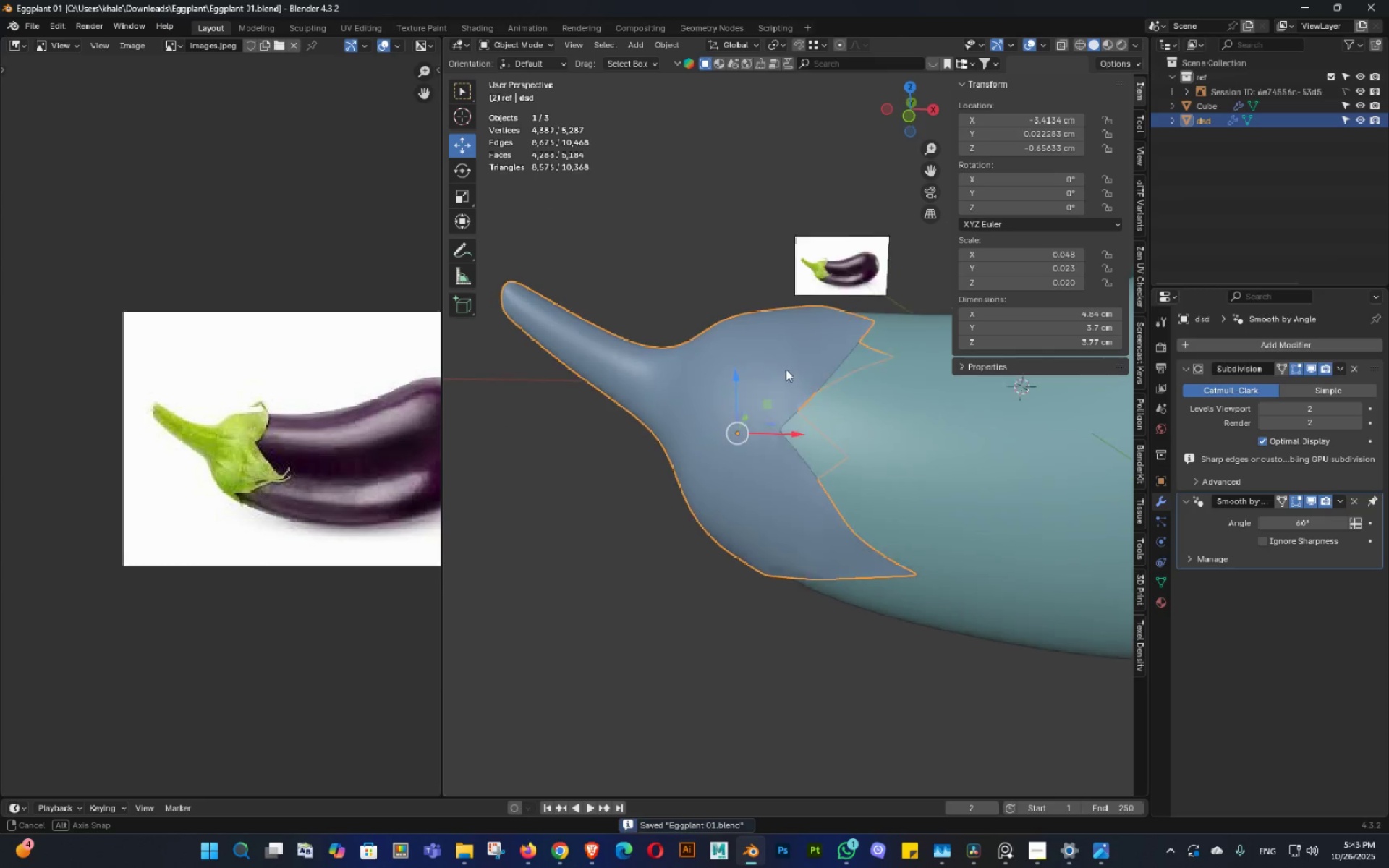 
key(Control+ControlLeft)
 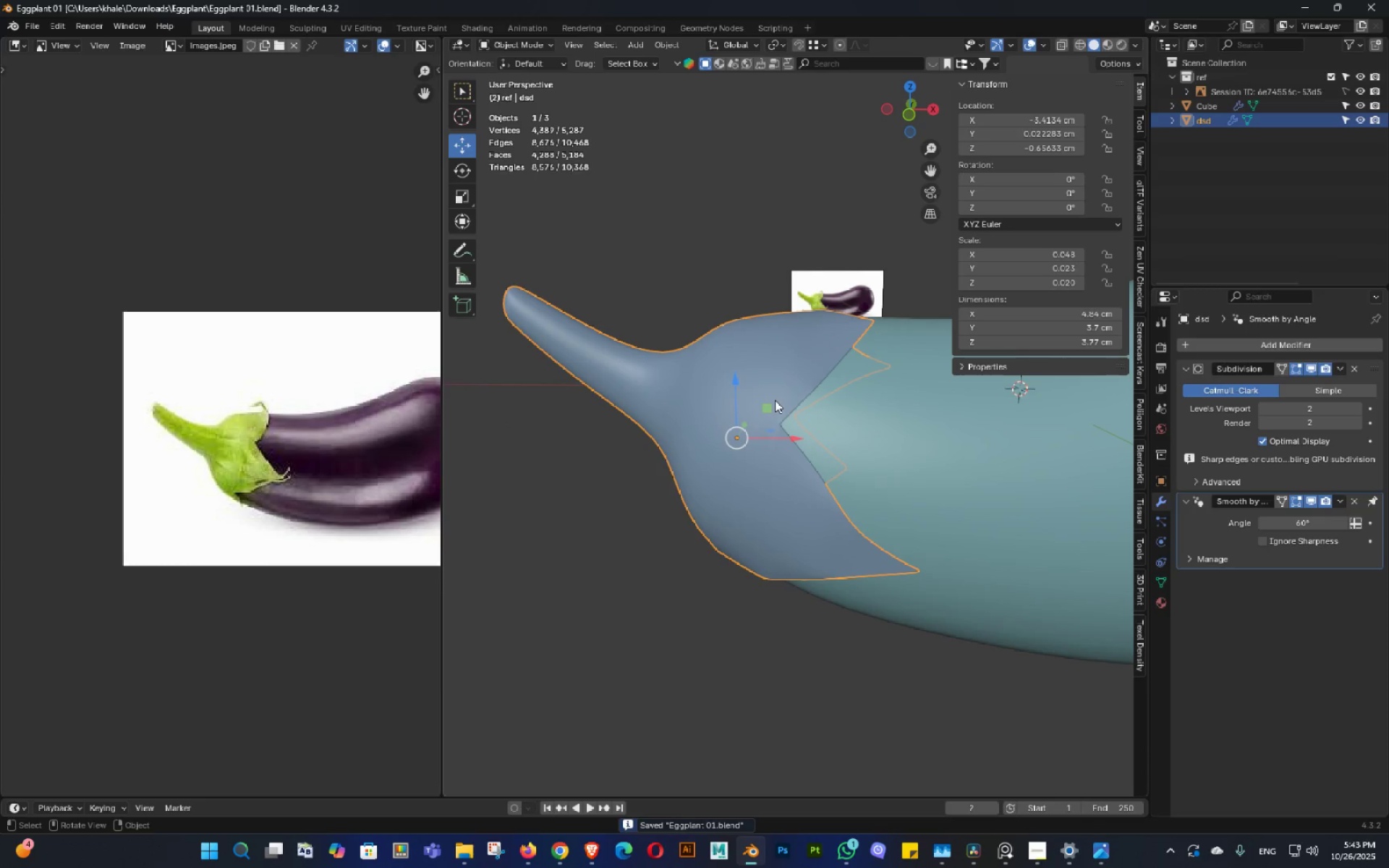 
key(Control+Z)
 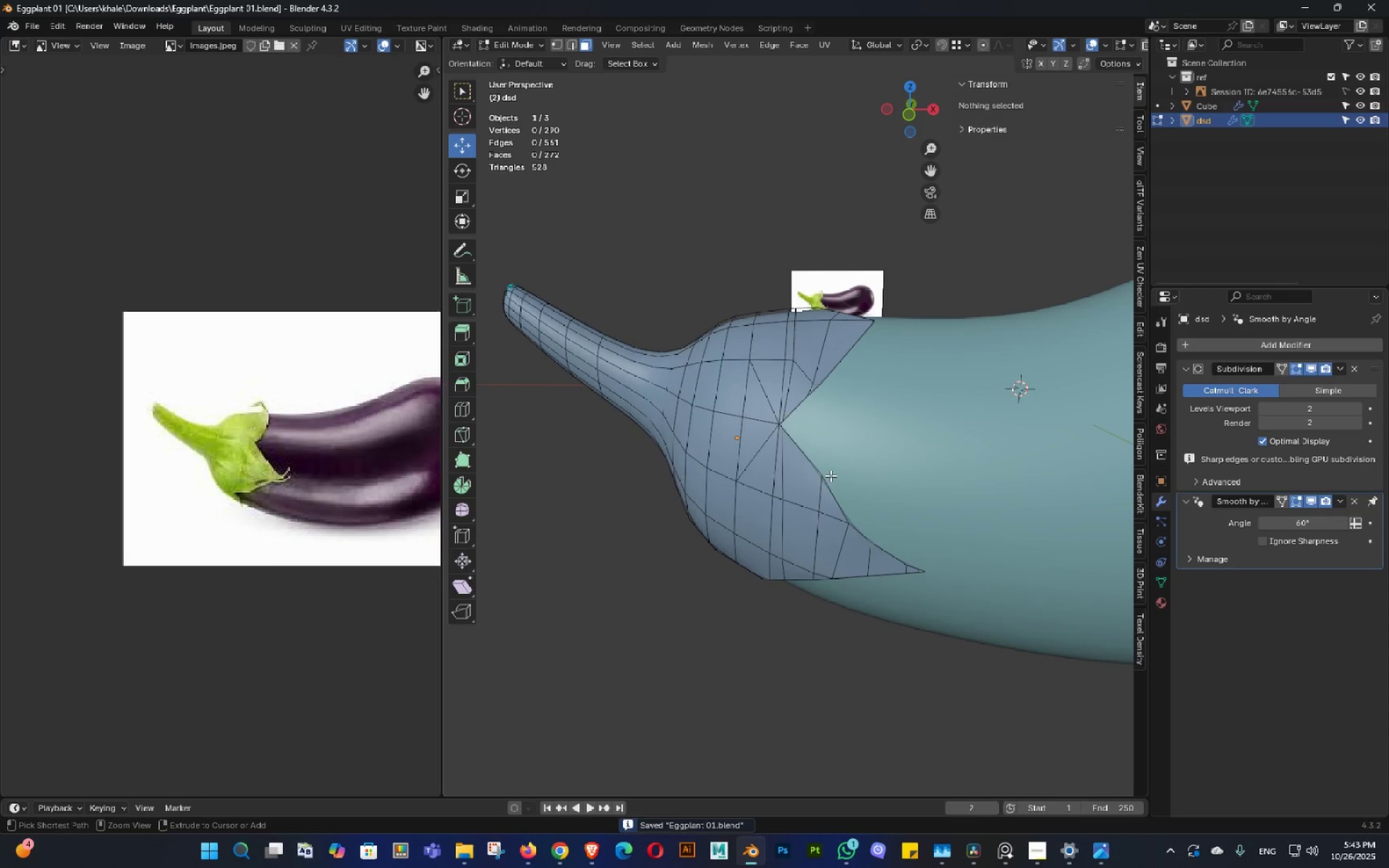 
key(Control+Z)
 